 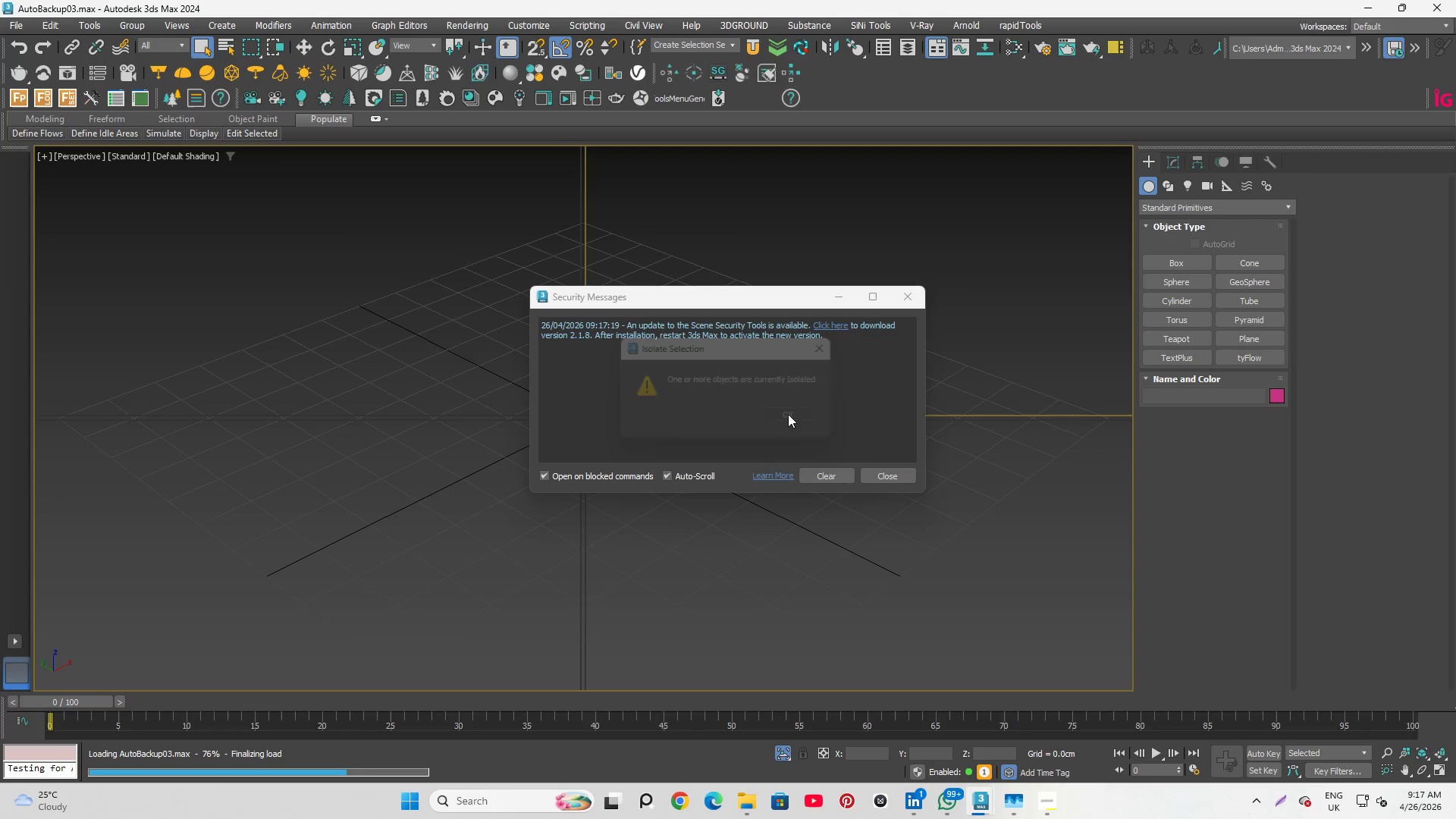 
left_click([893, 471])
 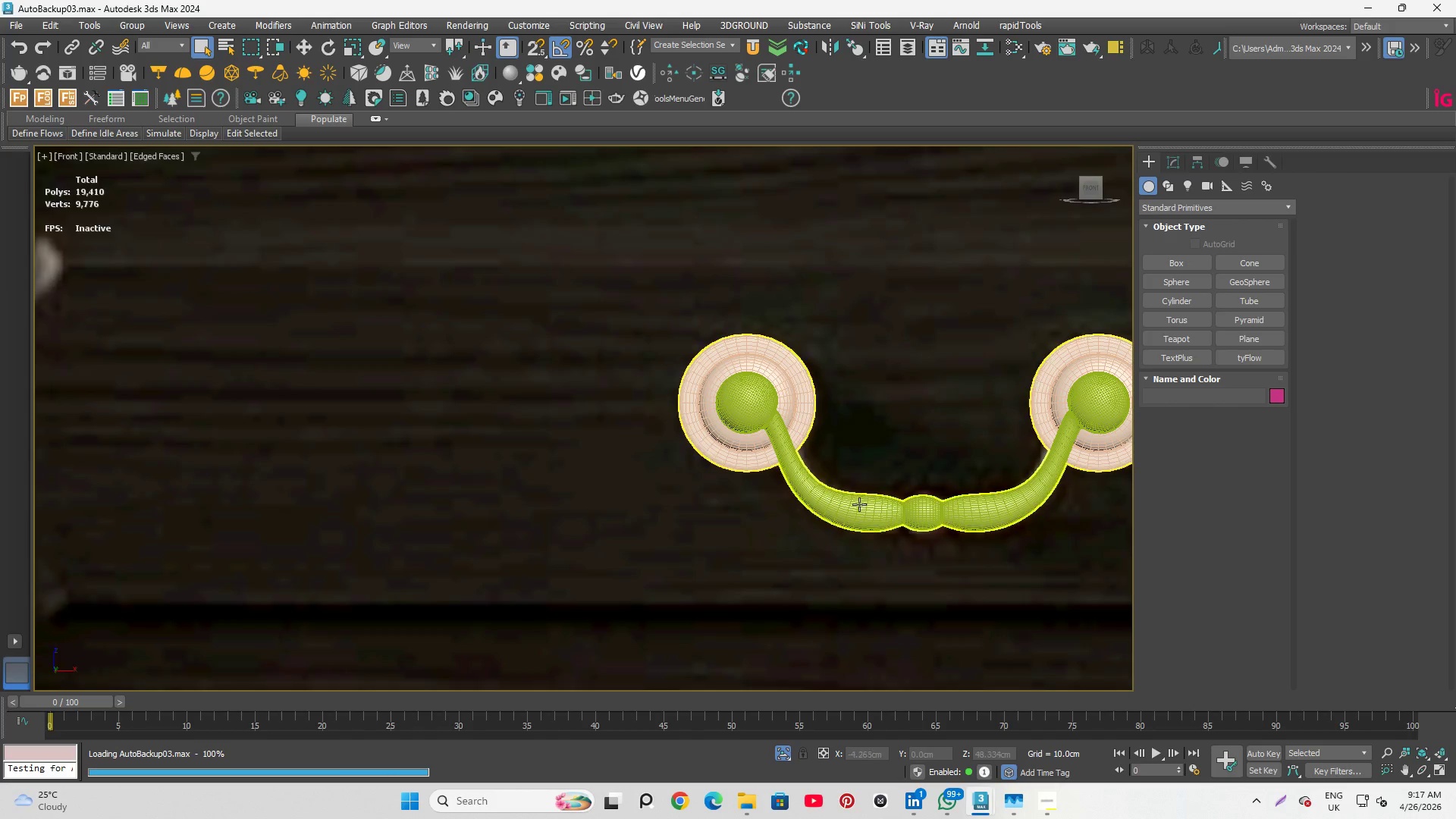 
left_click([856, 508])
 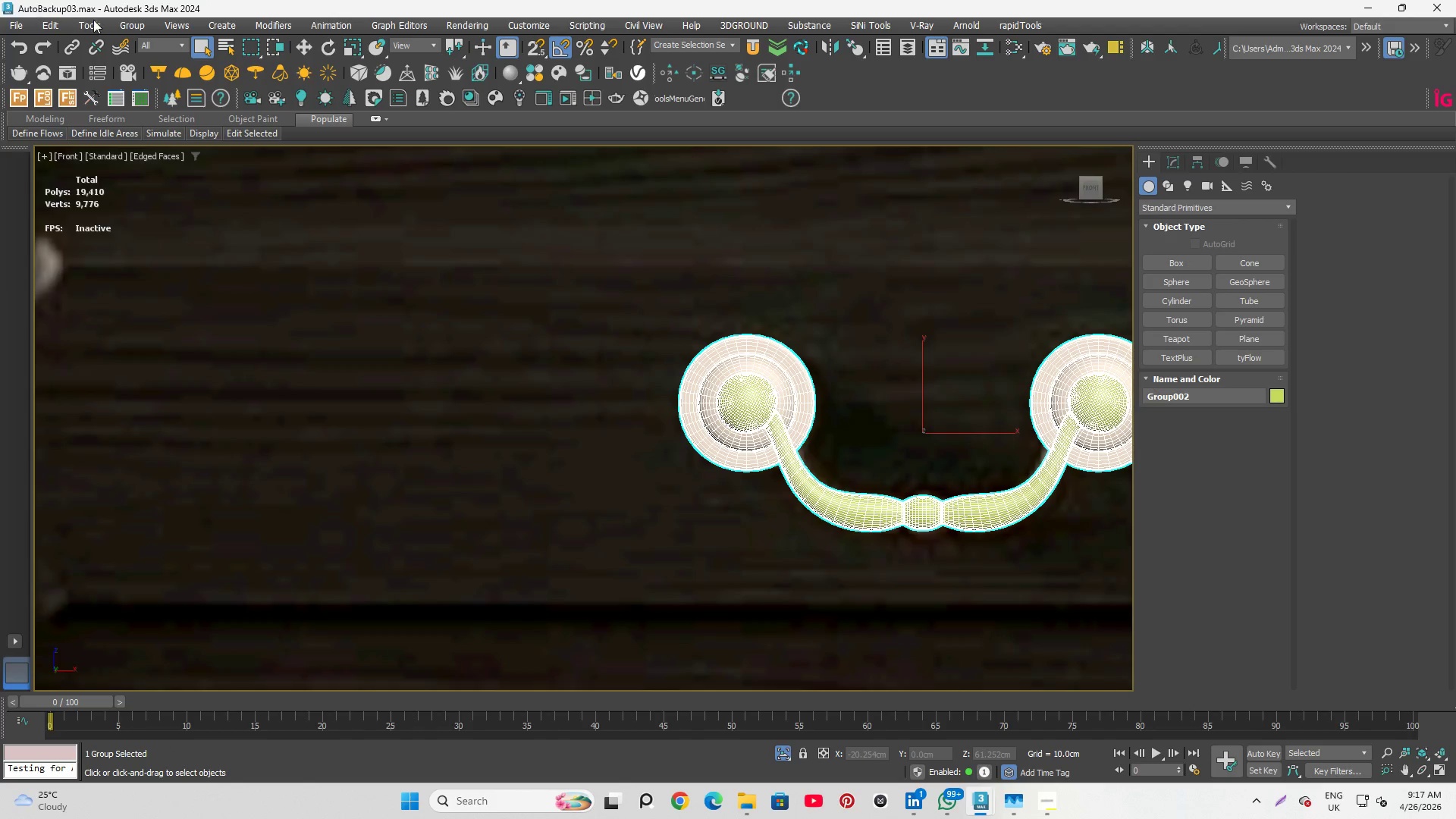 
left_click([133, 22])
 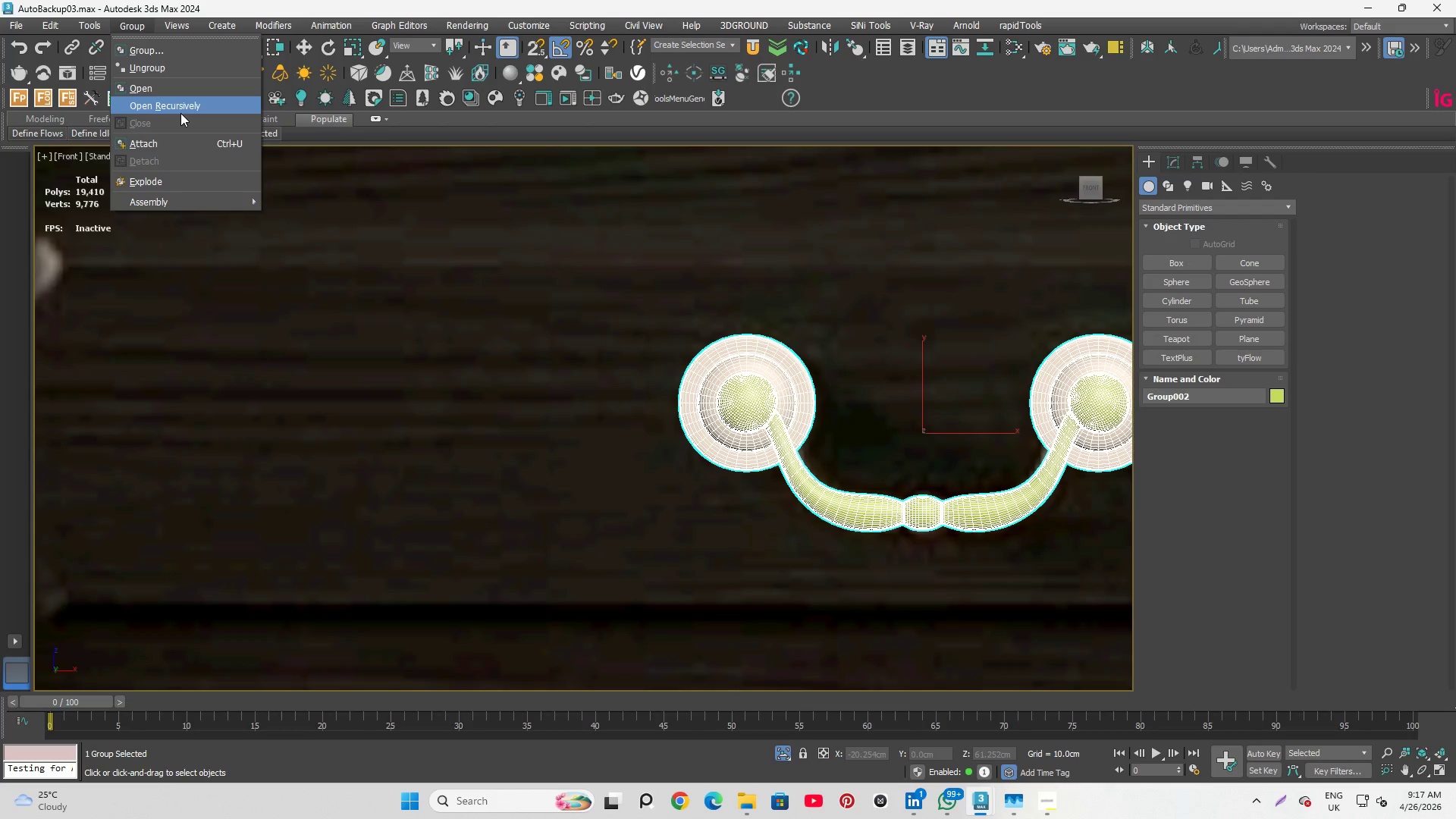 
left_click([181, 109])
 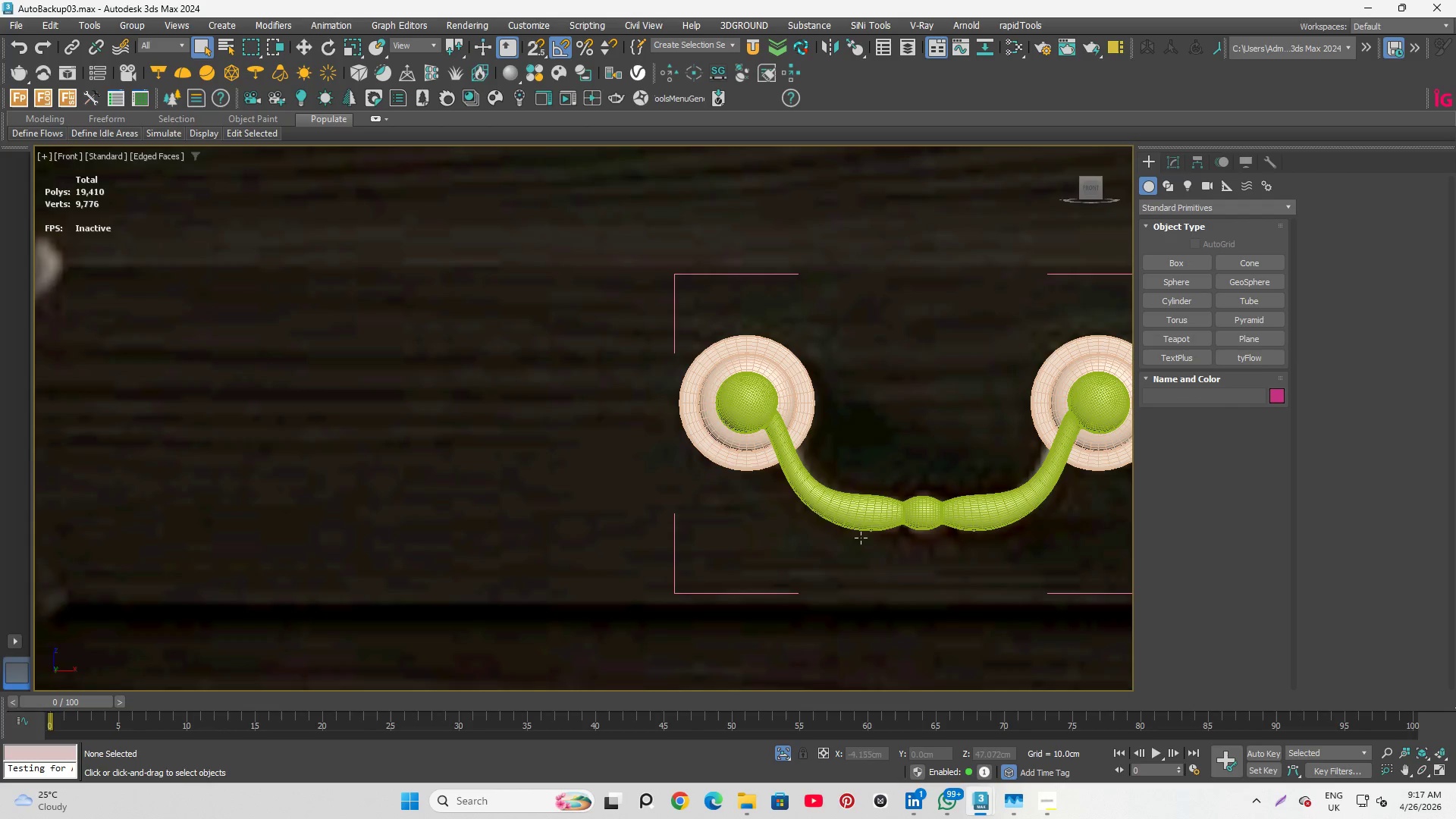 
left_click([841, 522])
 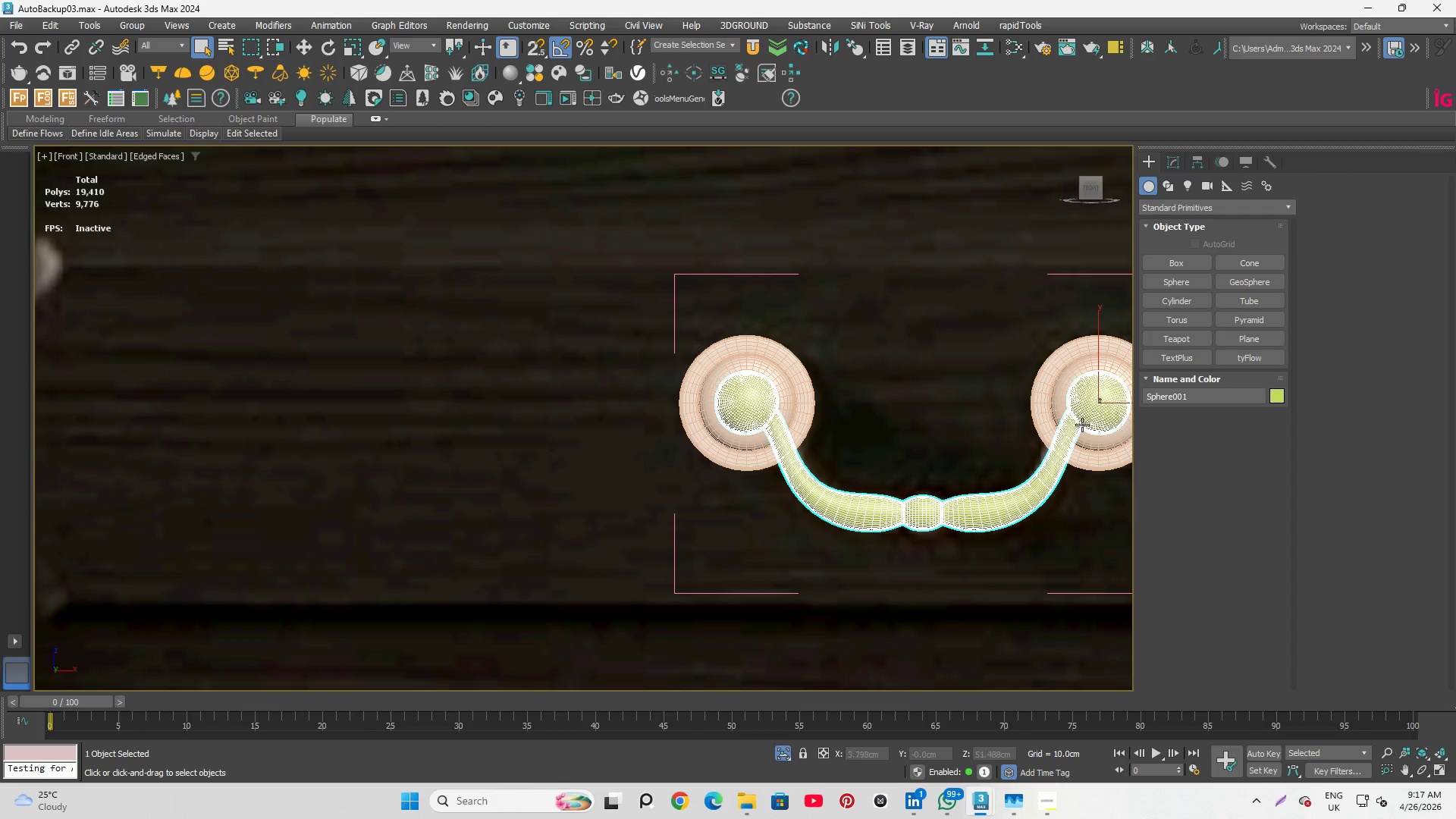 
scroll: coordinate [1076, 480], scroll_direction: up, amount: 3.0
 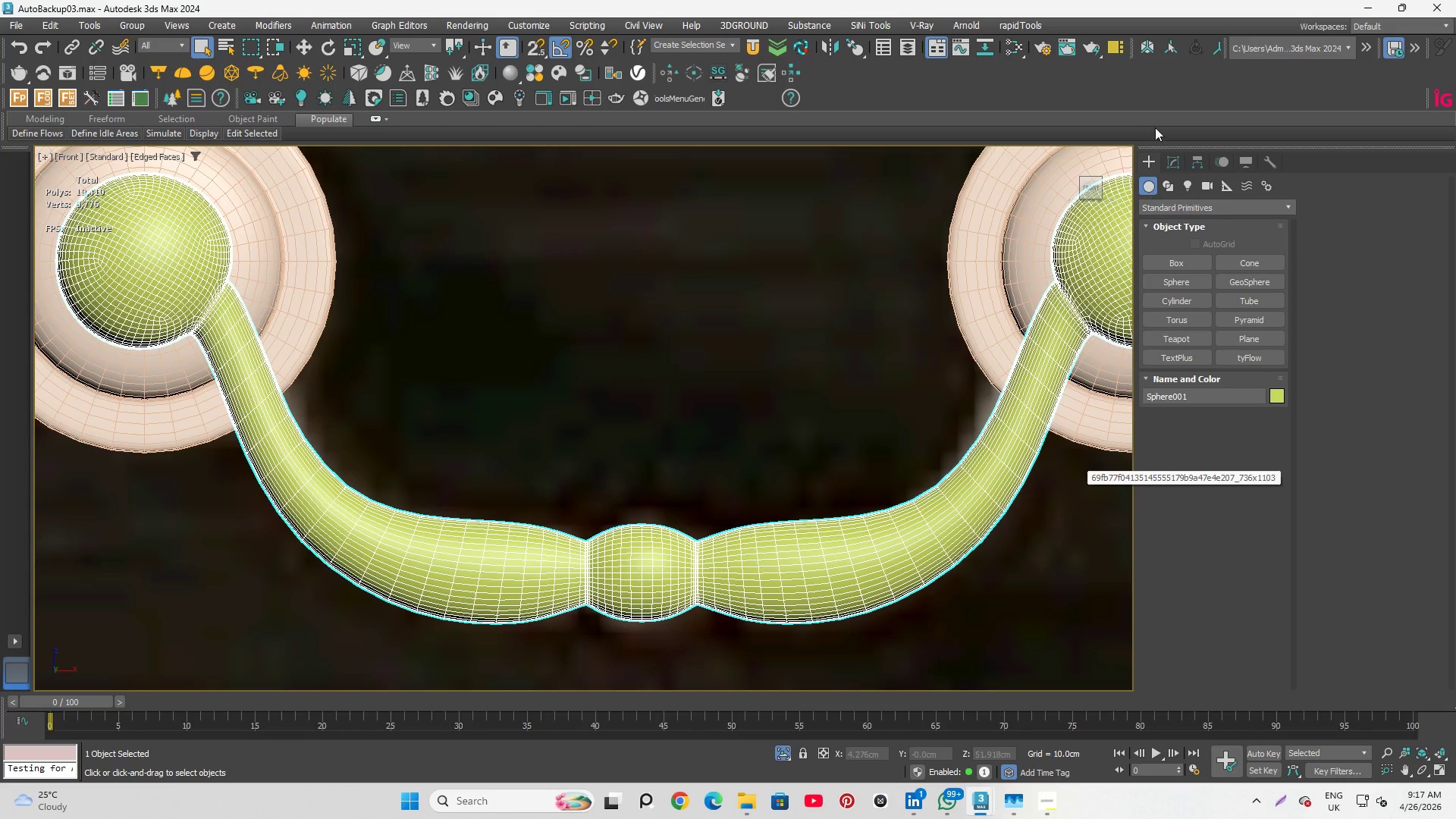 
mouse_move([1165, 166])
 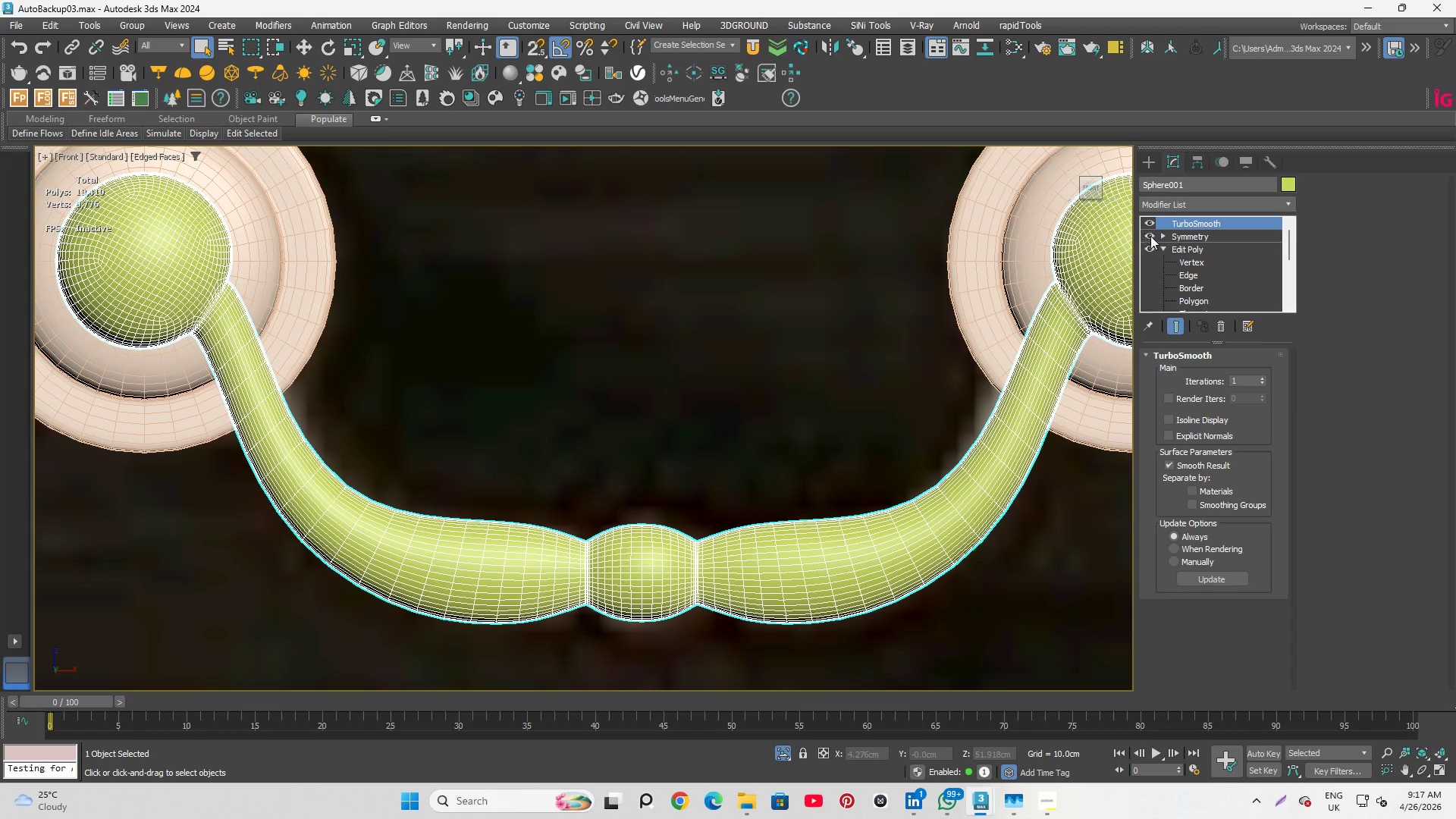 
left_click([1150, 247])
 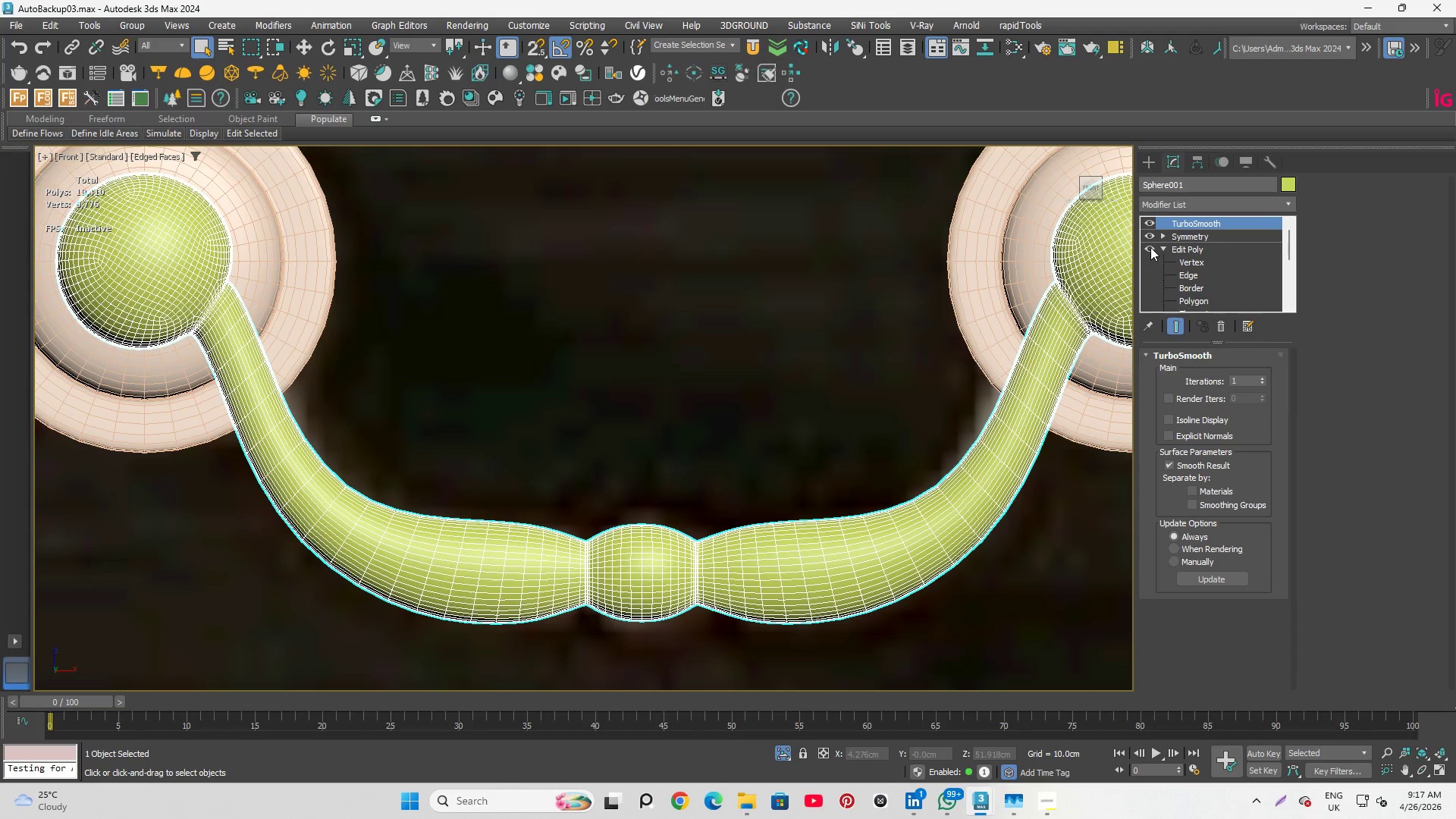 
left_click([1150, 247])
 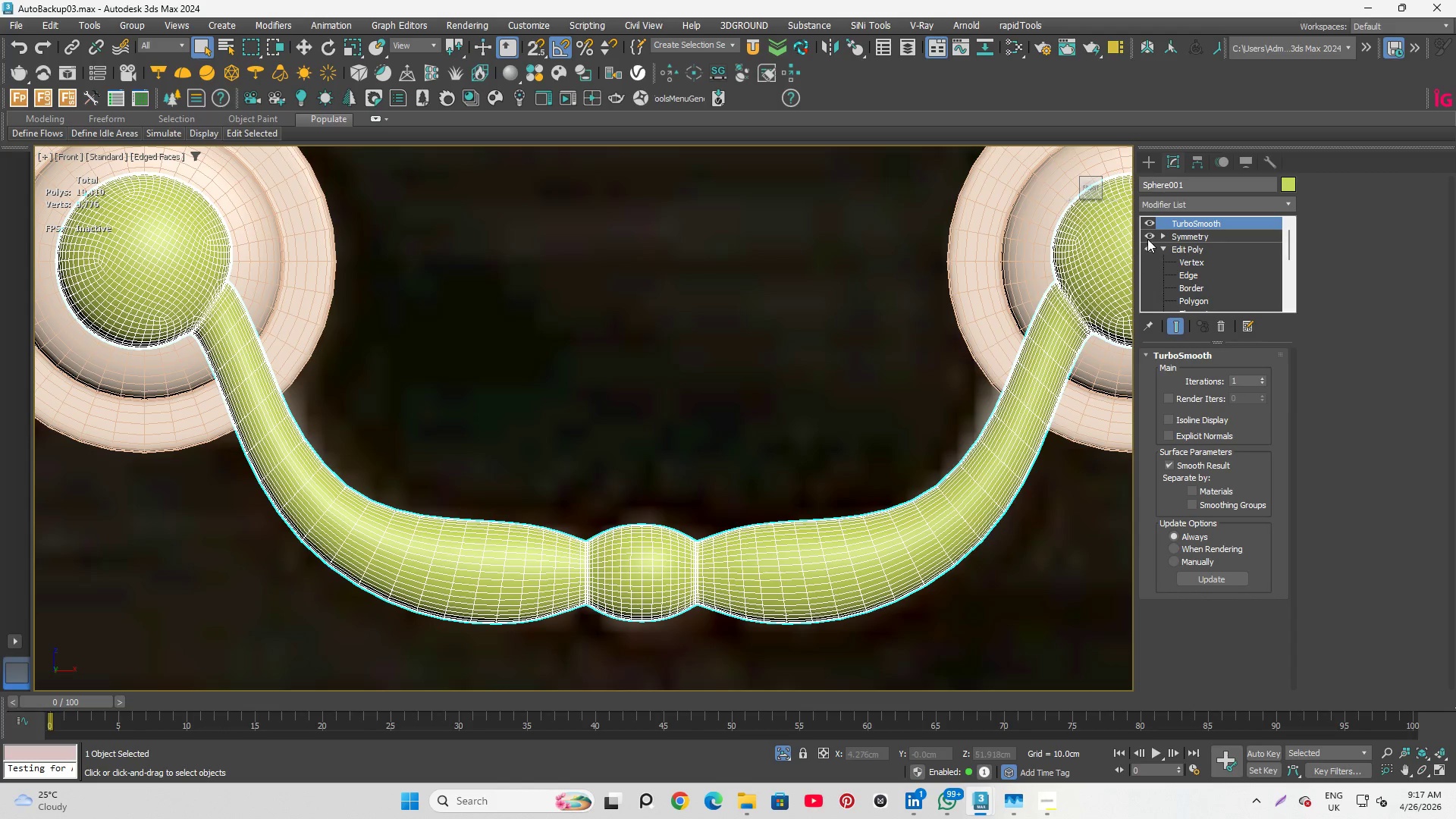 
left_click([1145, 218])
 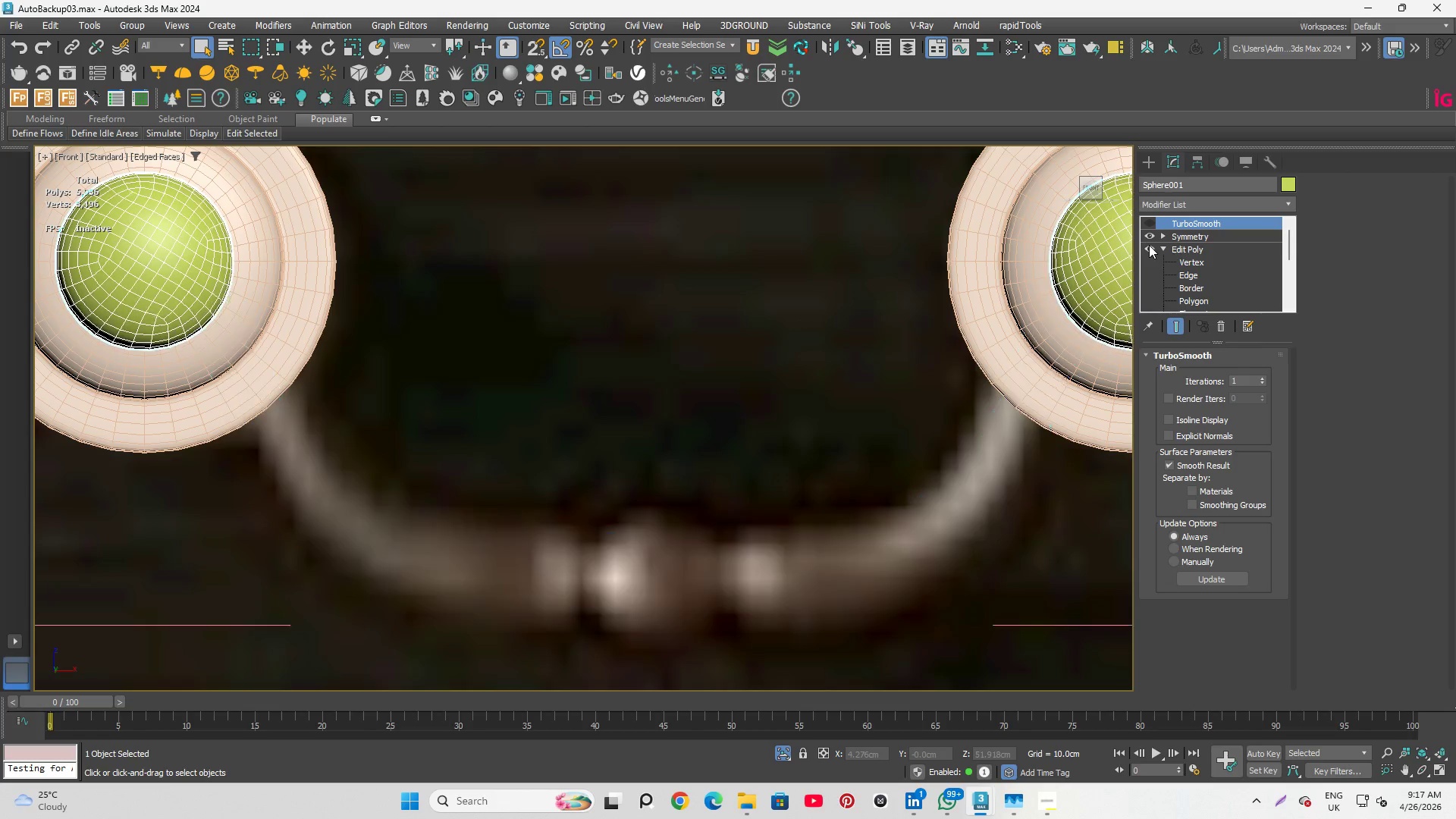 
double_click([1149, 245])
 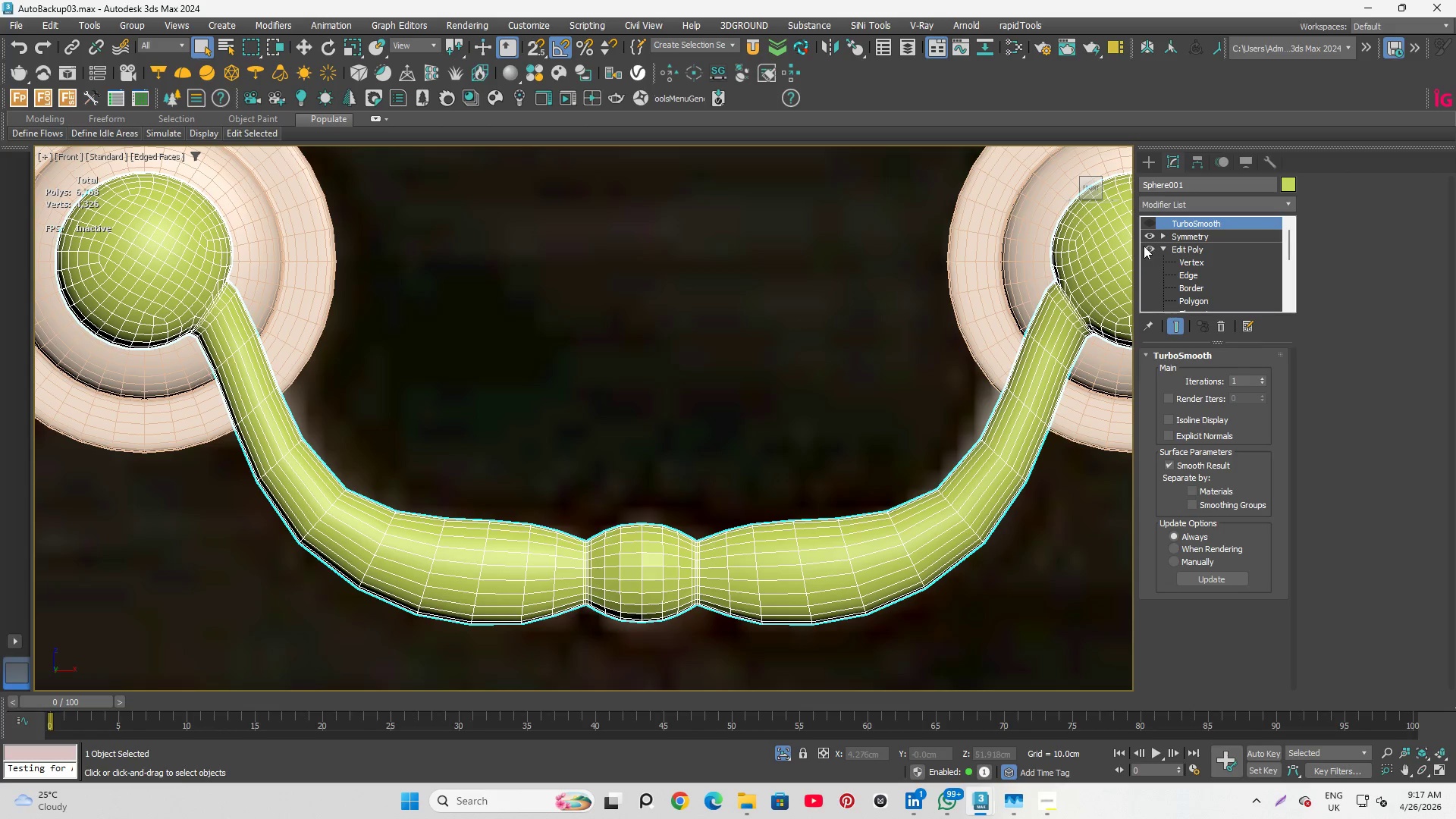 
scroll: coordinate [843, 256], scroll_direction: down, amount: 10.0
 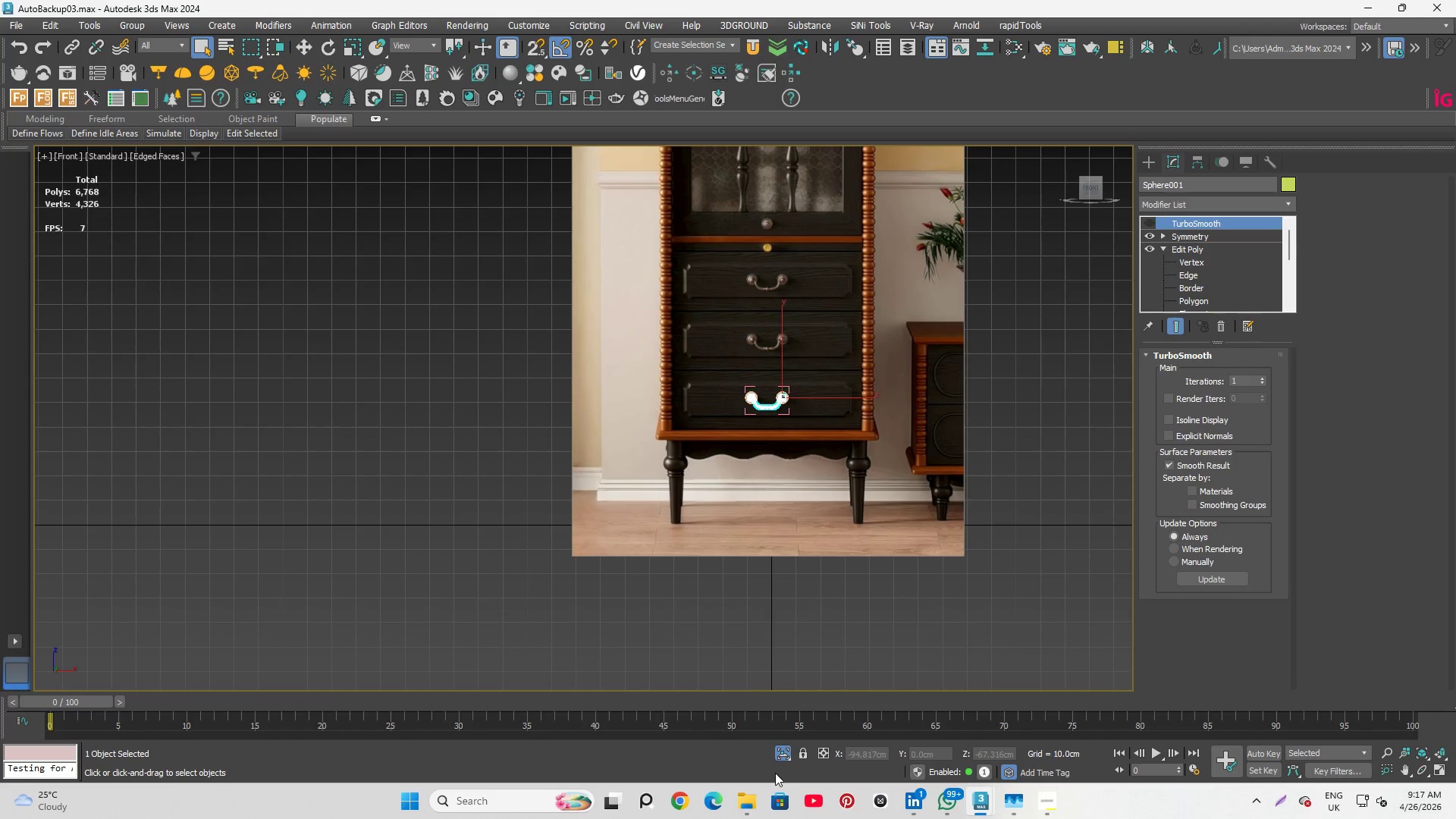 
left_click([748, 805])
 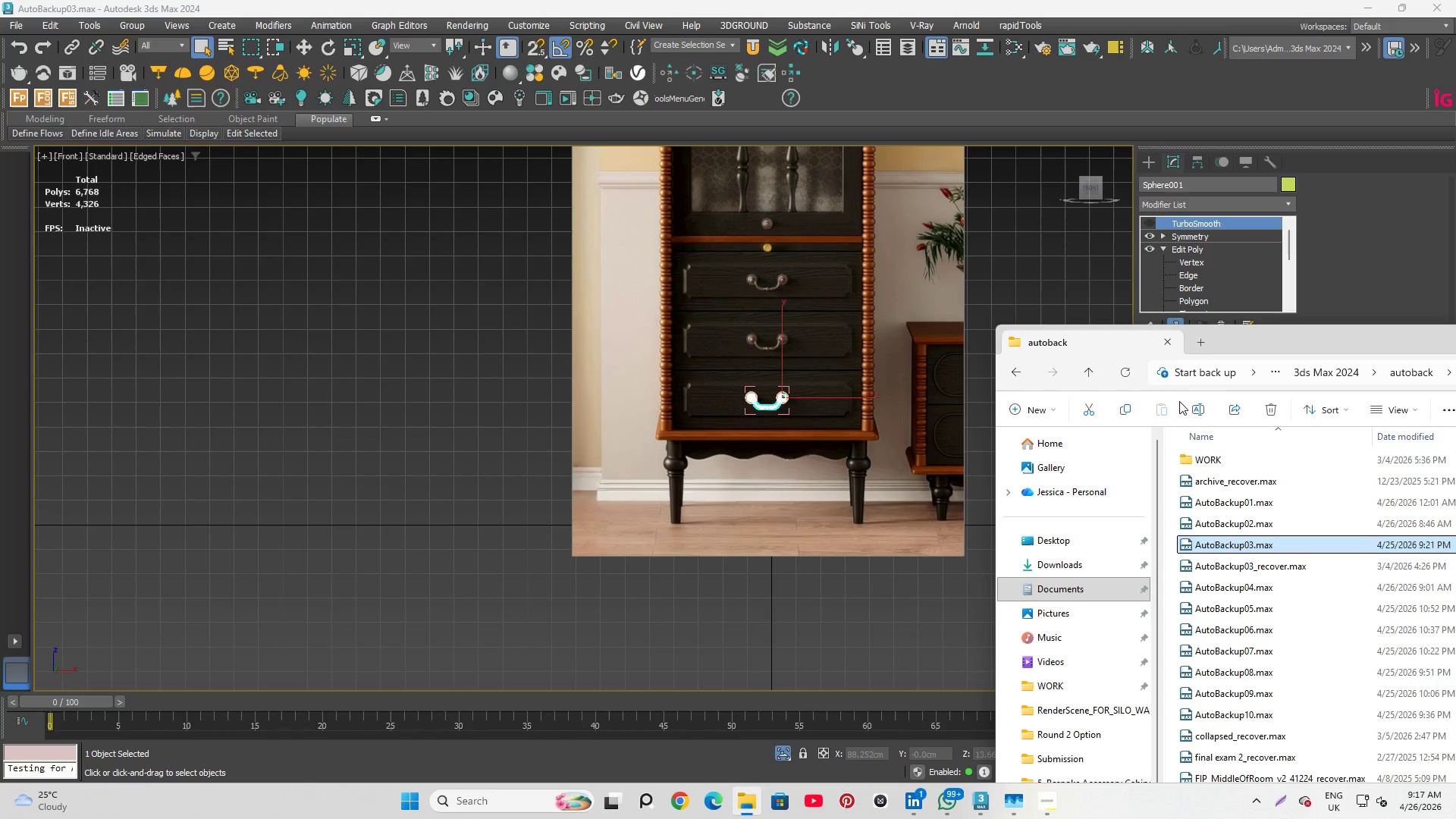 
left_click_drag(start_coordinate=[1254, 351], to_coordinate=[523, 259])
 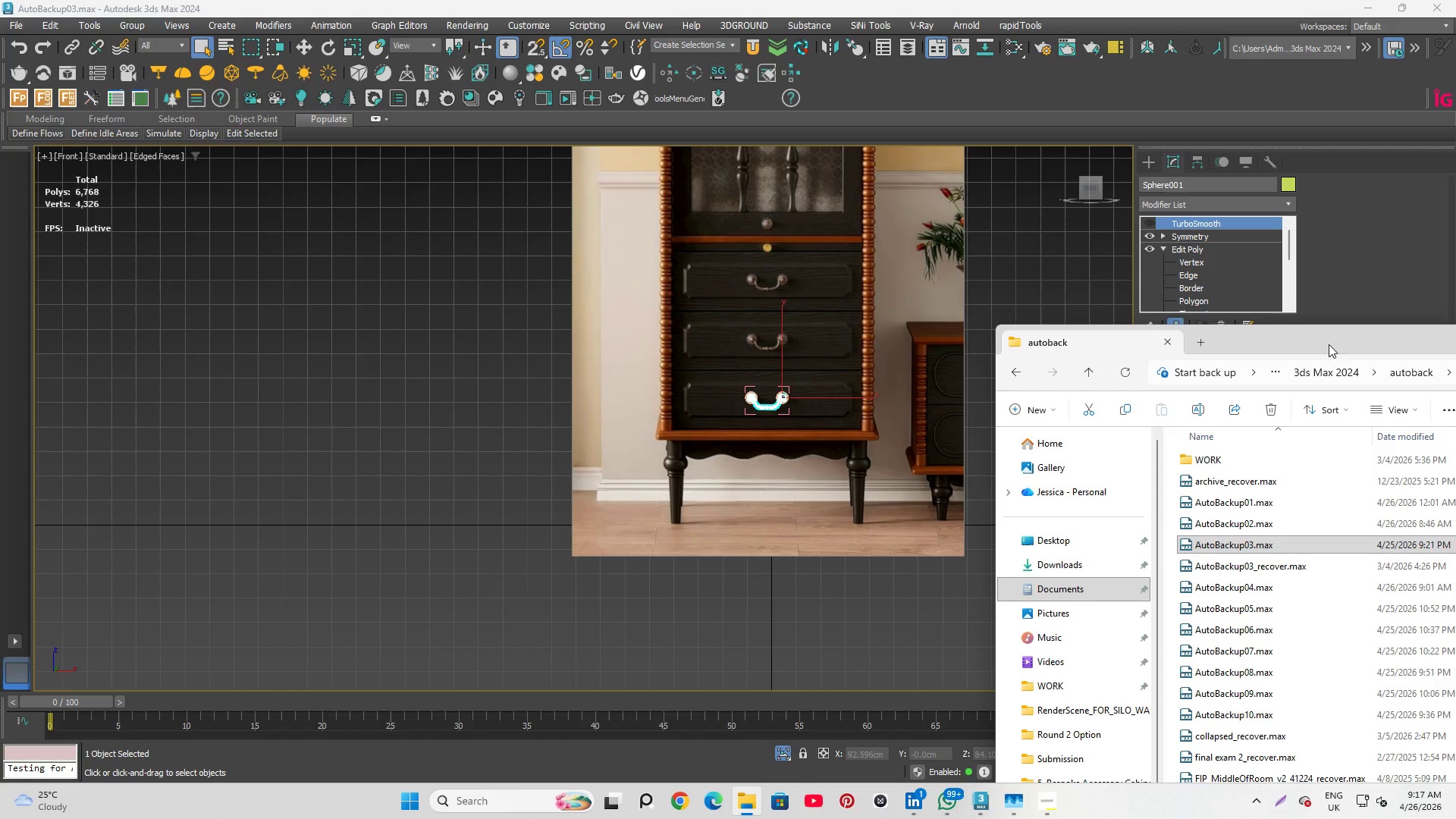 
left_click_drag(start_coordinate=[1360, 343], to_coordinate=[968, 267])
 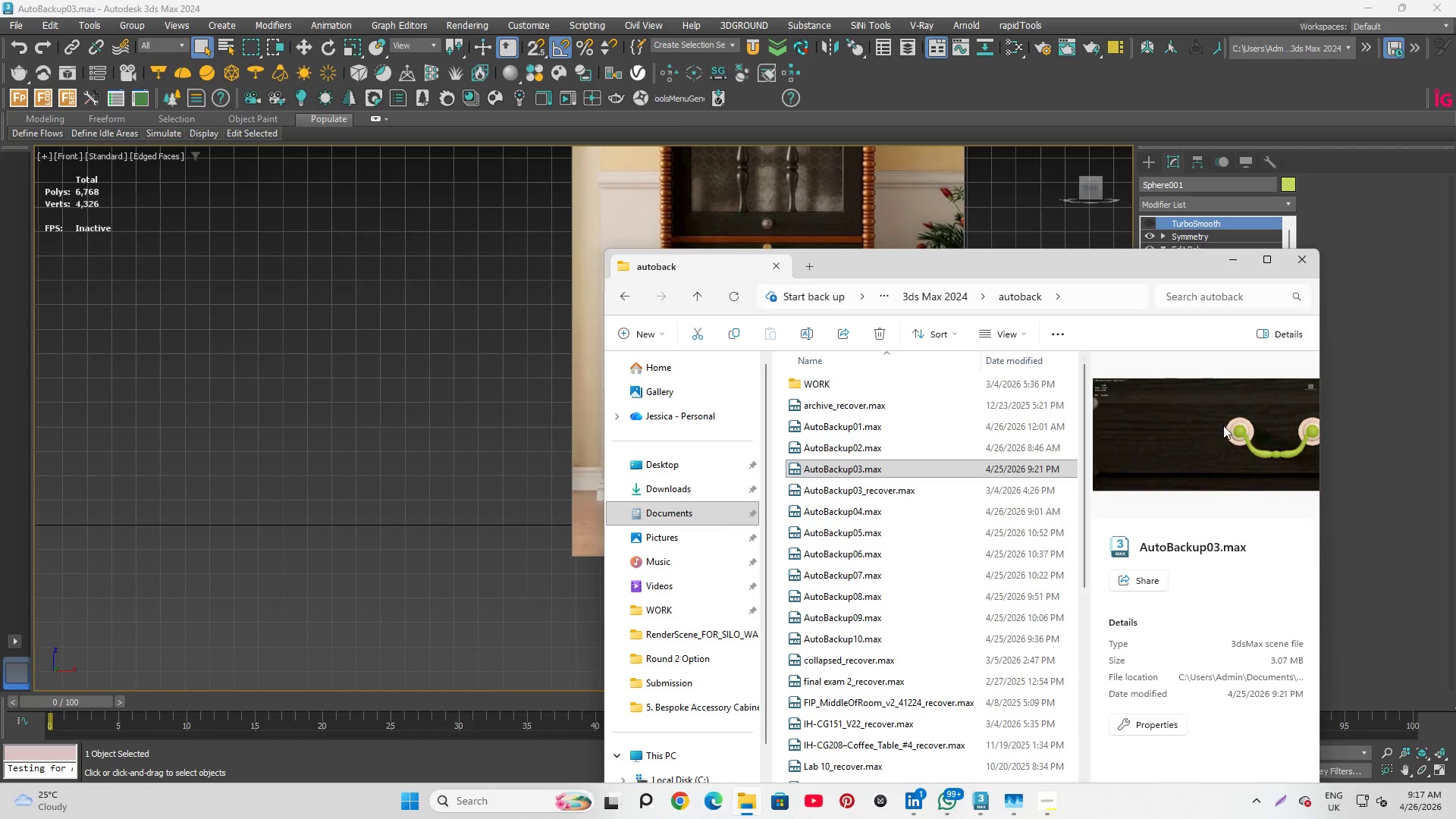 
scroll: coordinate [1307, 453], scroll_direction: up, amount: 4.0
 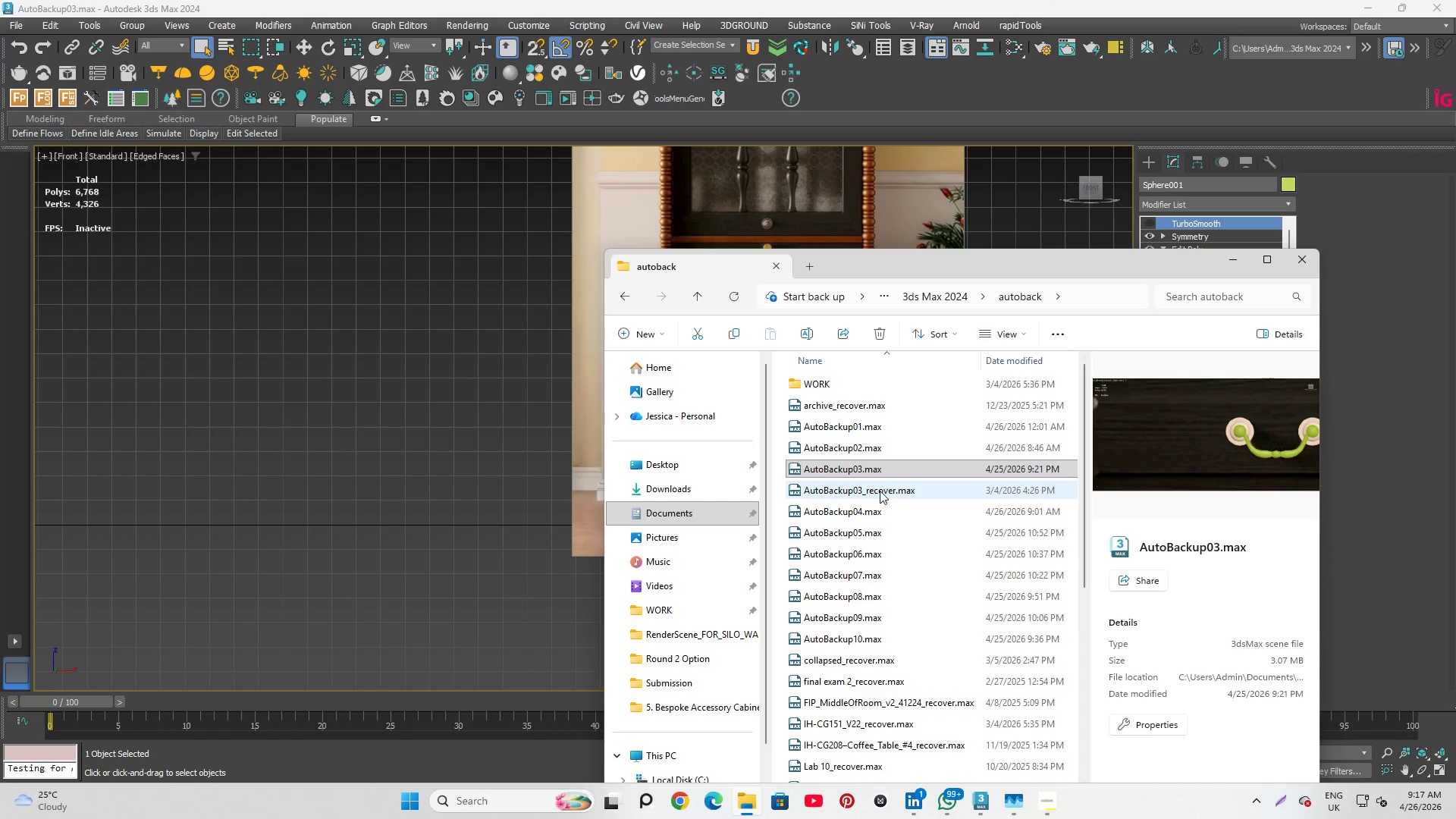 
left_click([880, 491])
 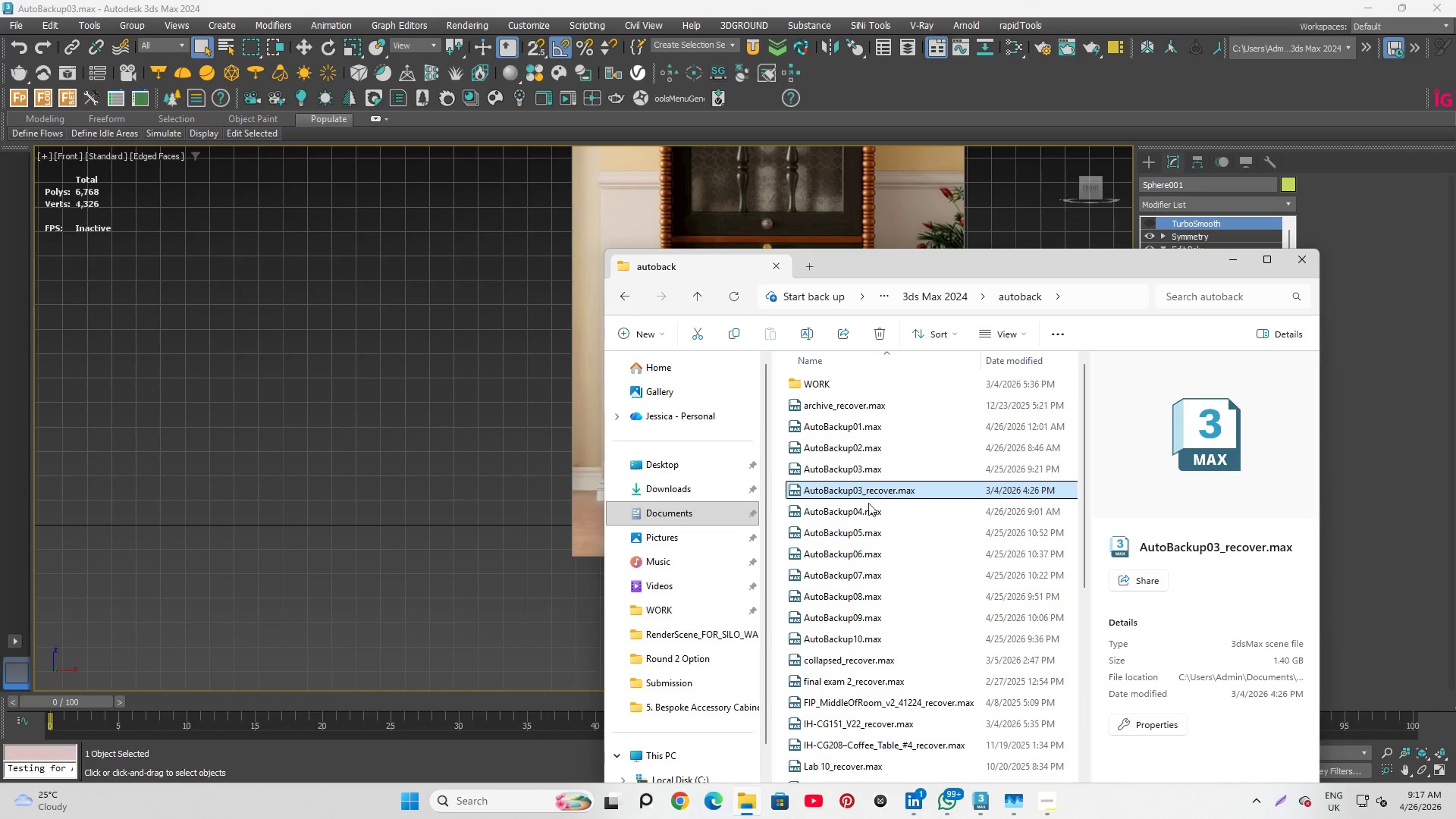 
left_click([858, 518])
 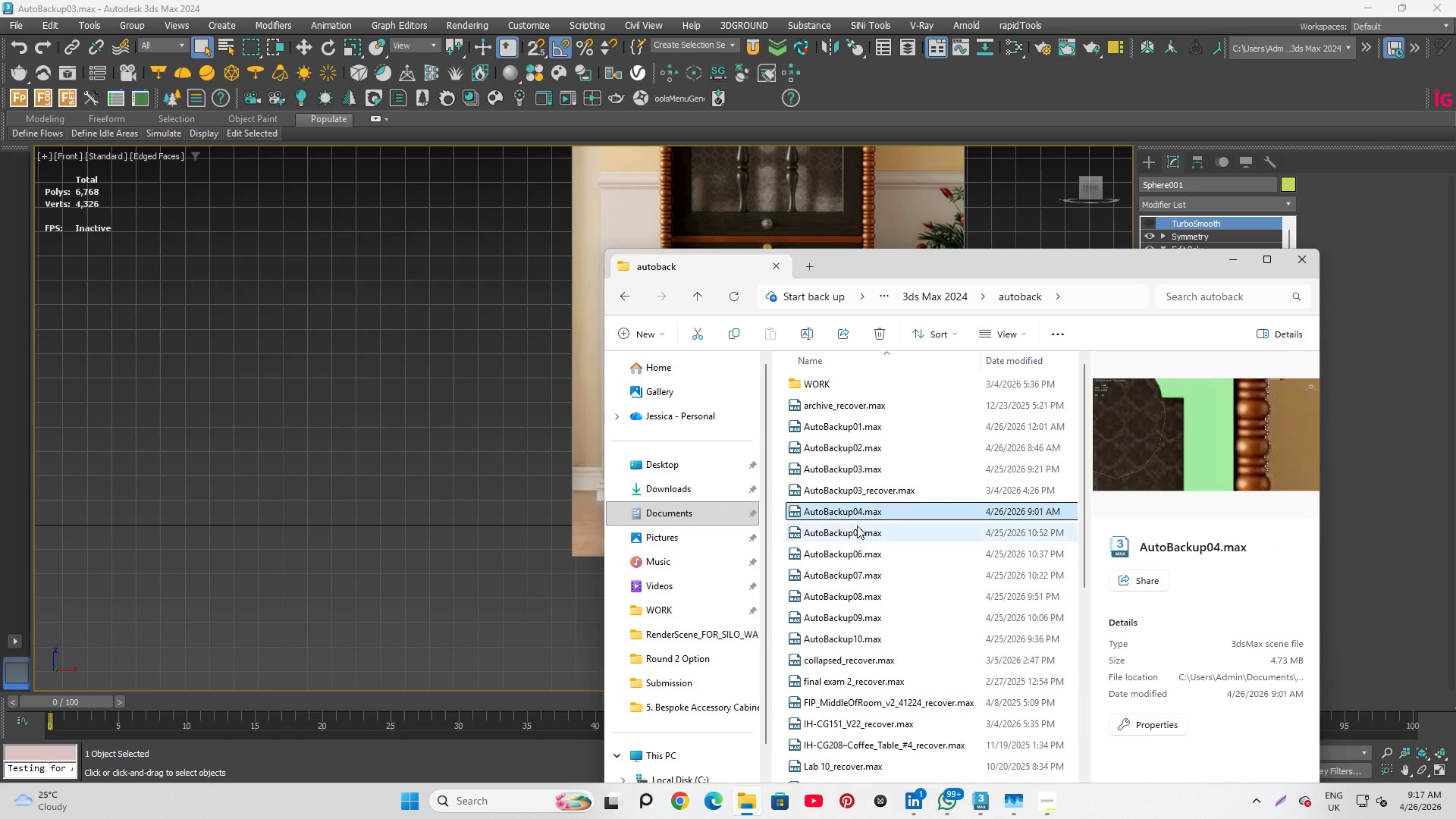 
left_click([856, 535])
 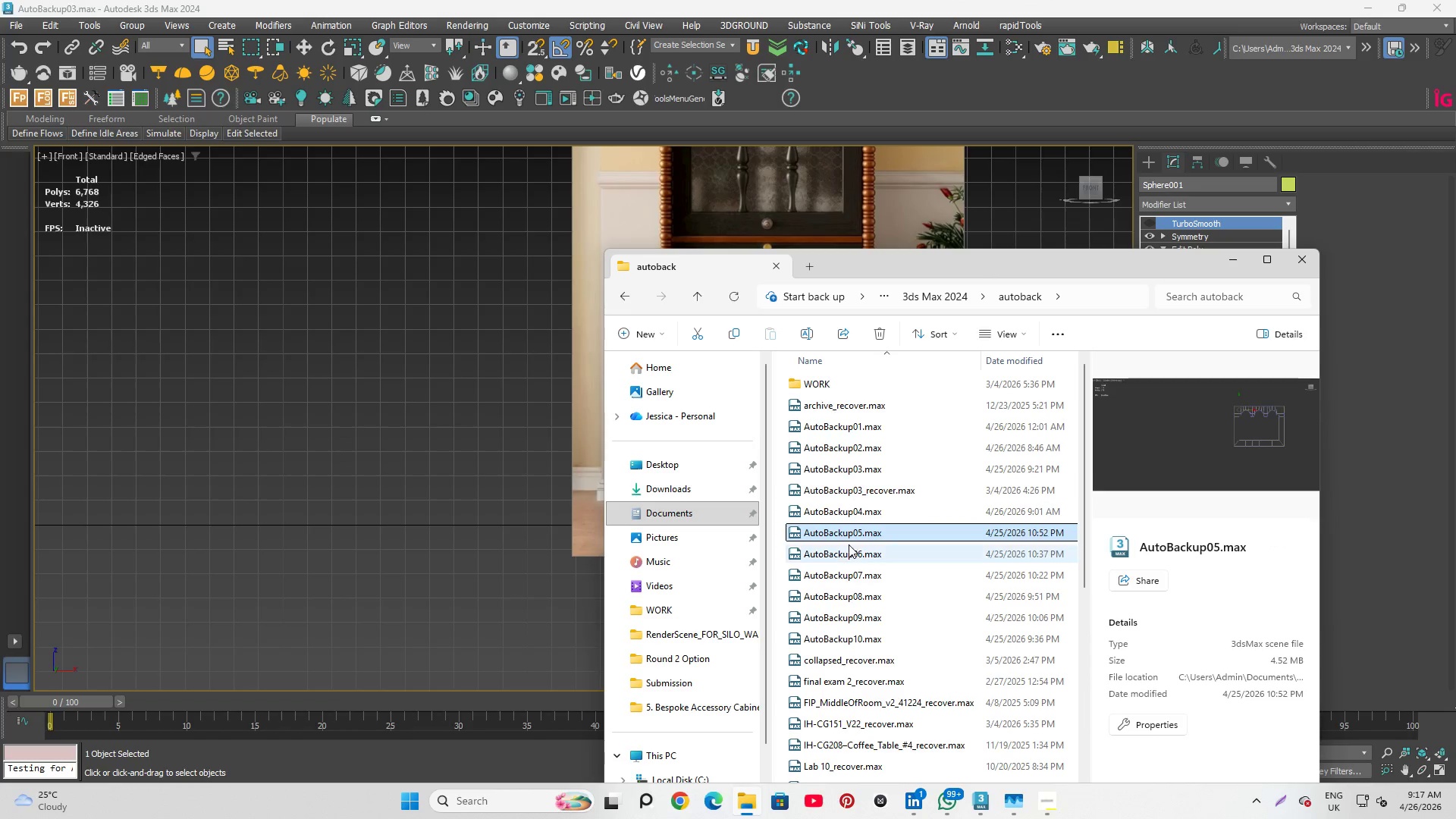 
left_click([849, 545])
 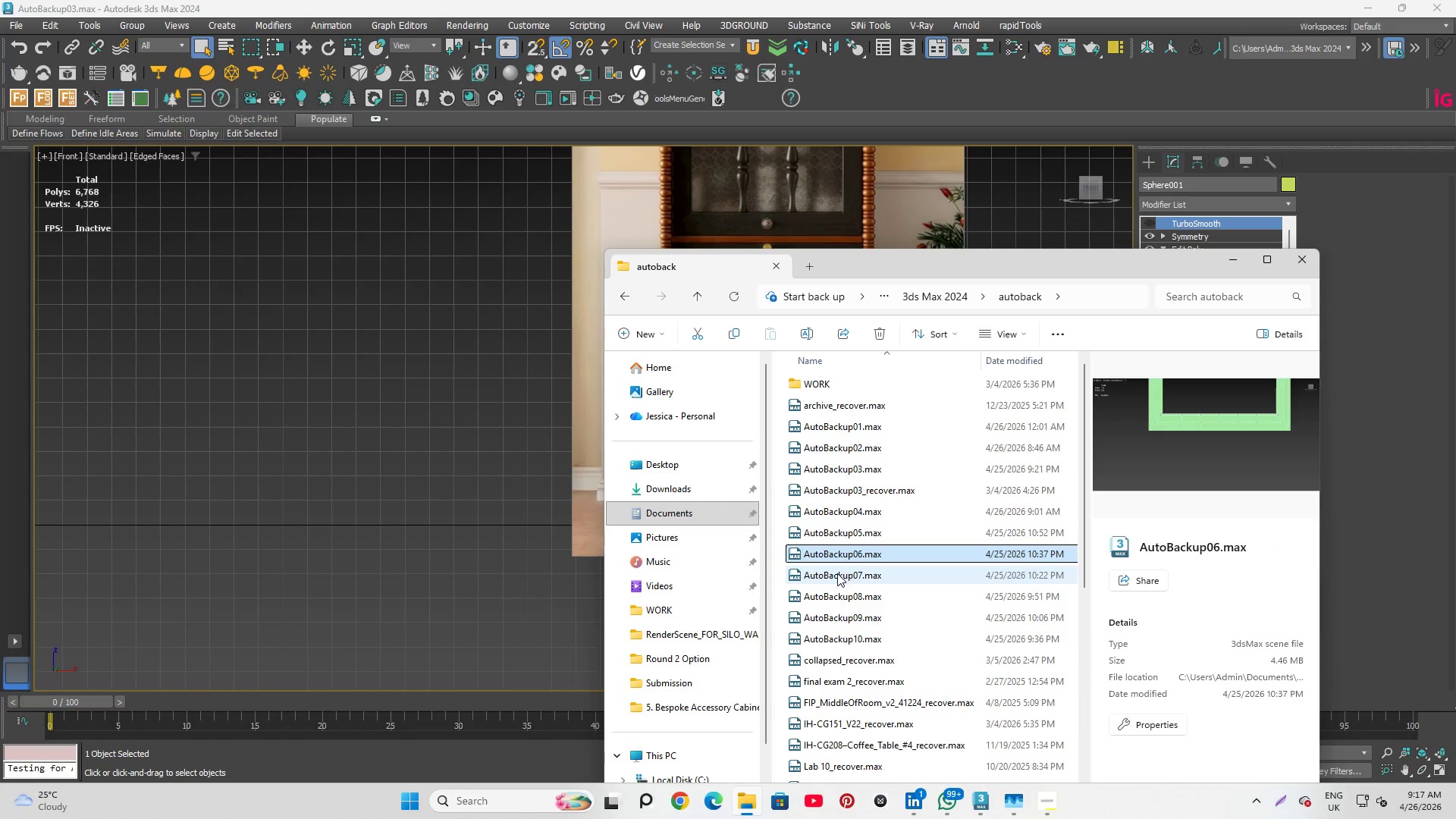 
left_click([839, 574])
 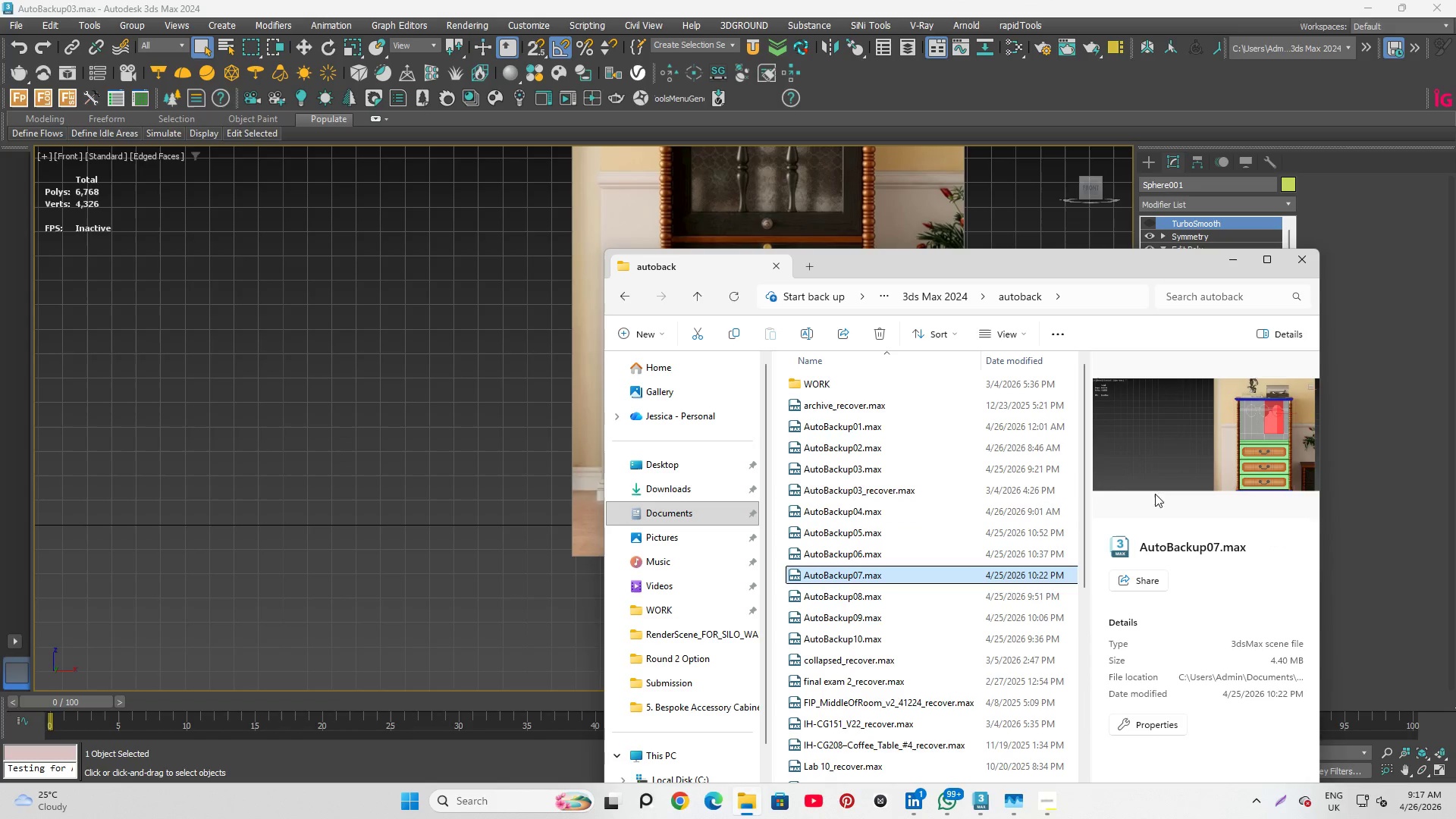 
scroll: coordinate [1261, 477], scroll_direction: up, amount: 3.0
 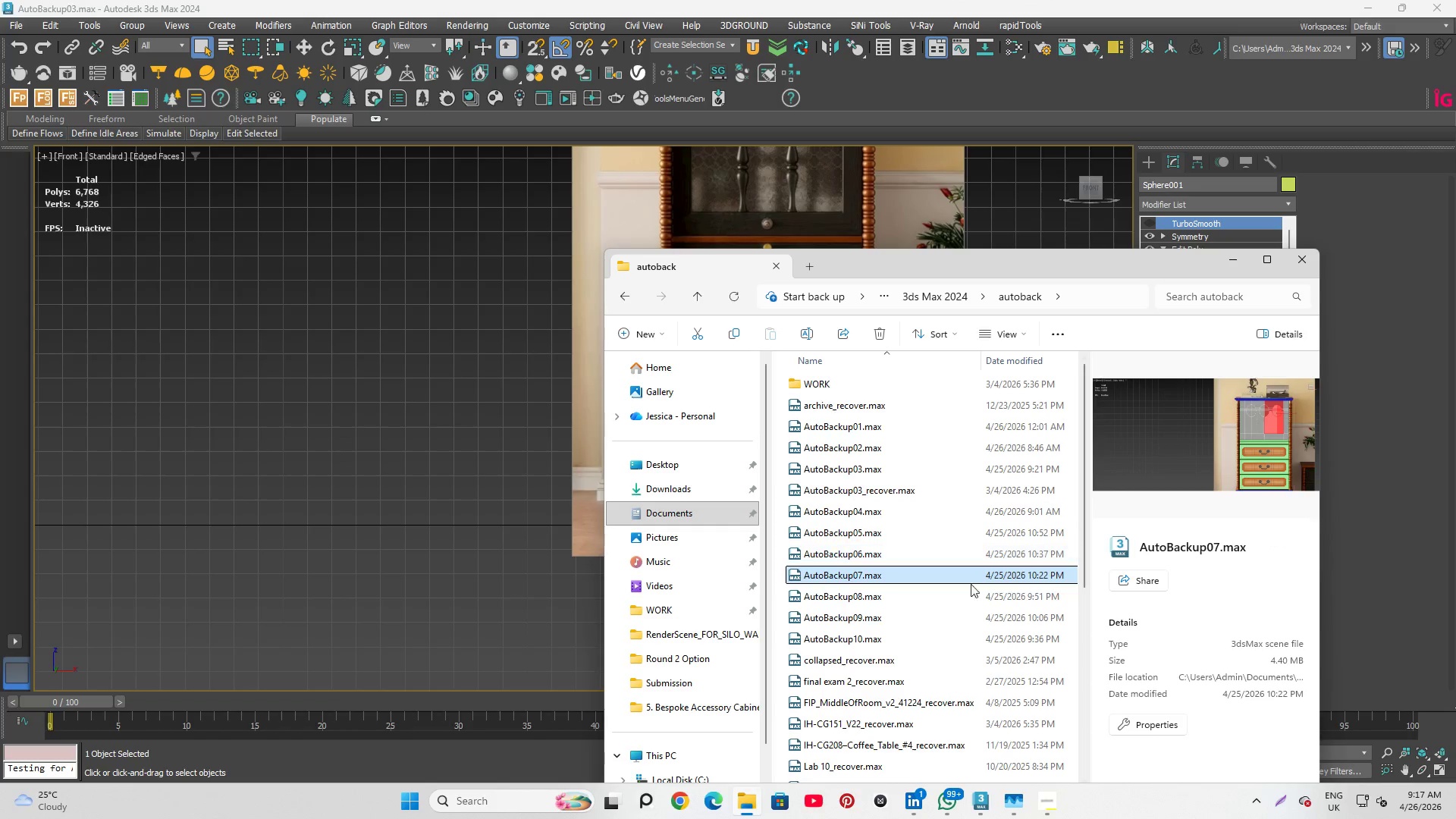 
left_click([955, 598])
 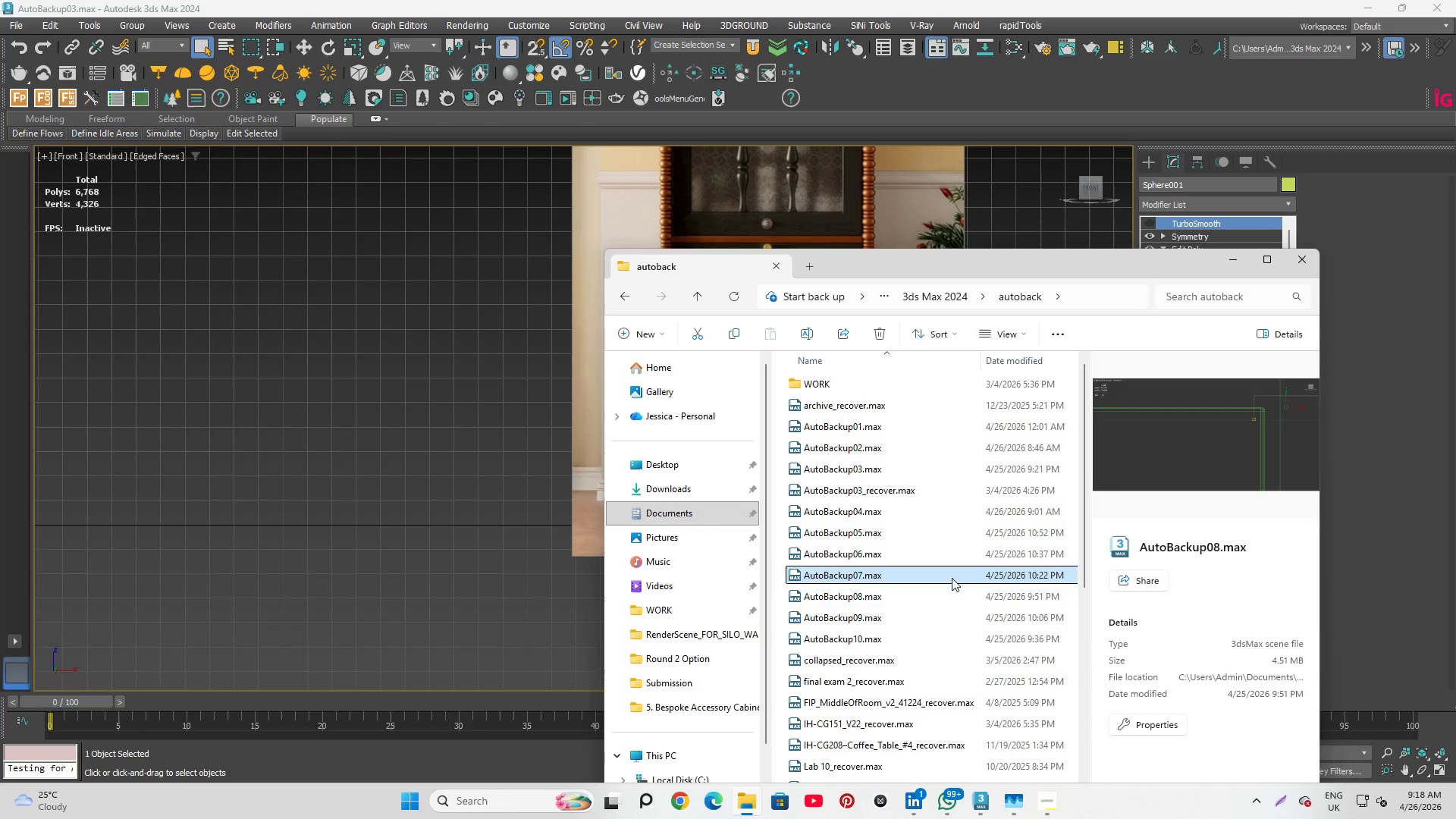 
left_click([937, 577])
 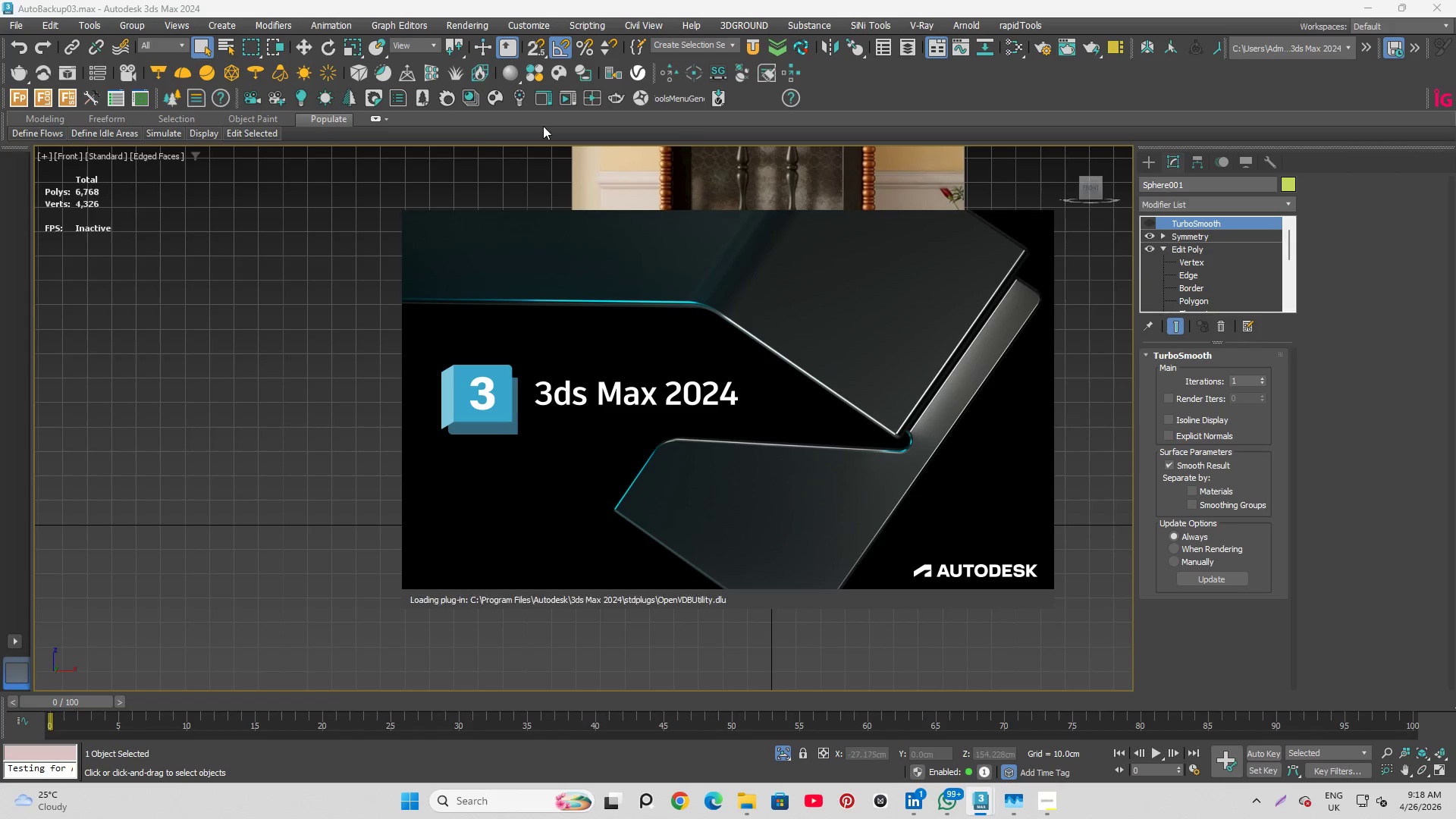 
left_click([364, 165])
 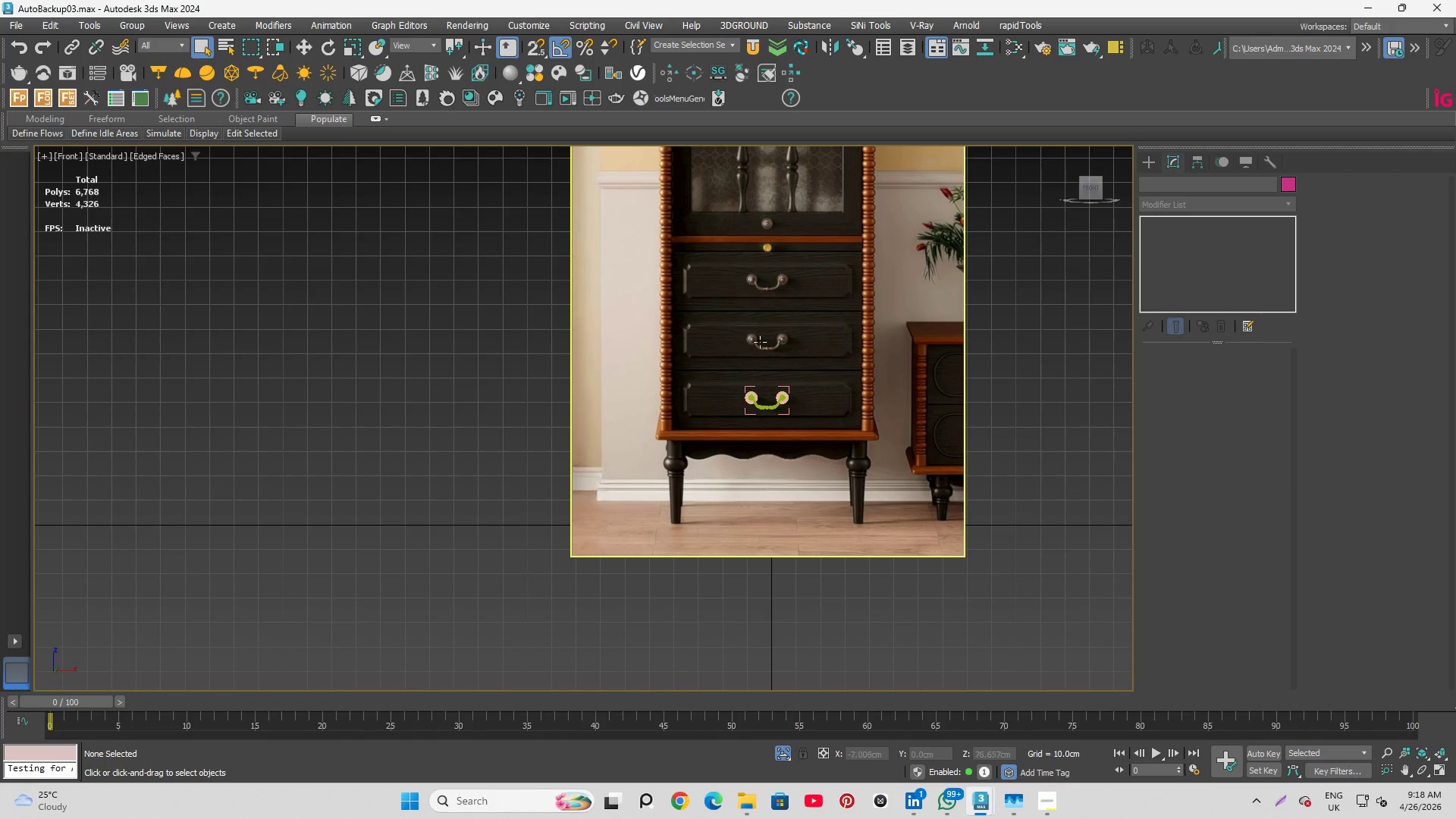 
scroll: coordinate [531, 470], scroll_direction: up, amount: 8.0
 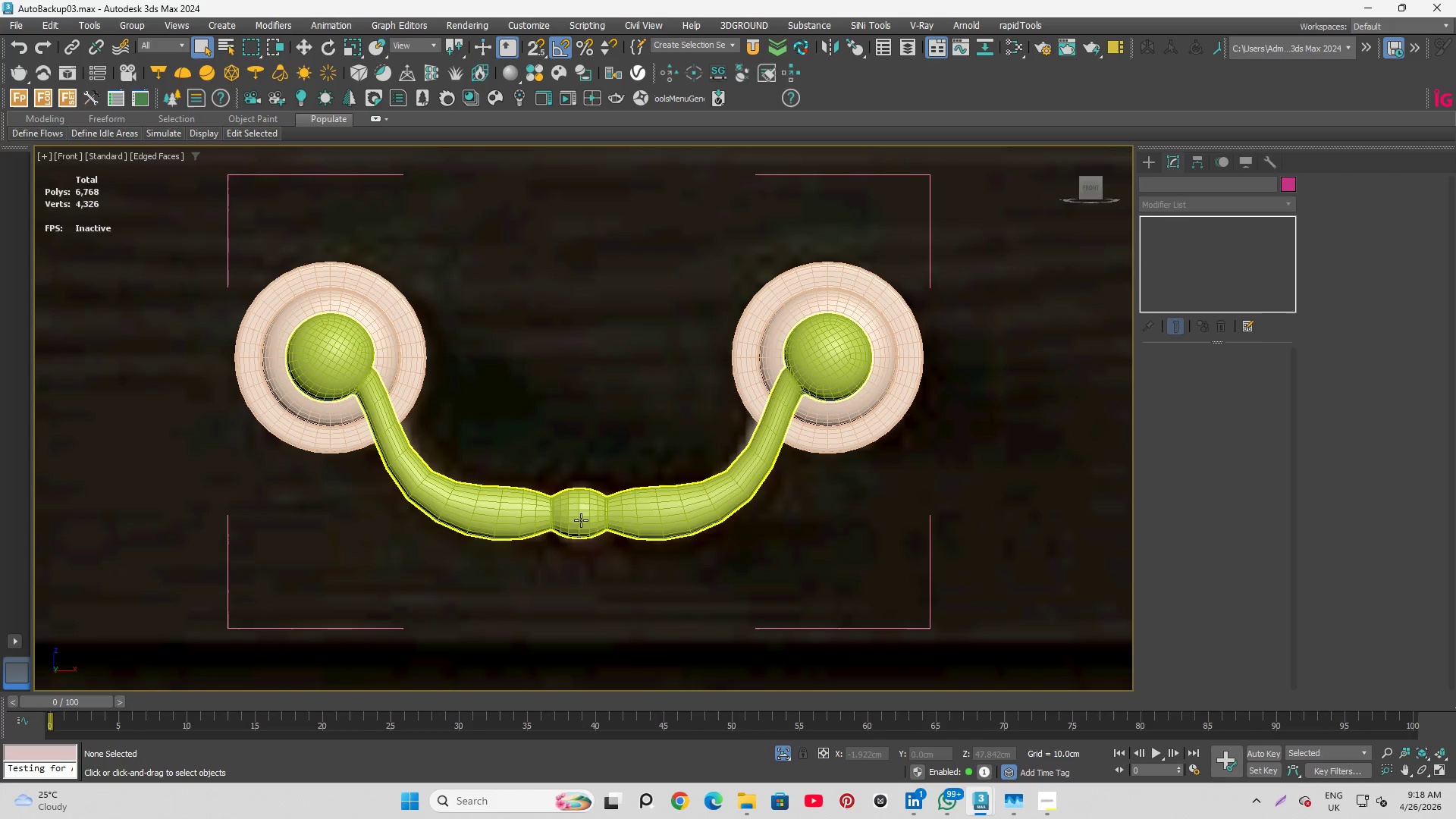 
left_click([582, 520])
 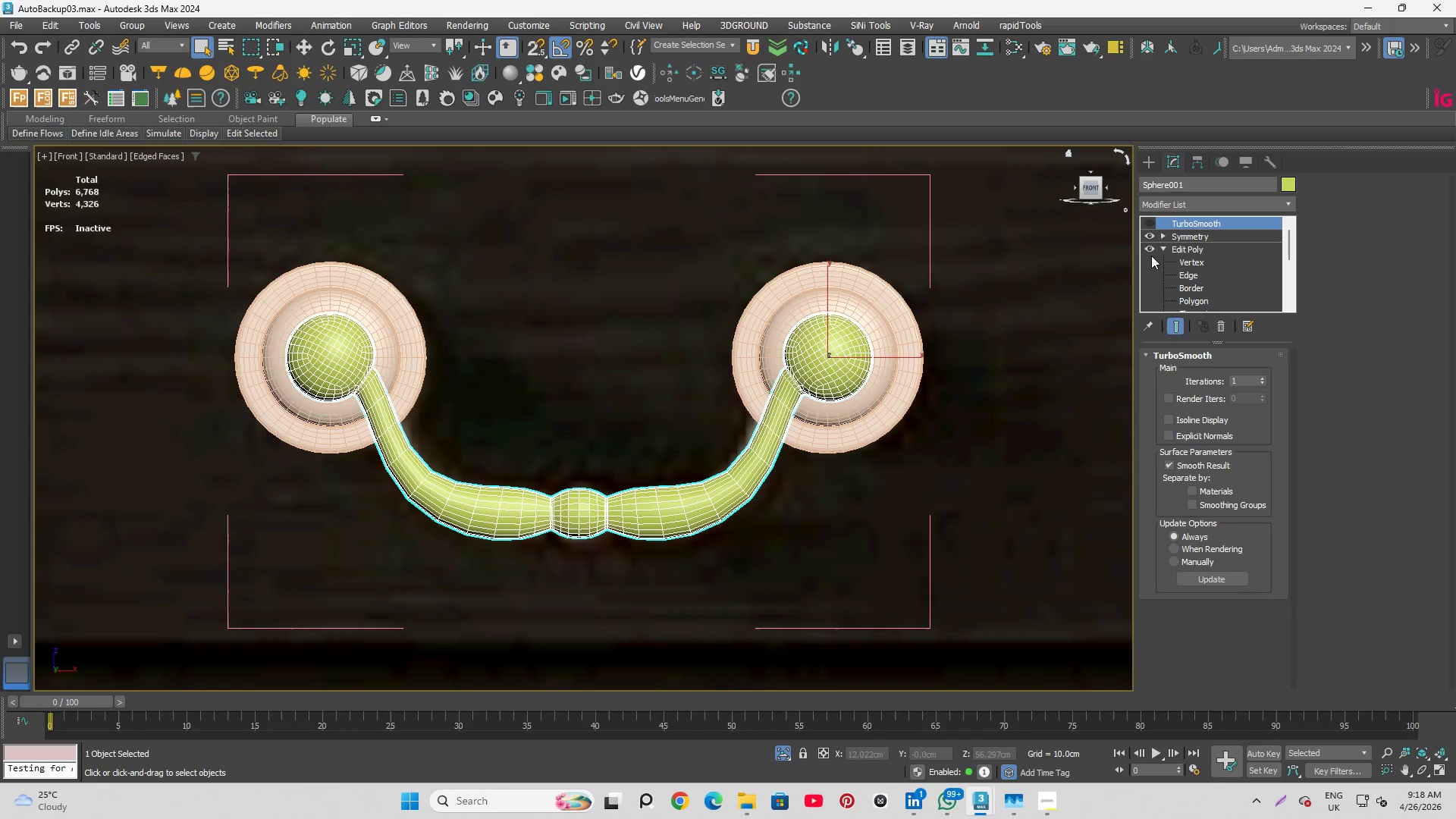 
left_click([1165, 247])
 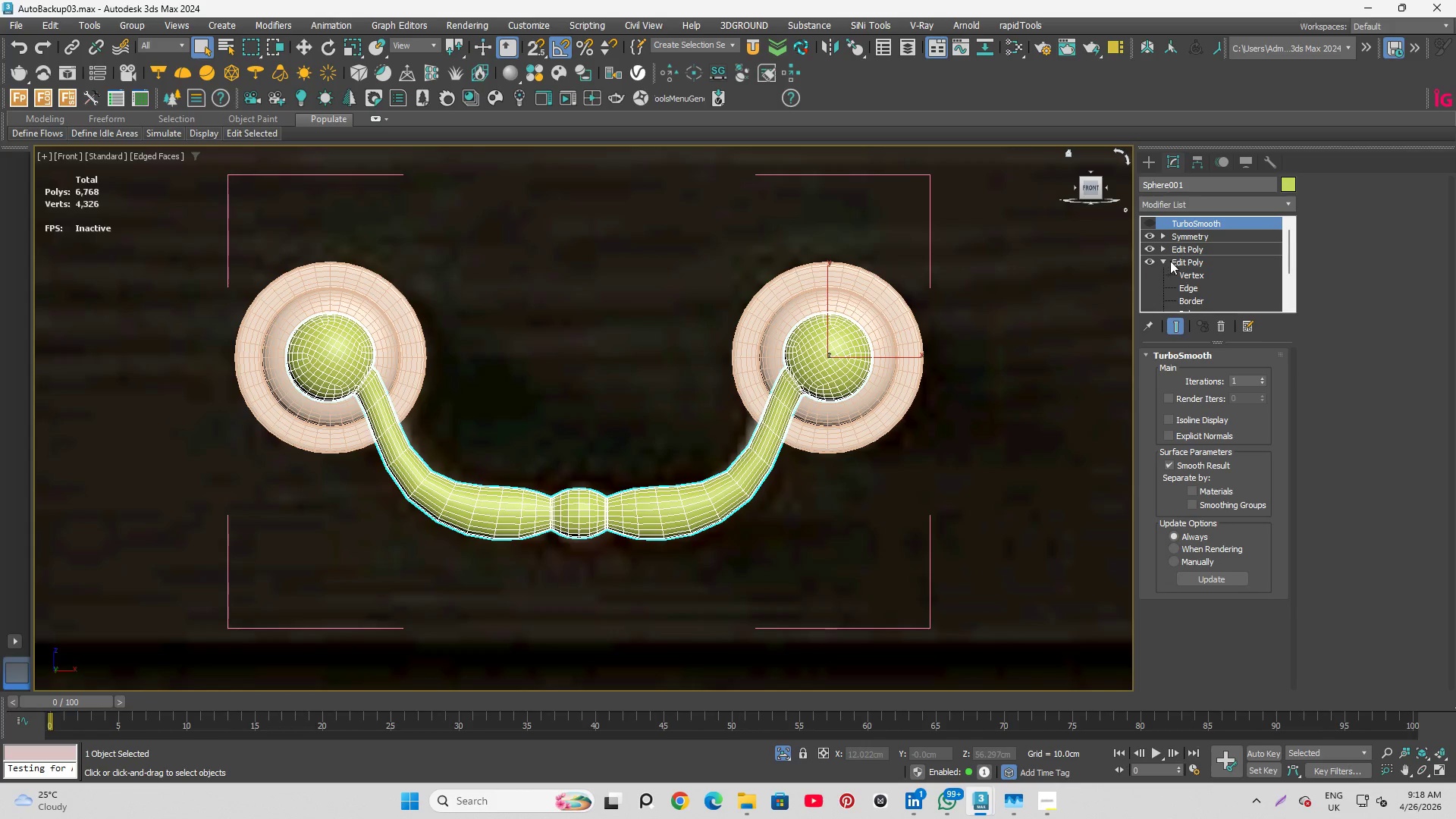 
left_click([1161, 259])
 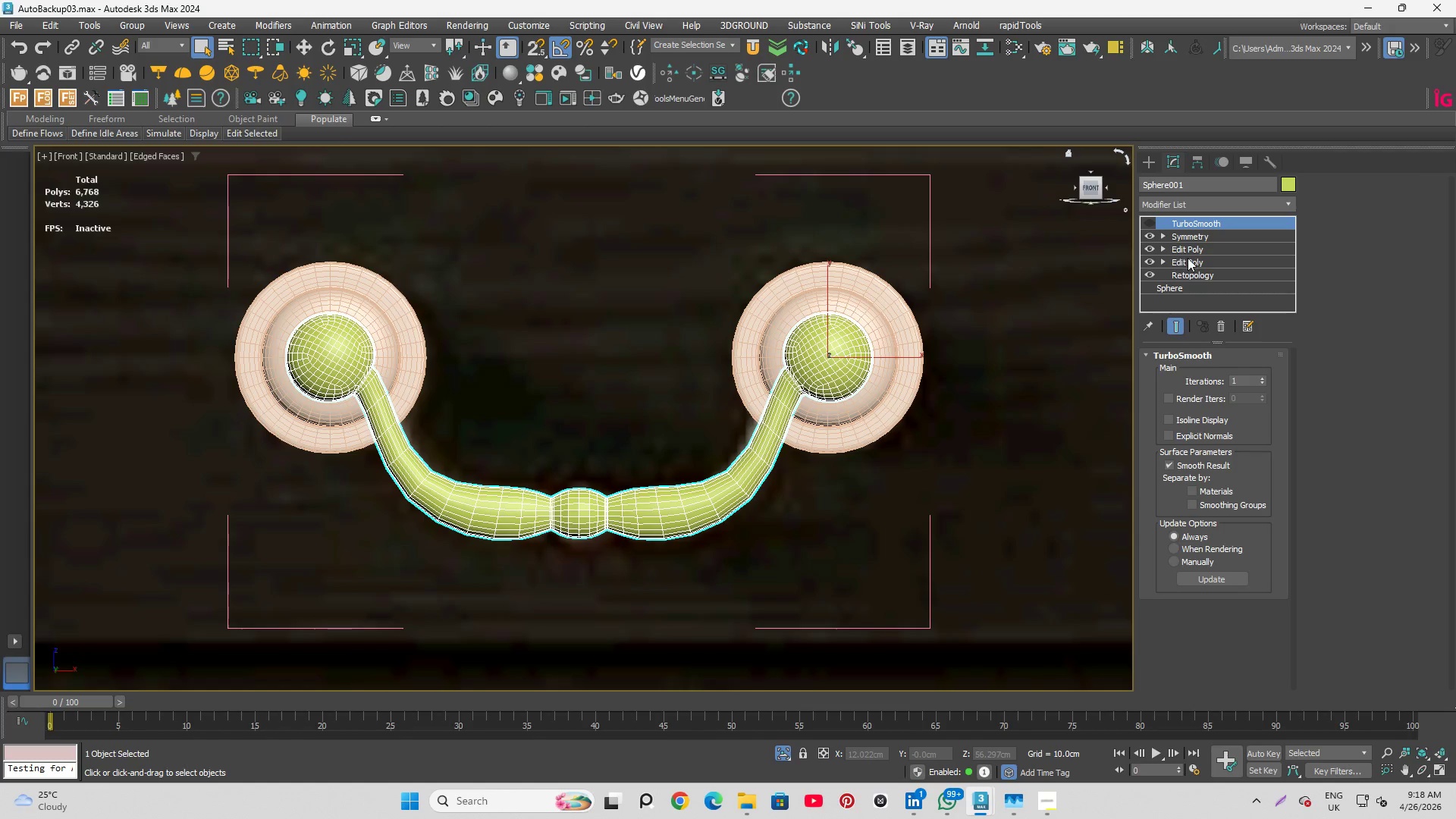 
left_click([1190, 258])
 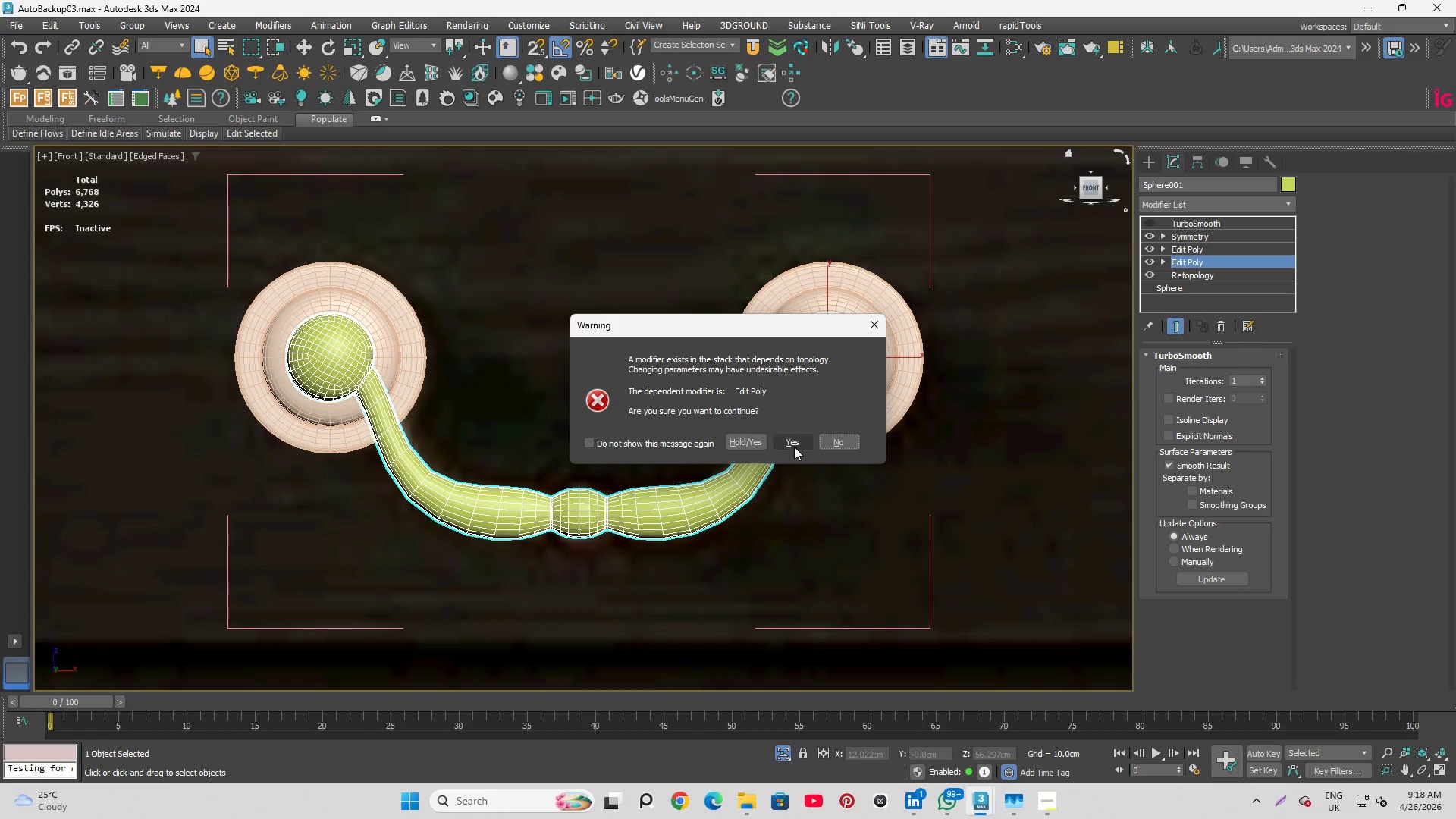 
left_click([801, 437])
 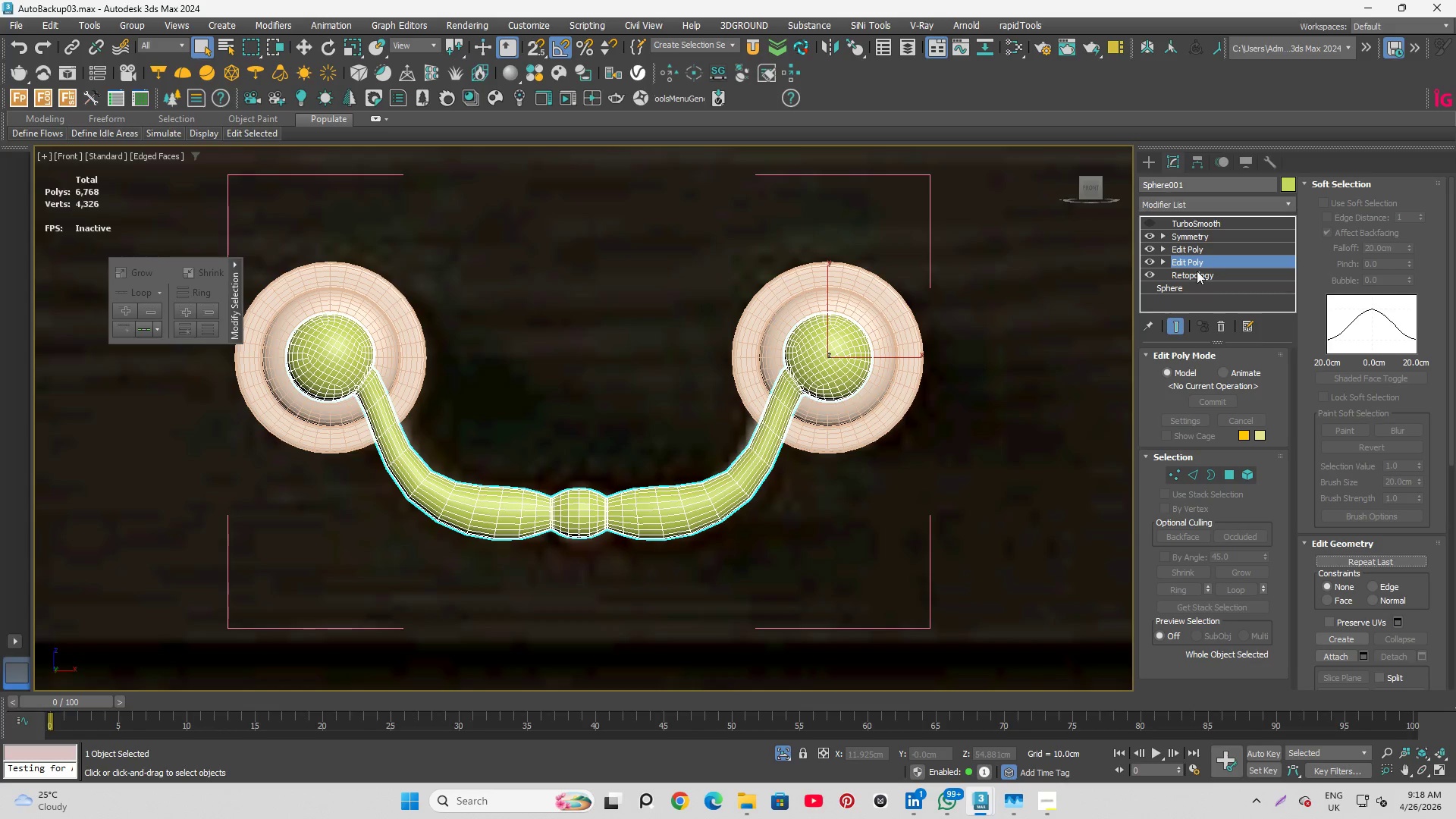 
right_click([1207, 265])
 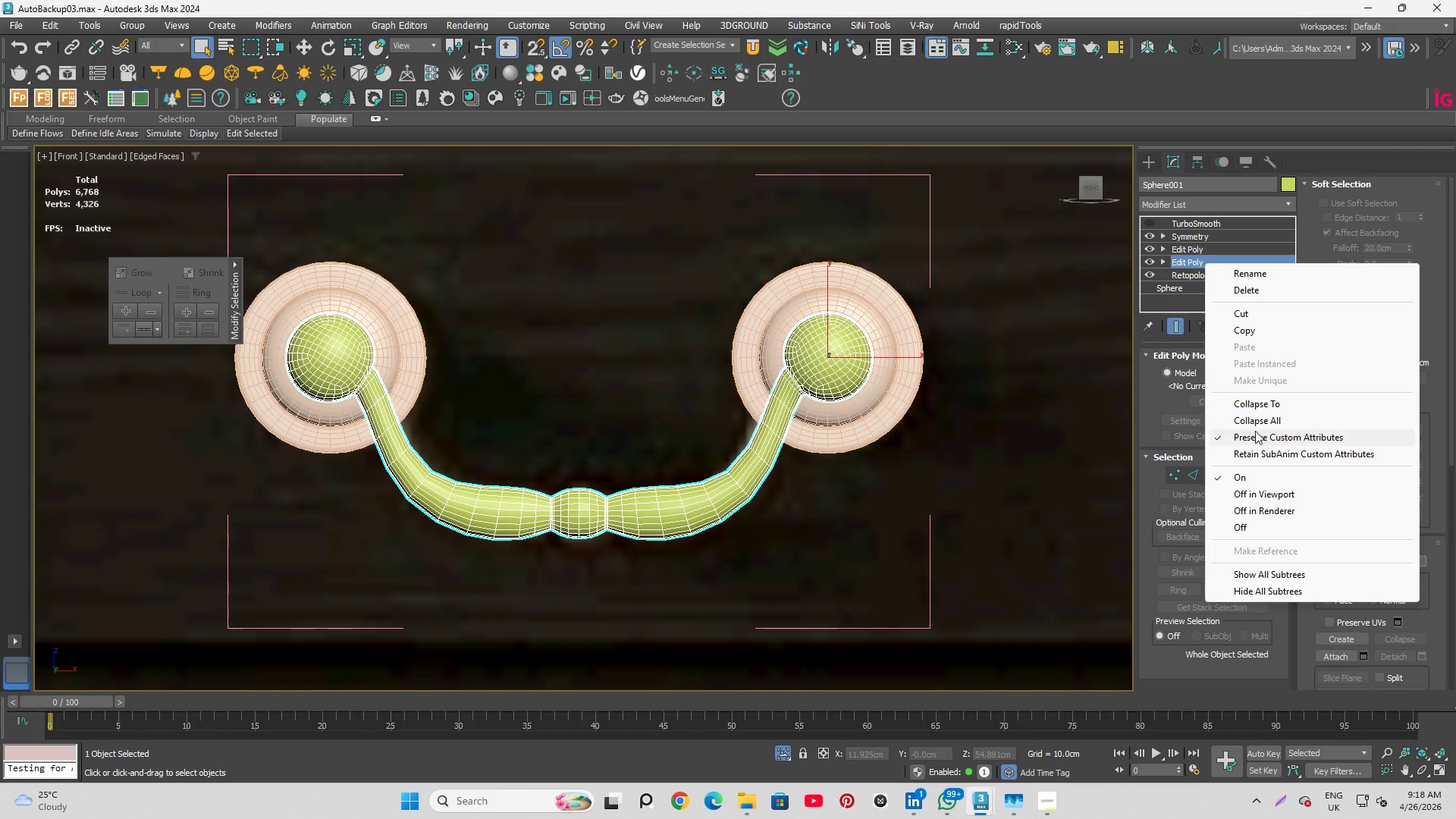 
left_click([1258, 407])
 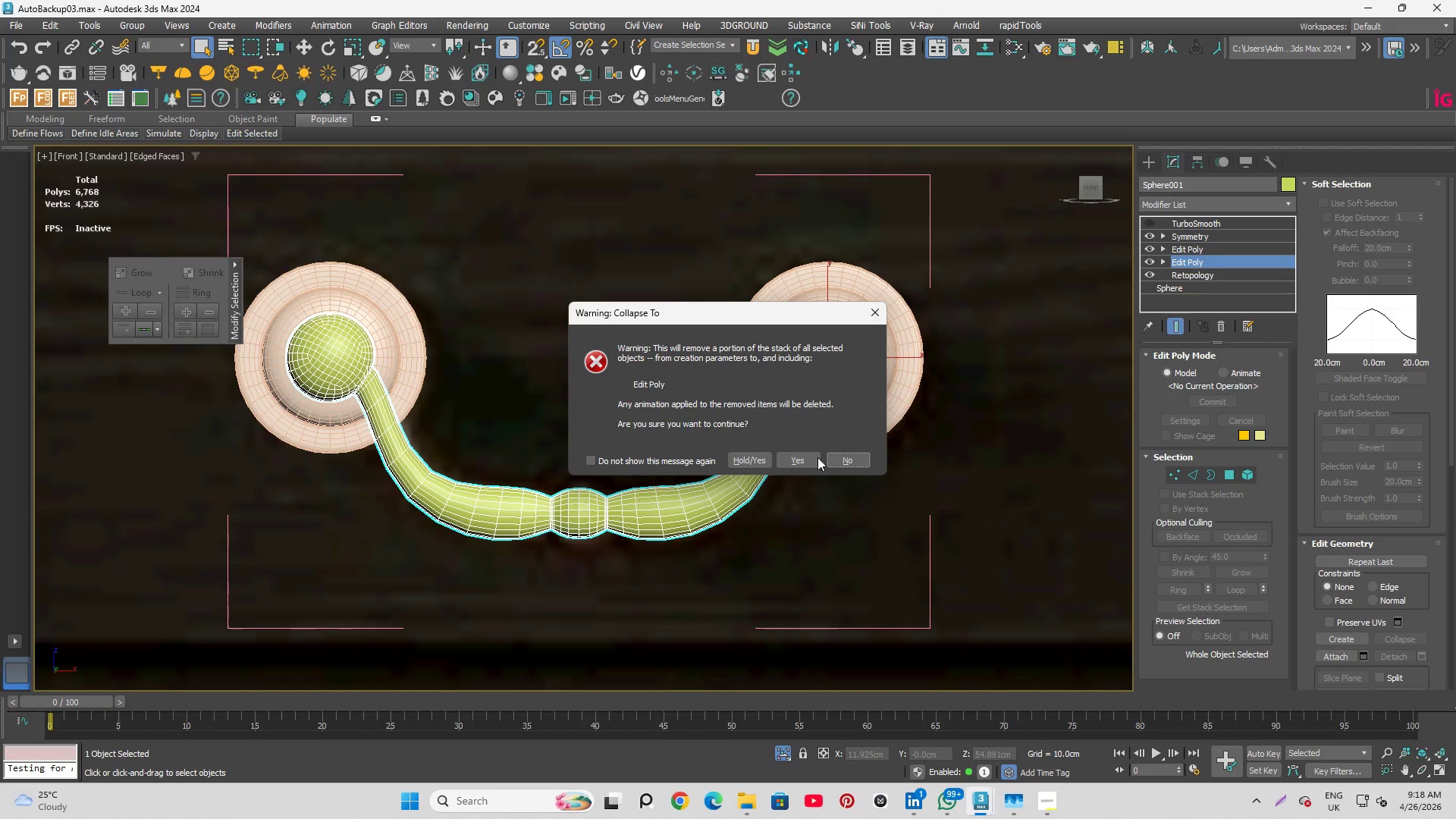 
left_click([798, 463])
 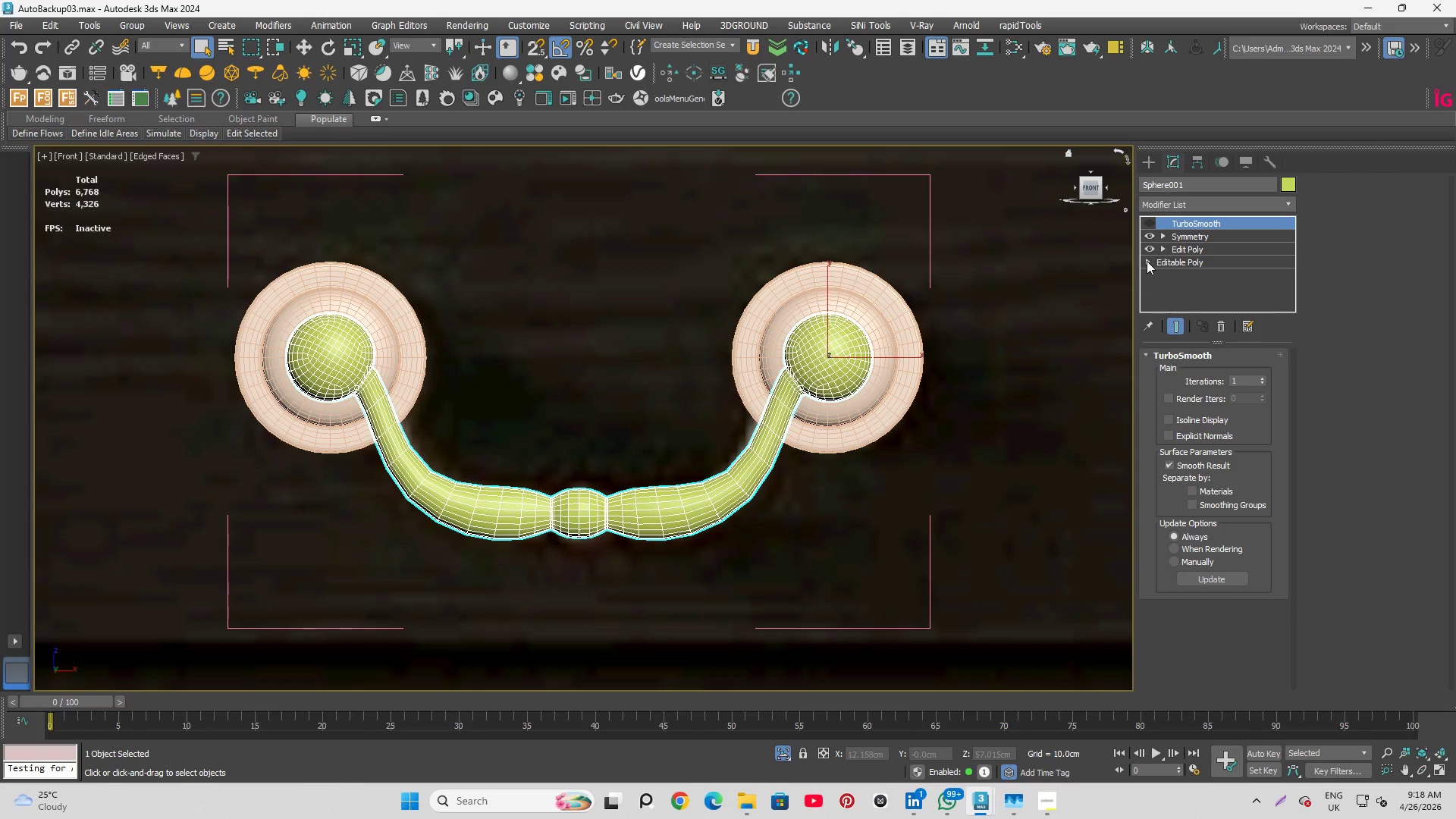 
left_click([1152, 249])
 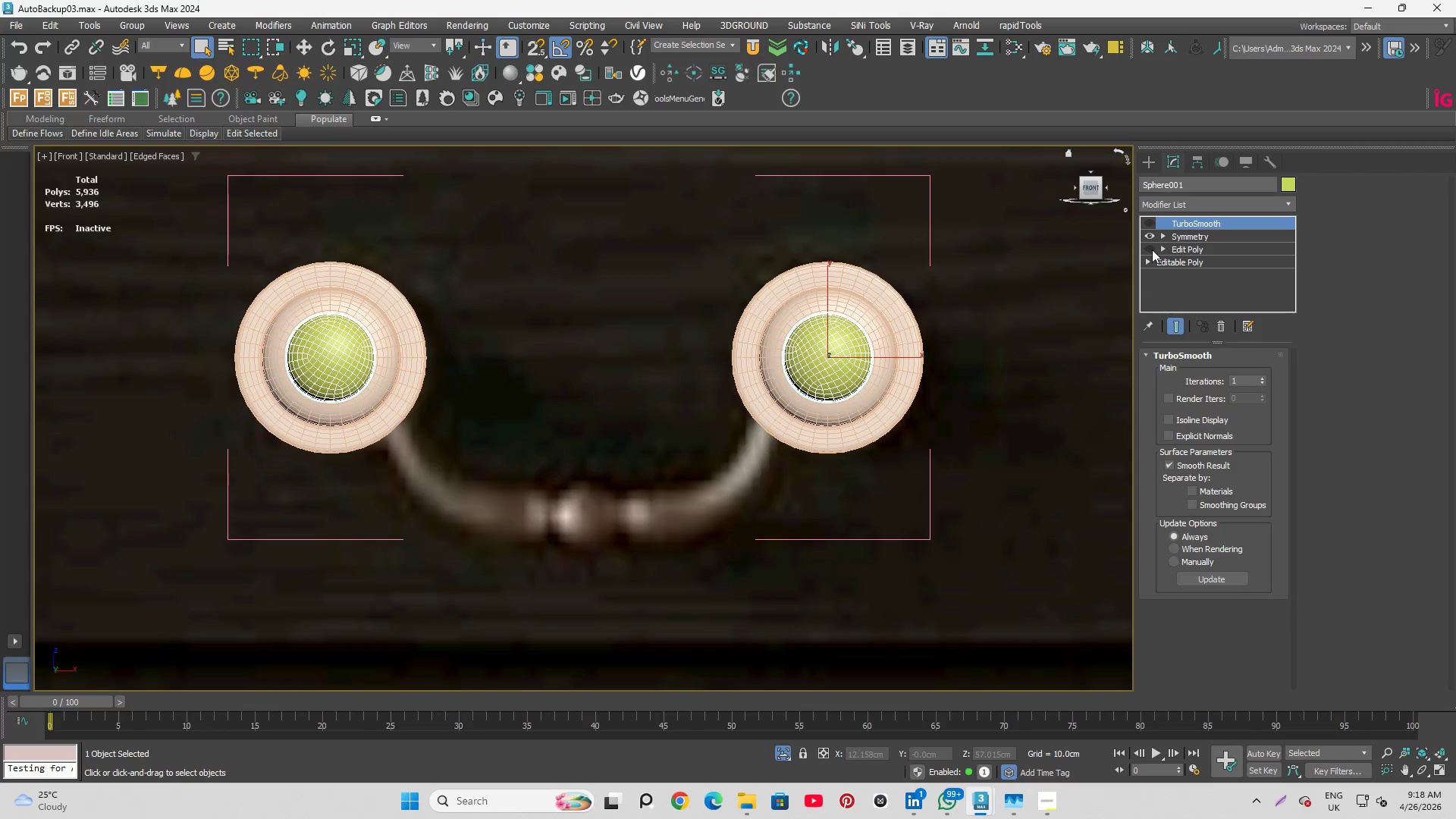 
left_click([1152, 249])
 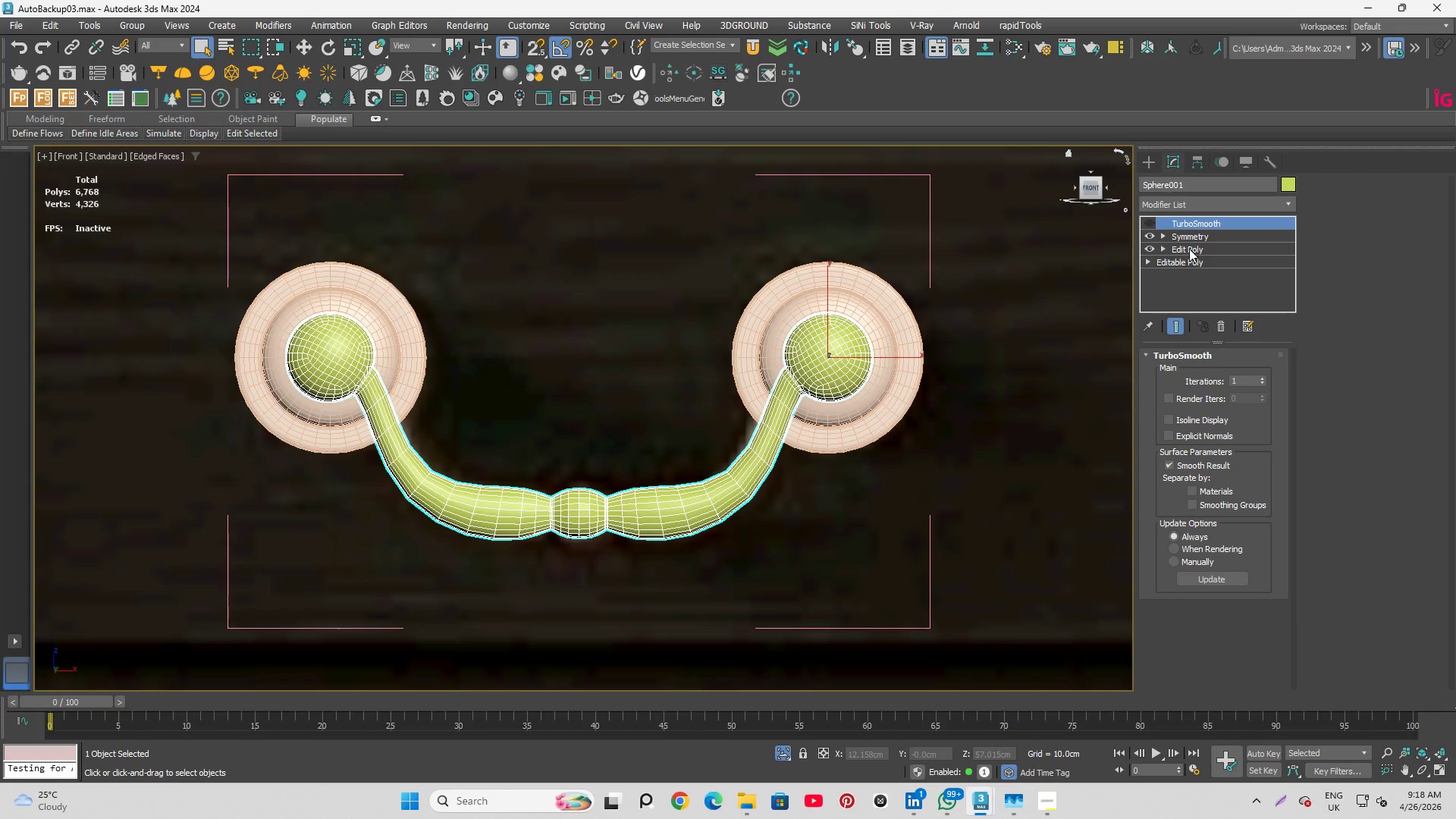 
left_click([1192, 249])
 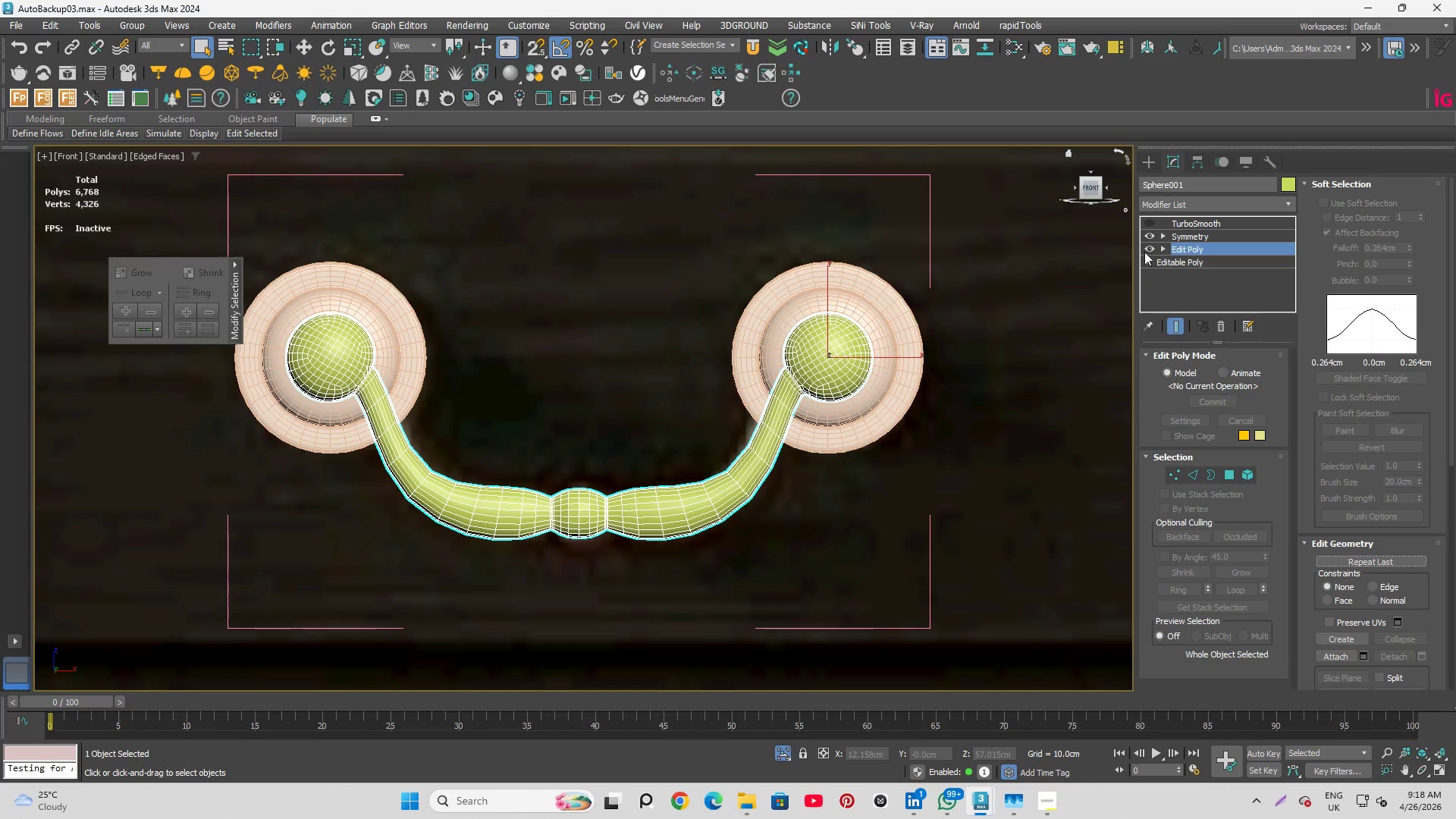 
left_click([1151, 247])
 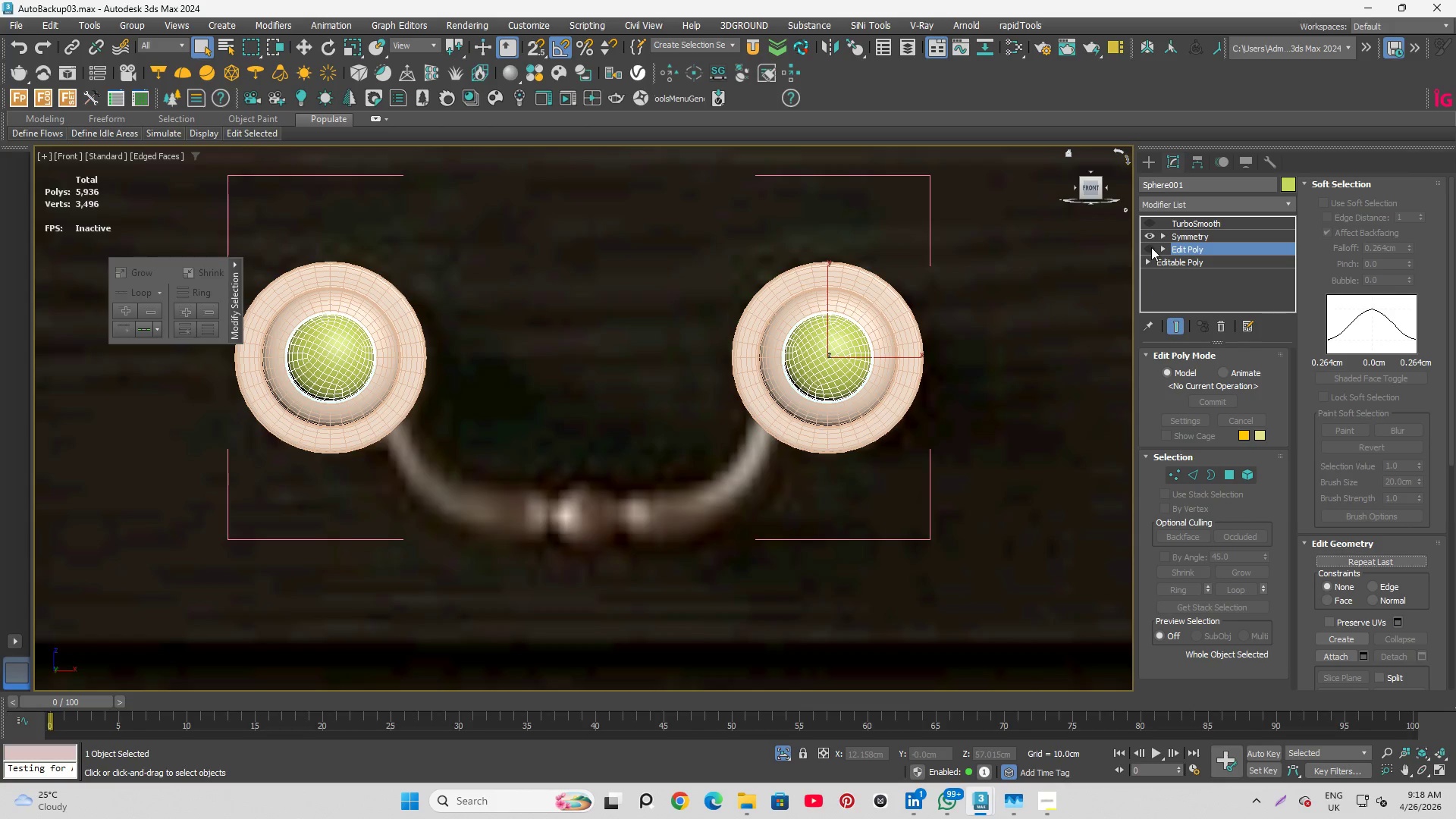 
left_click([1152, 247])
 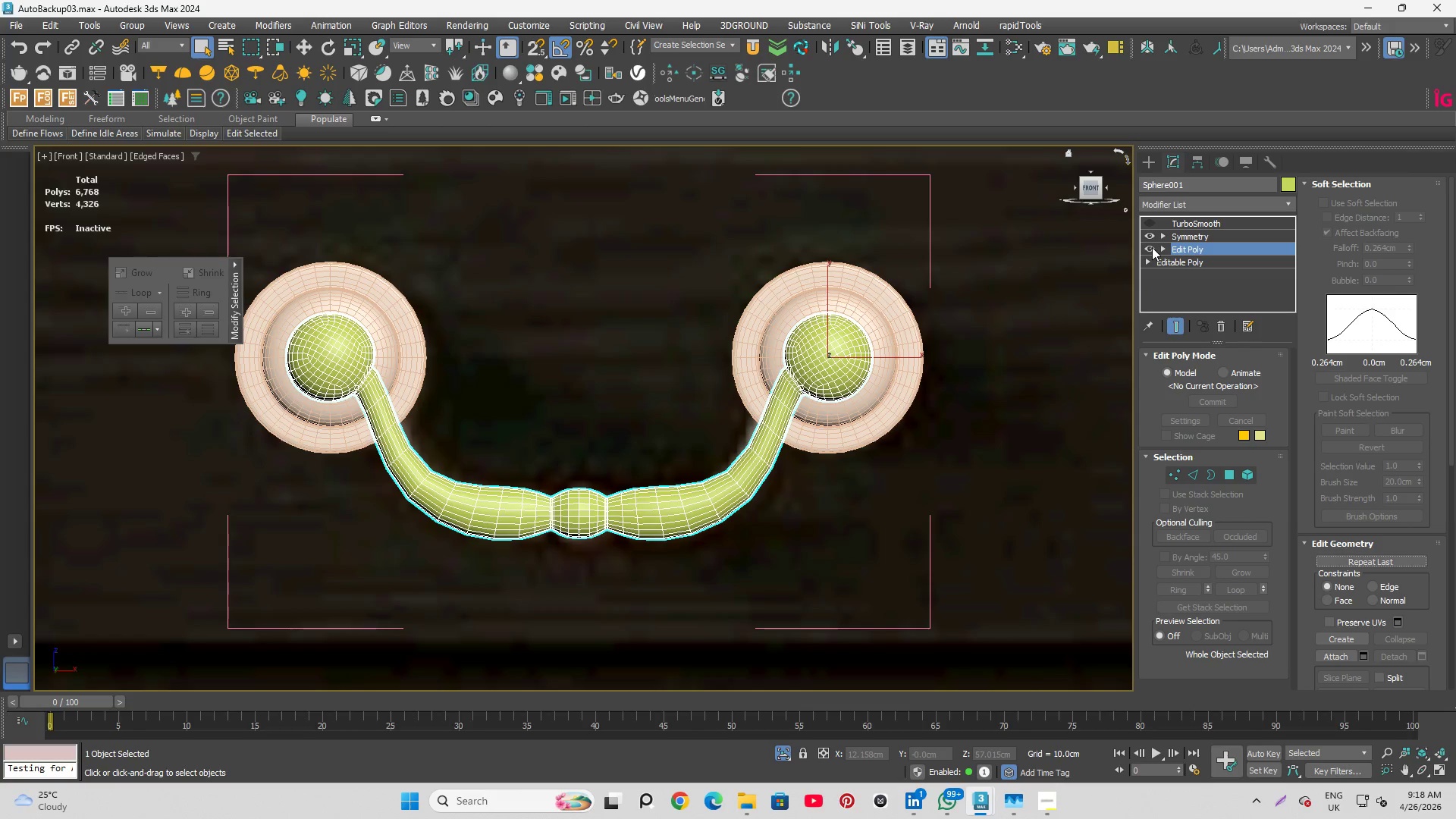 
right_click([1192, 250])
 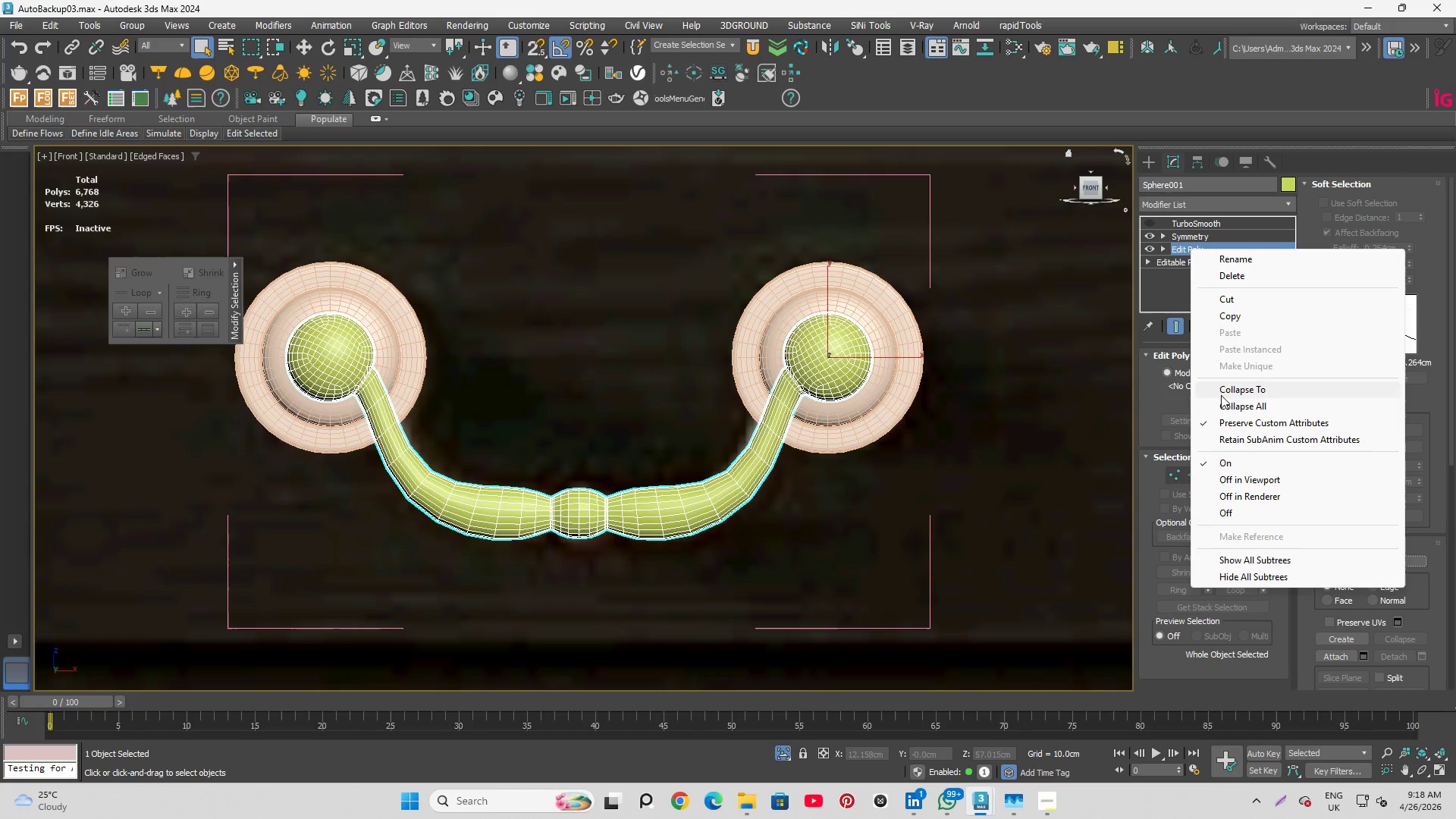 
wait(5.03)
 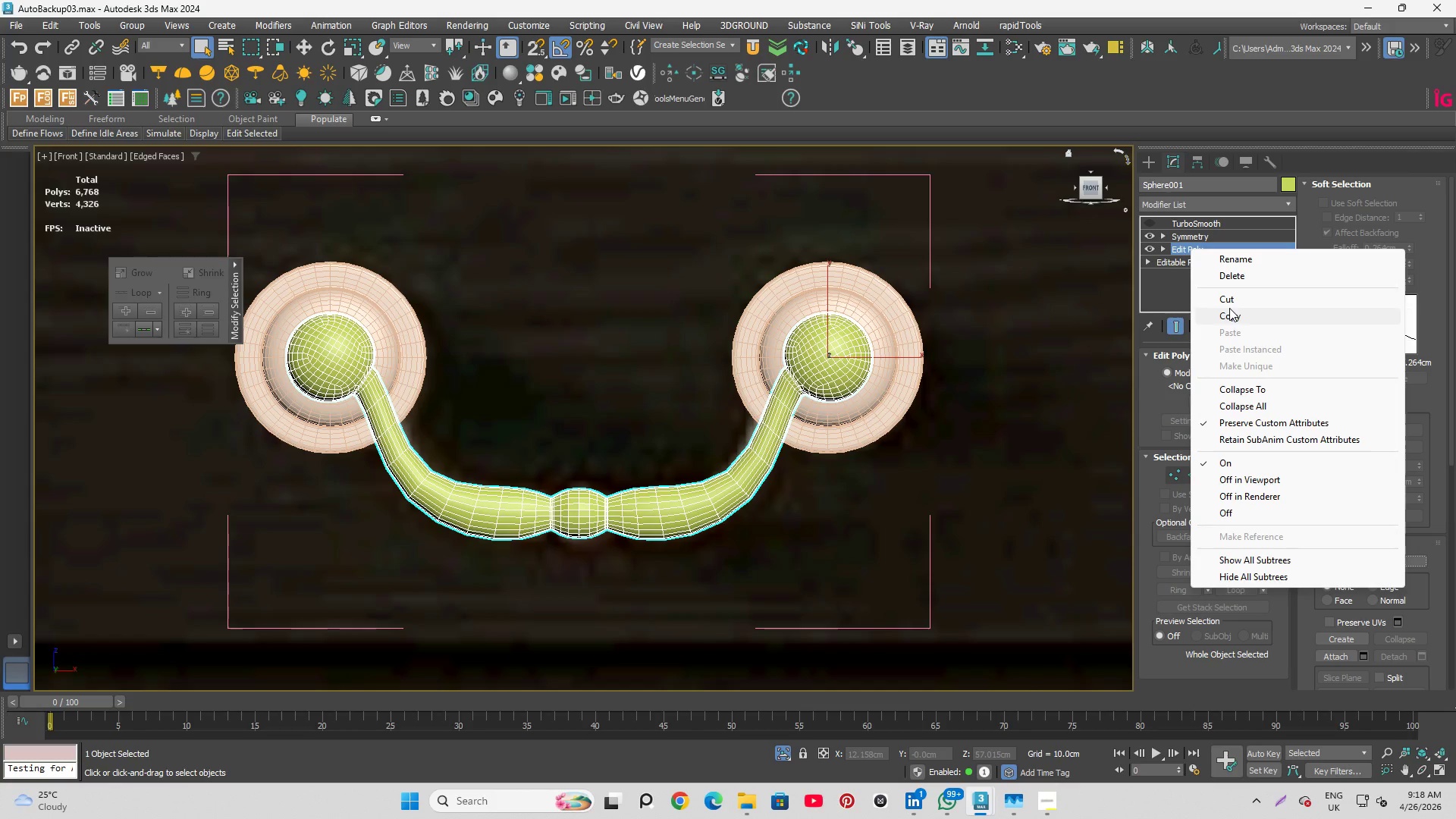 
left_click([1232, 388])
 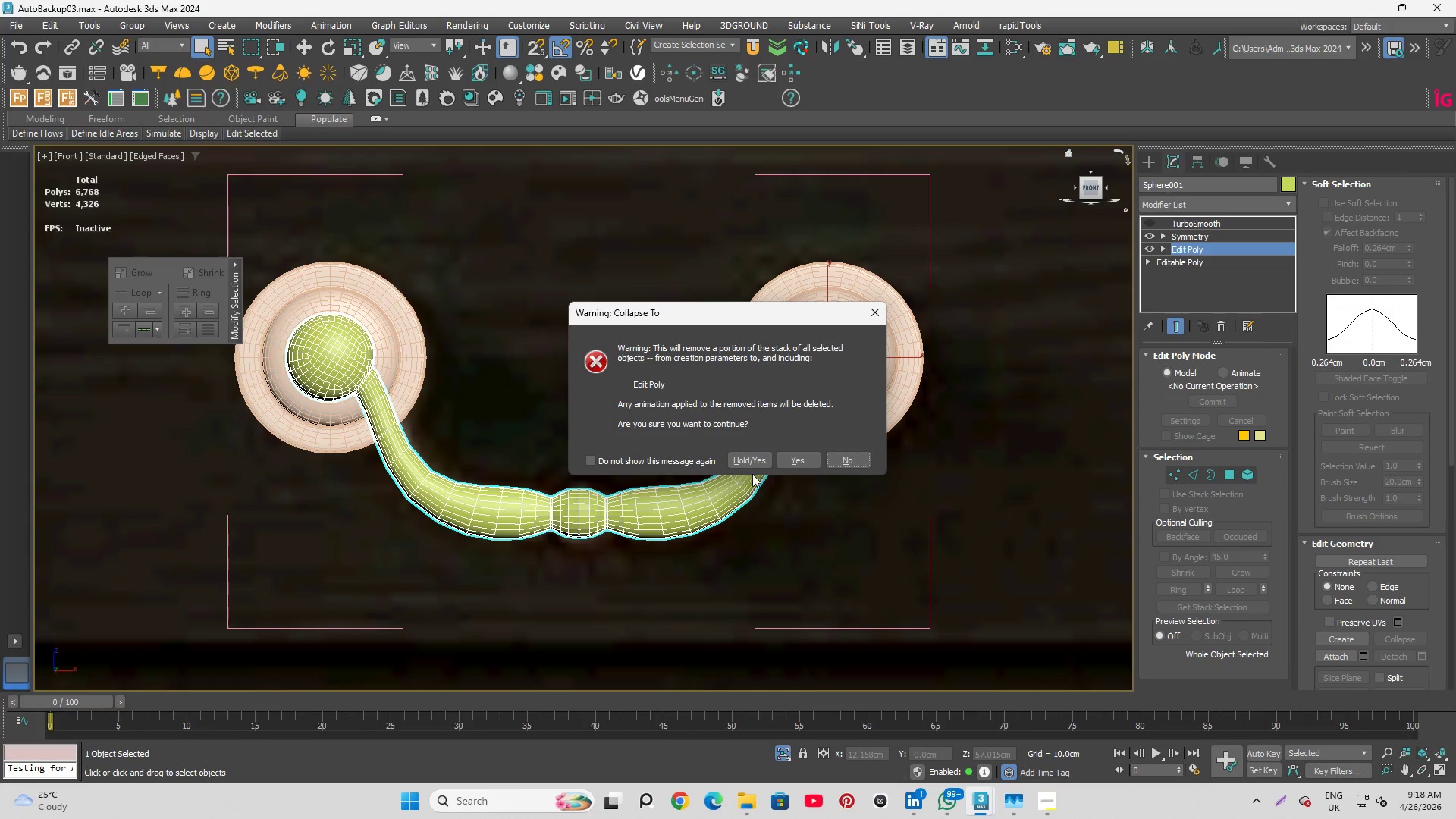 
left_click_drag(start_coordinate=[788, 464], to_coordinate=[789, 470])
 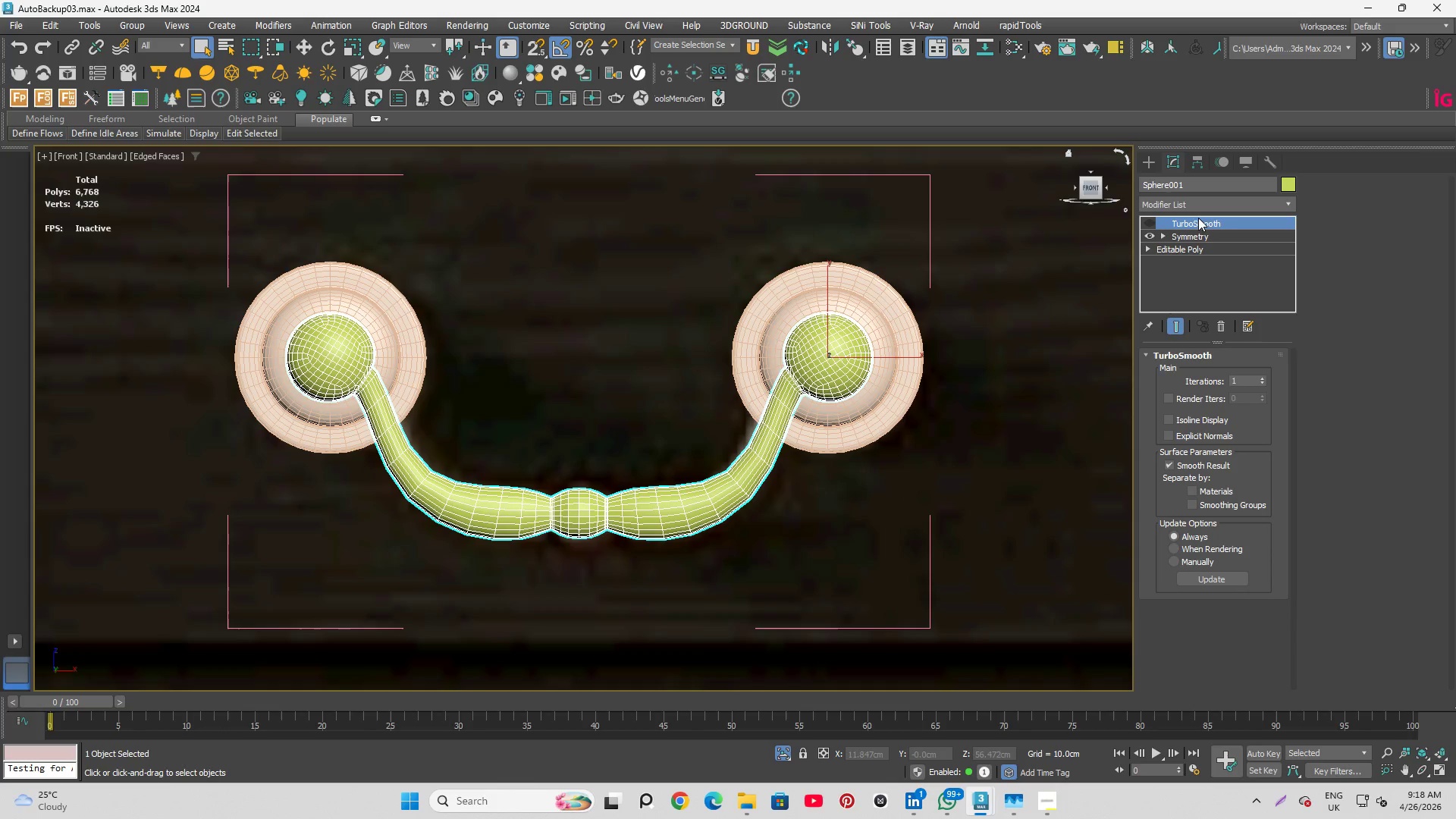 
left_click([1194, 234])
 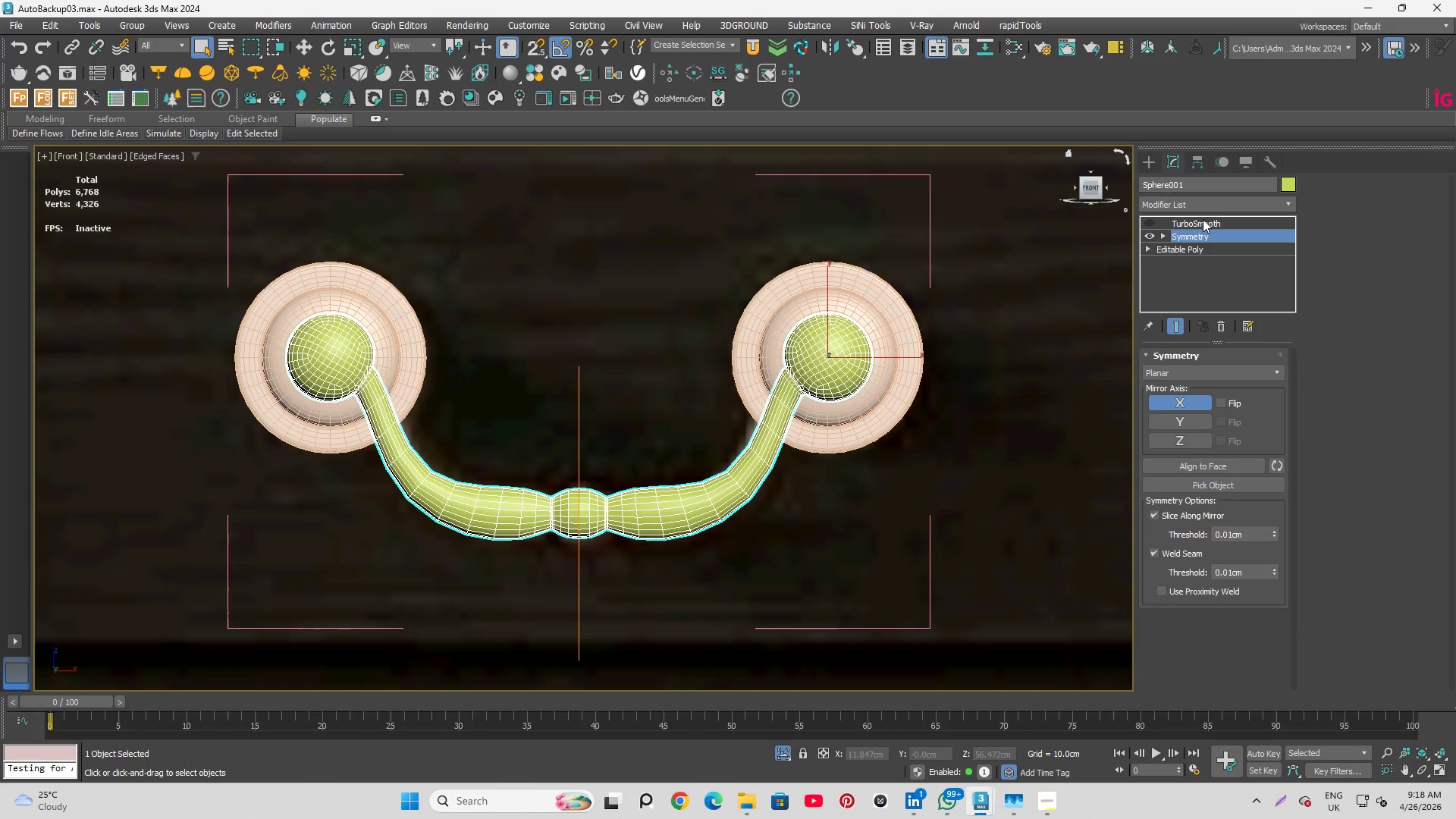 
right_click([1187, 236])
 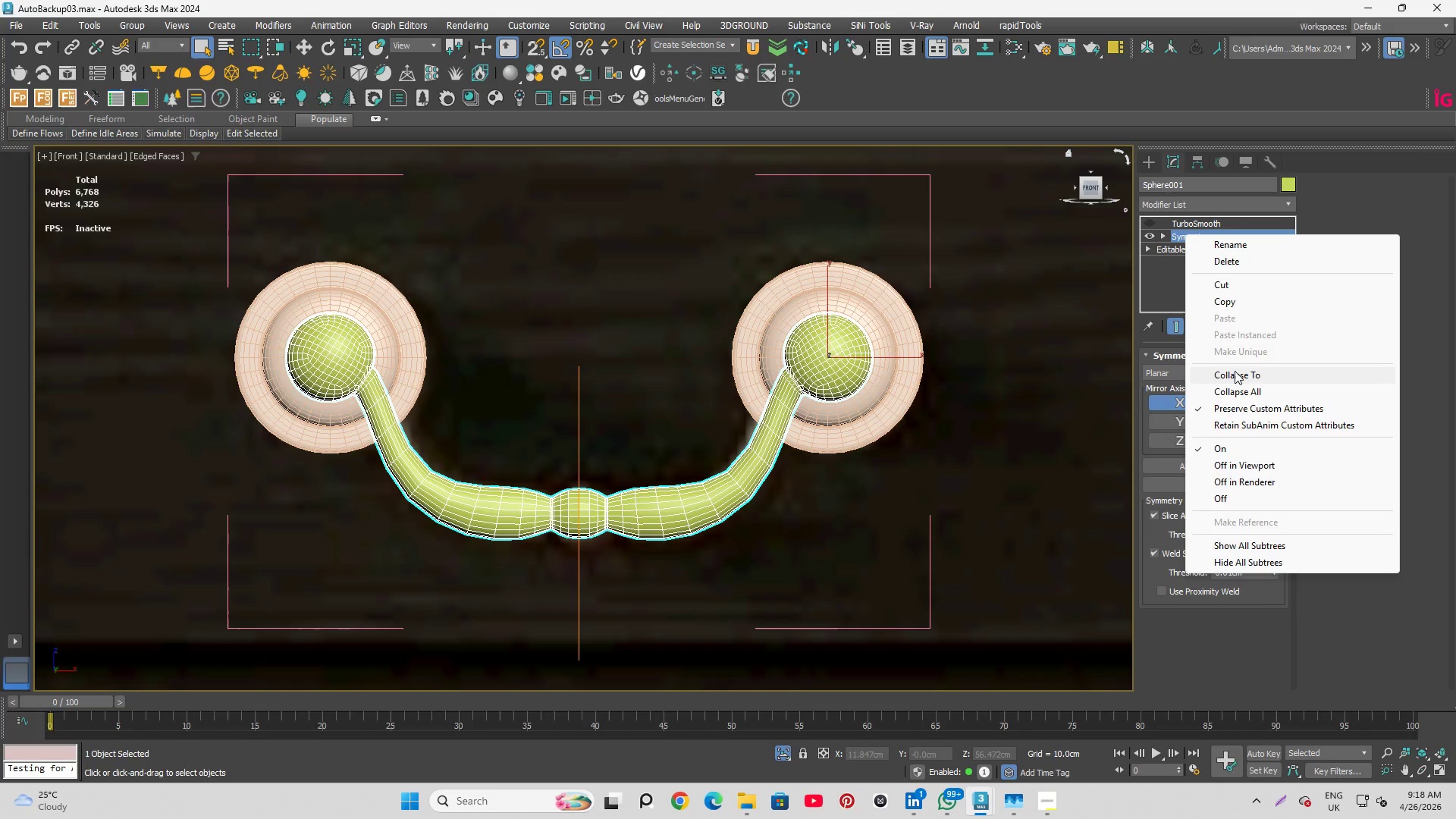 
left_click([1235, 371])
 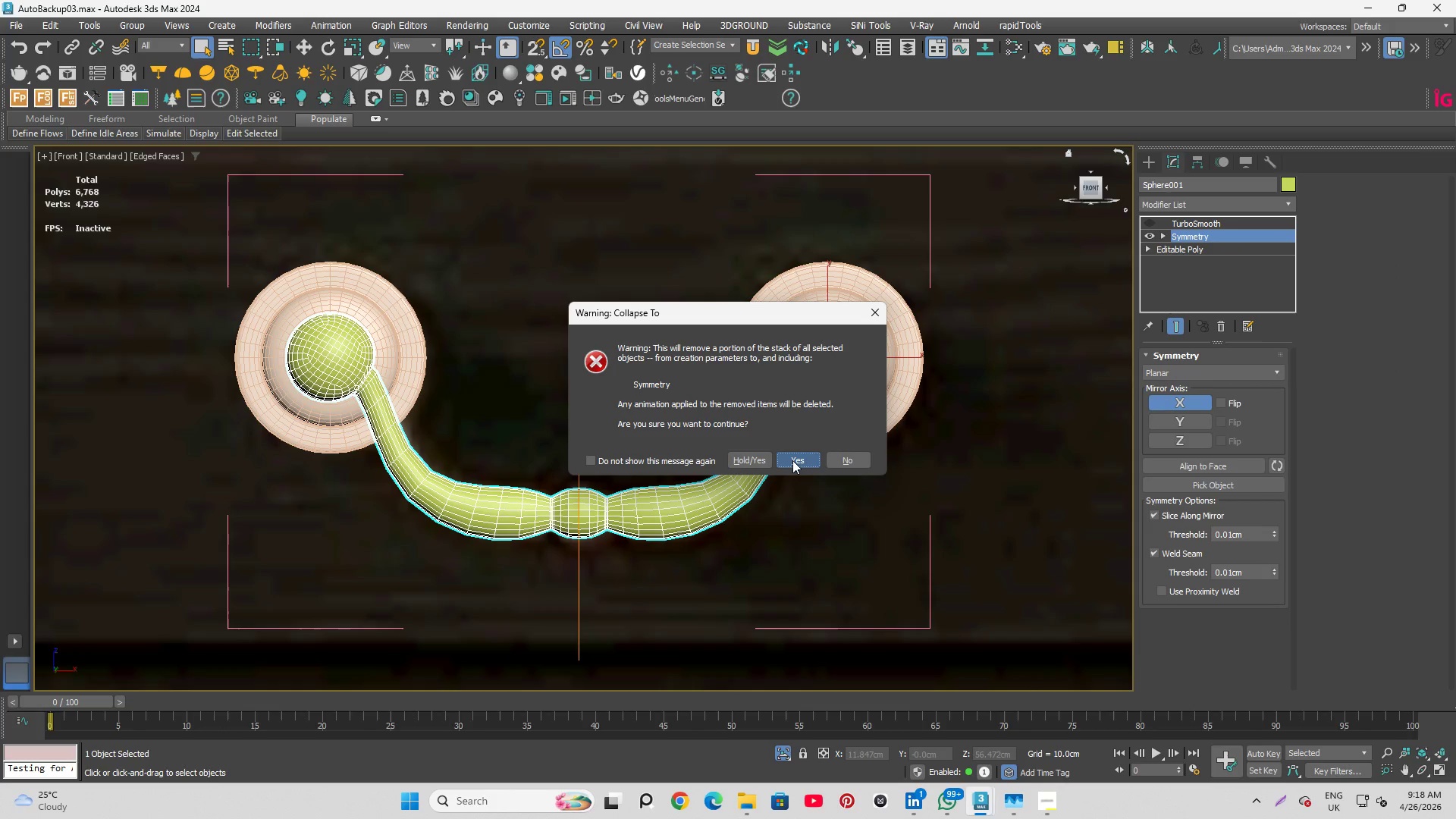 
left_click([792, 460])
 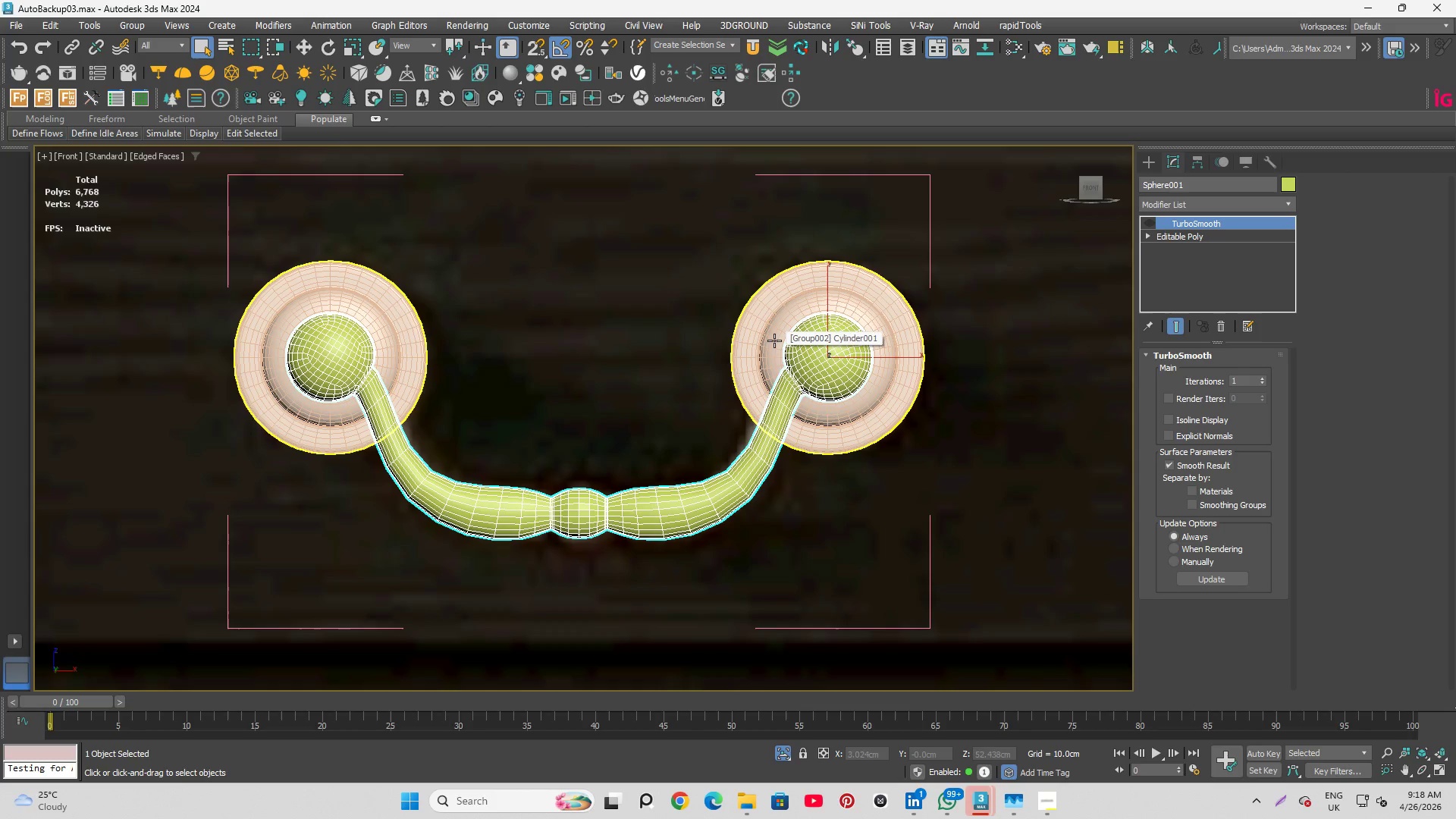 
wait(6.62)
 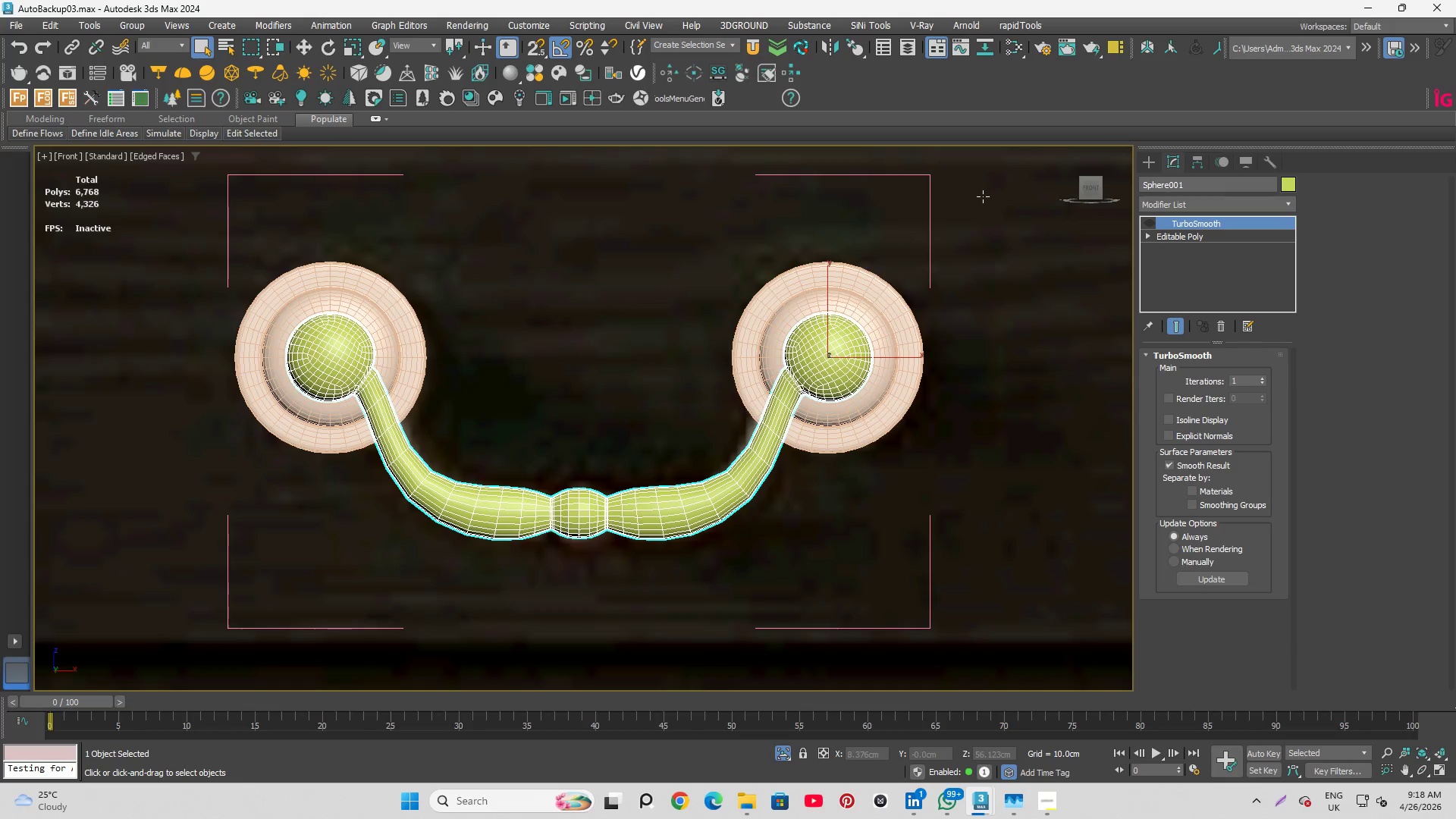 
left_click([770, 174])
 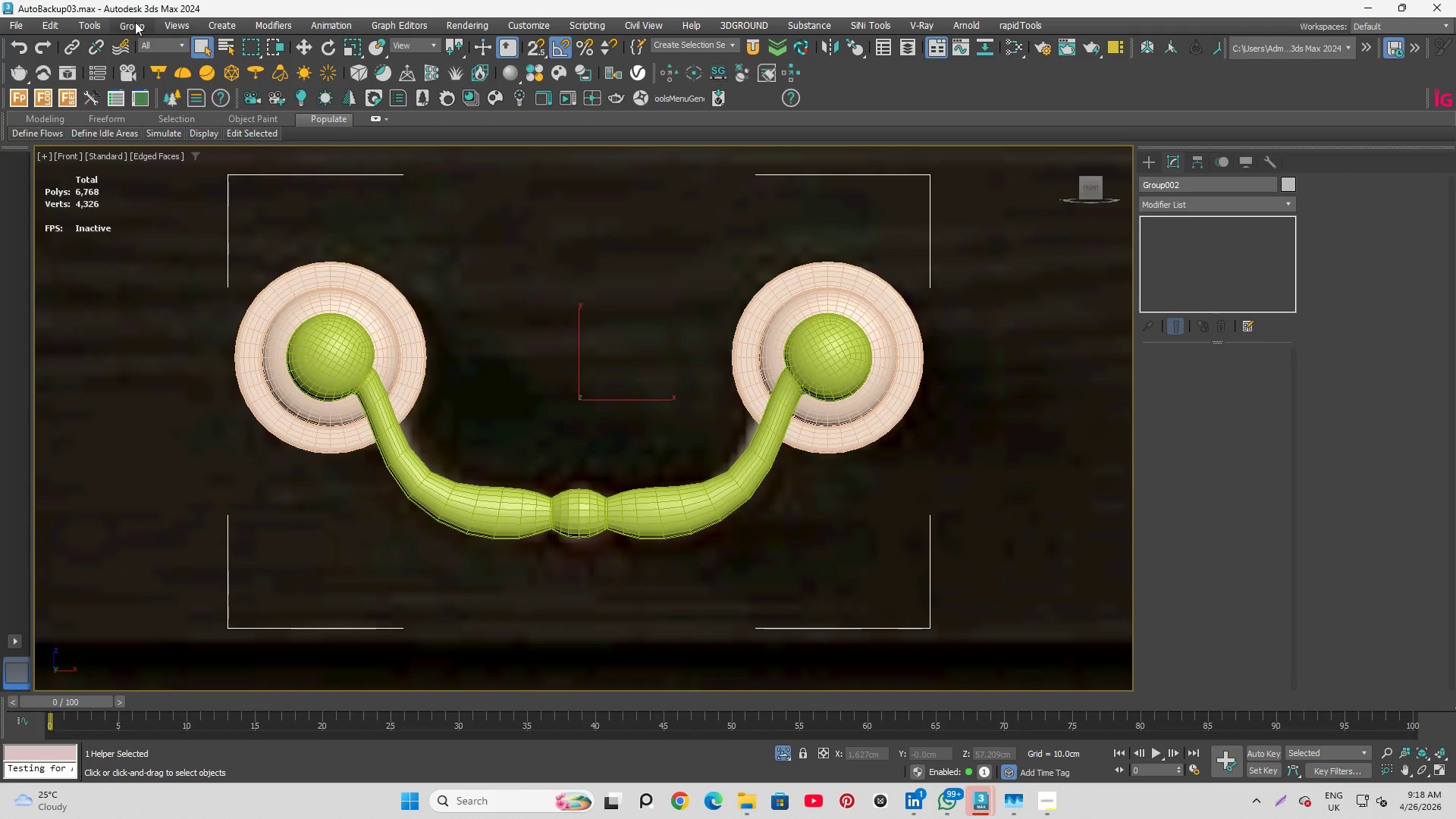 
left_click([130, 21])
 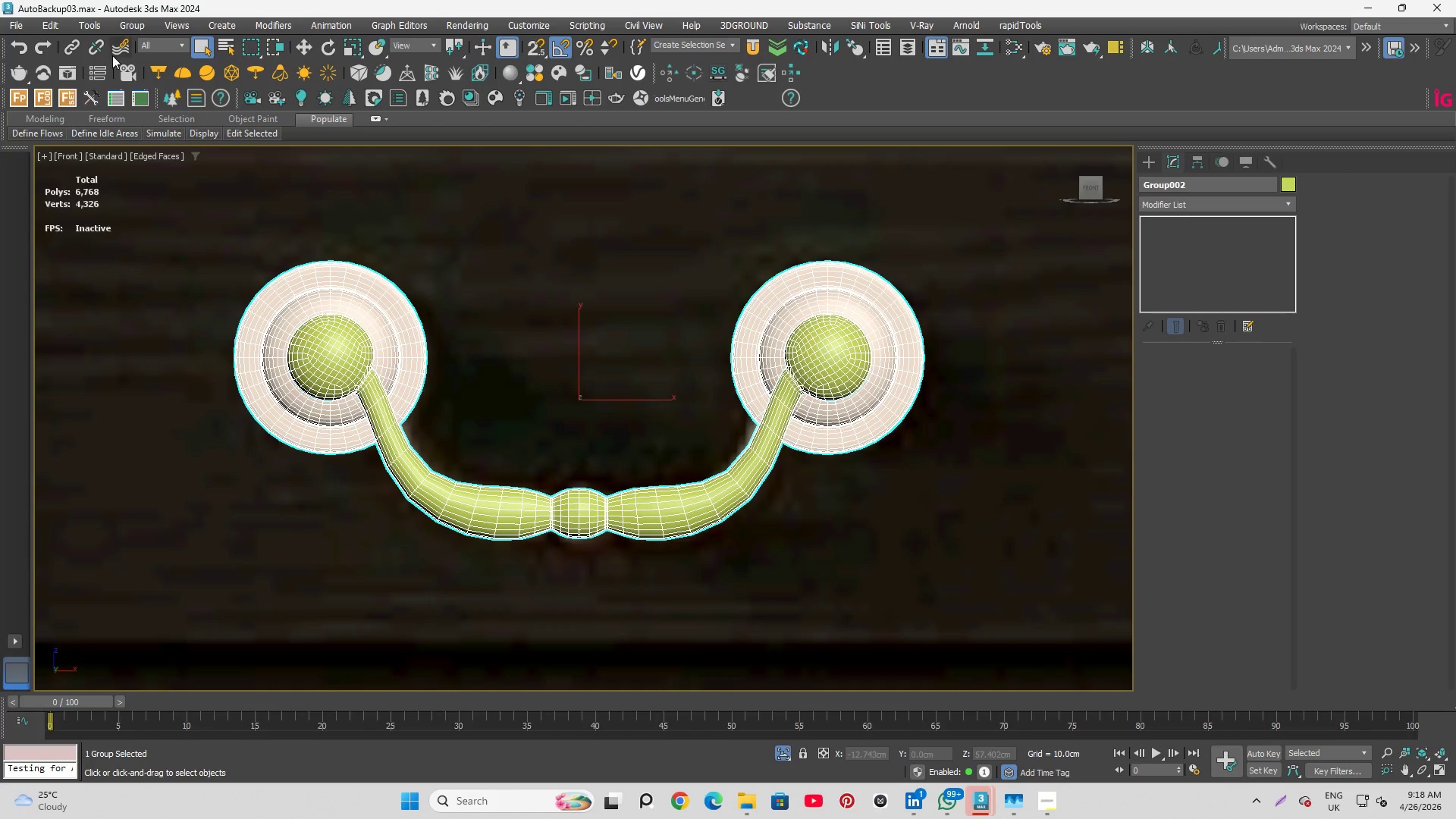 
left_click([20, 25])
 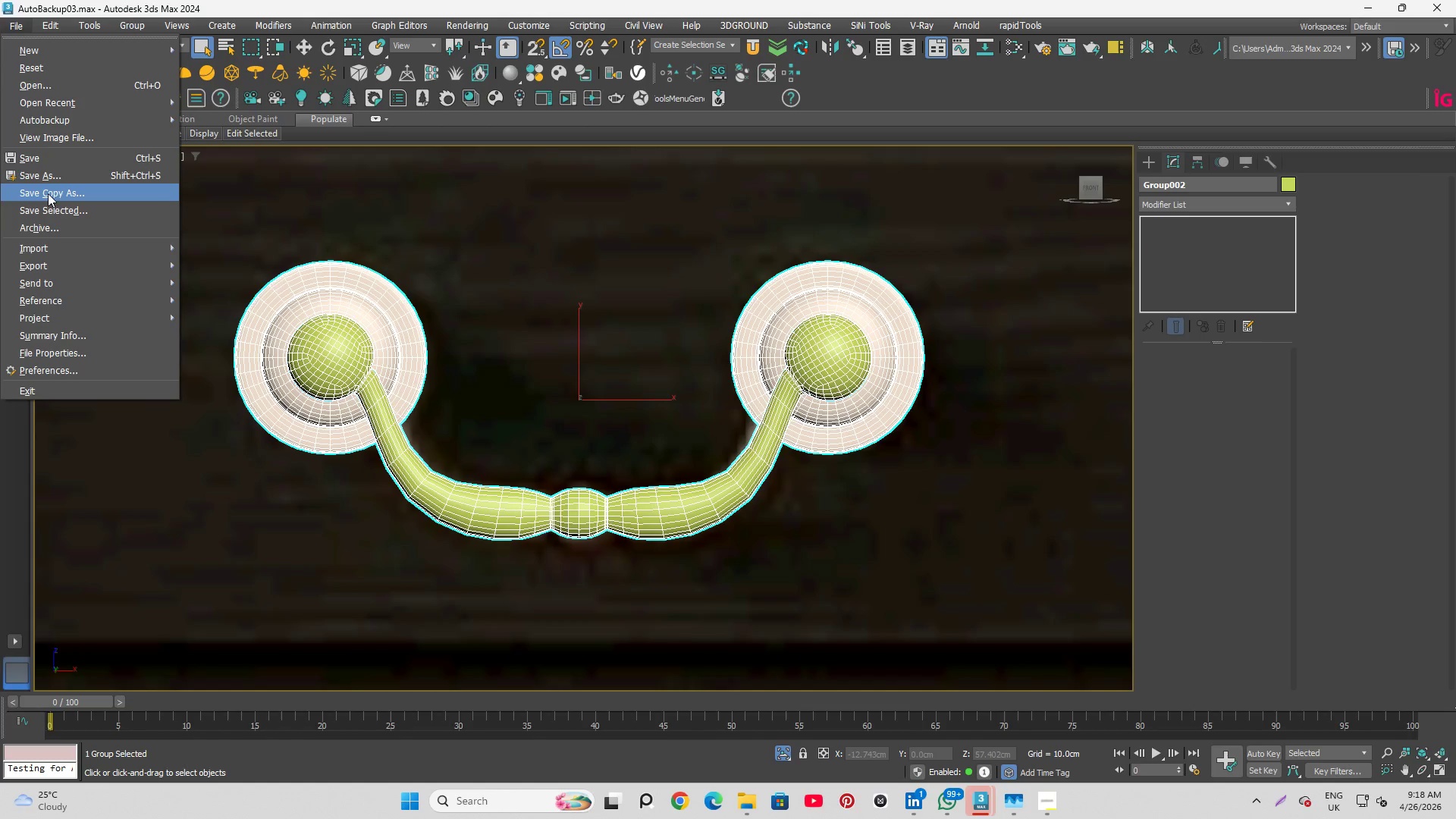 
left_click([53, 174])
 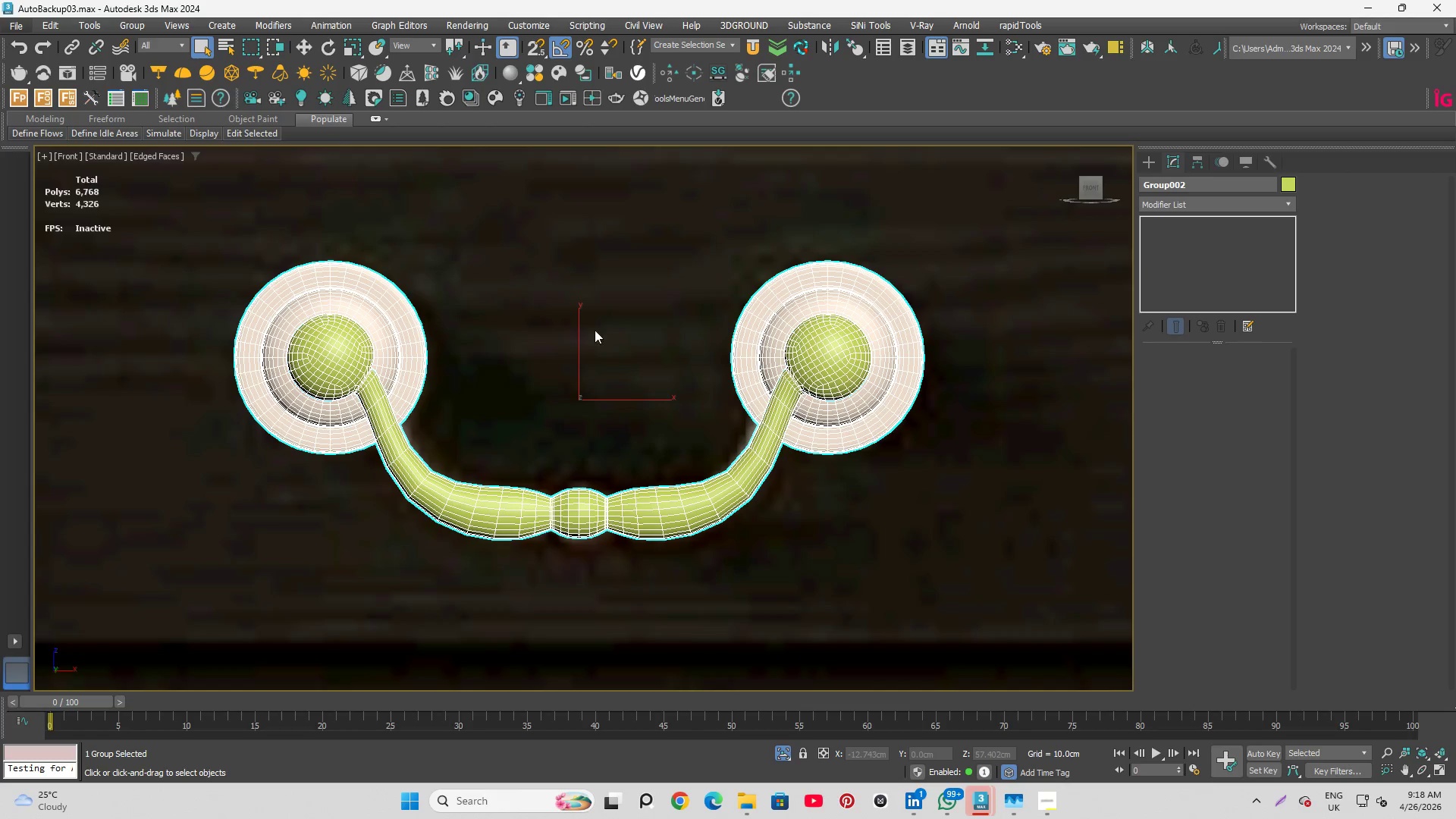 
scroll: coordinate [824, 482], scroll_direction: down, amount: 6.0
 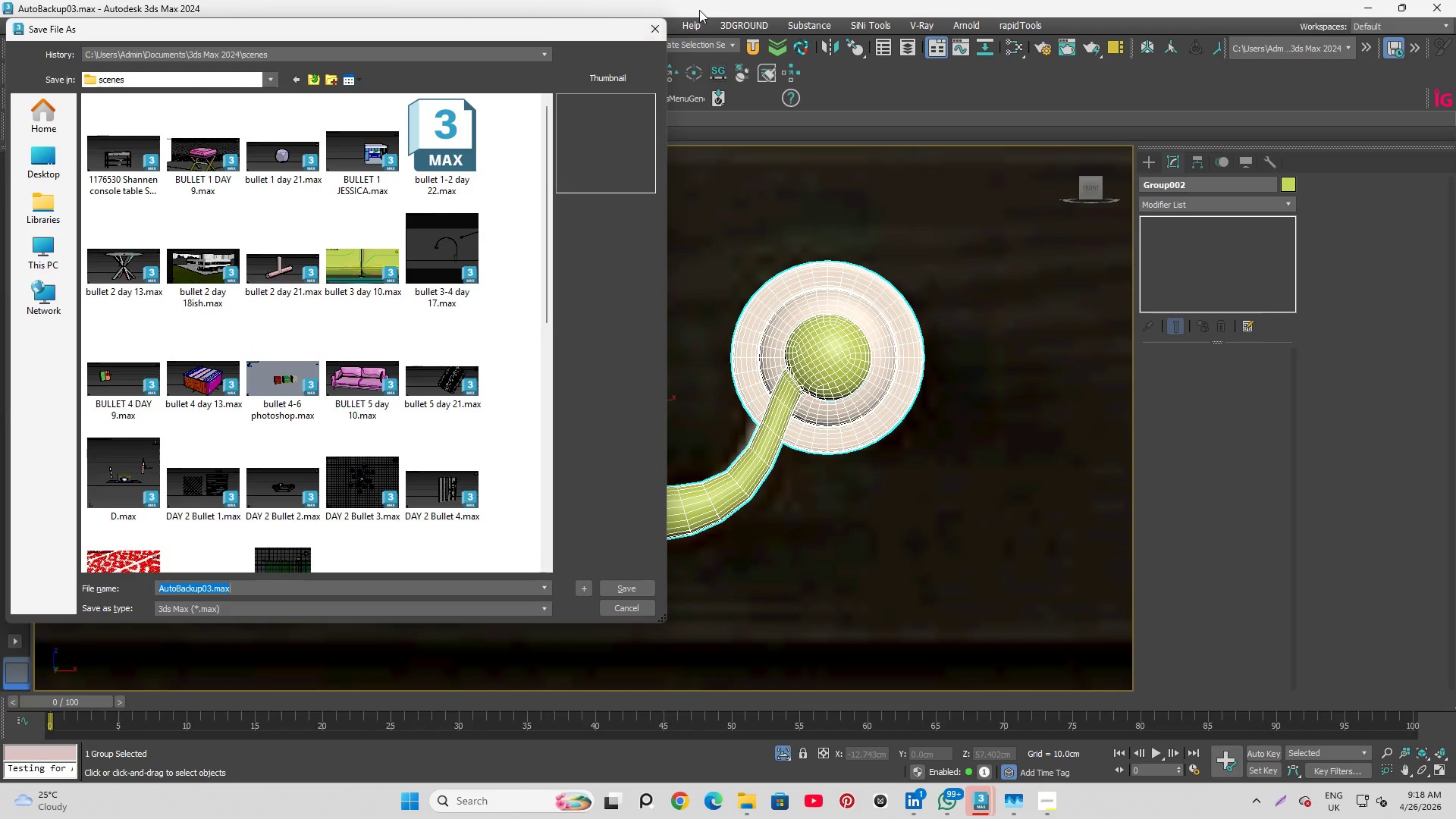 
left_click([657, 26])
 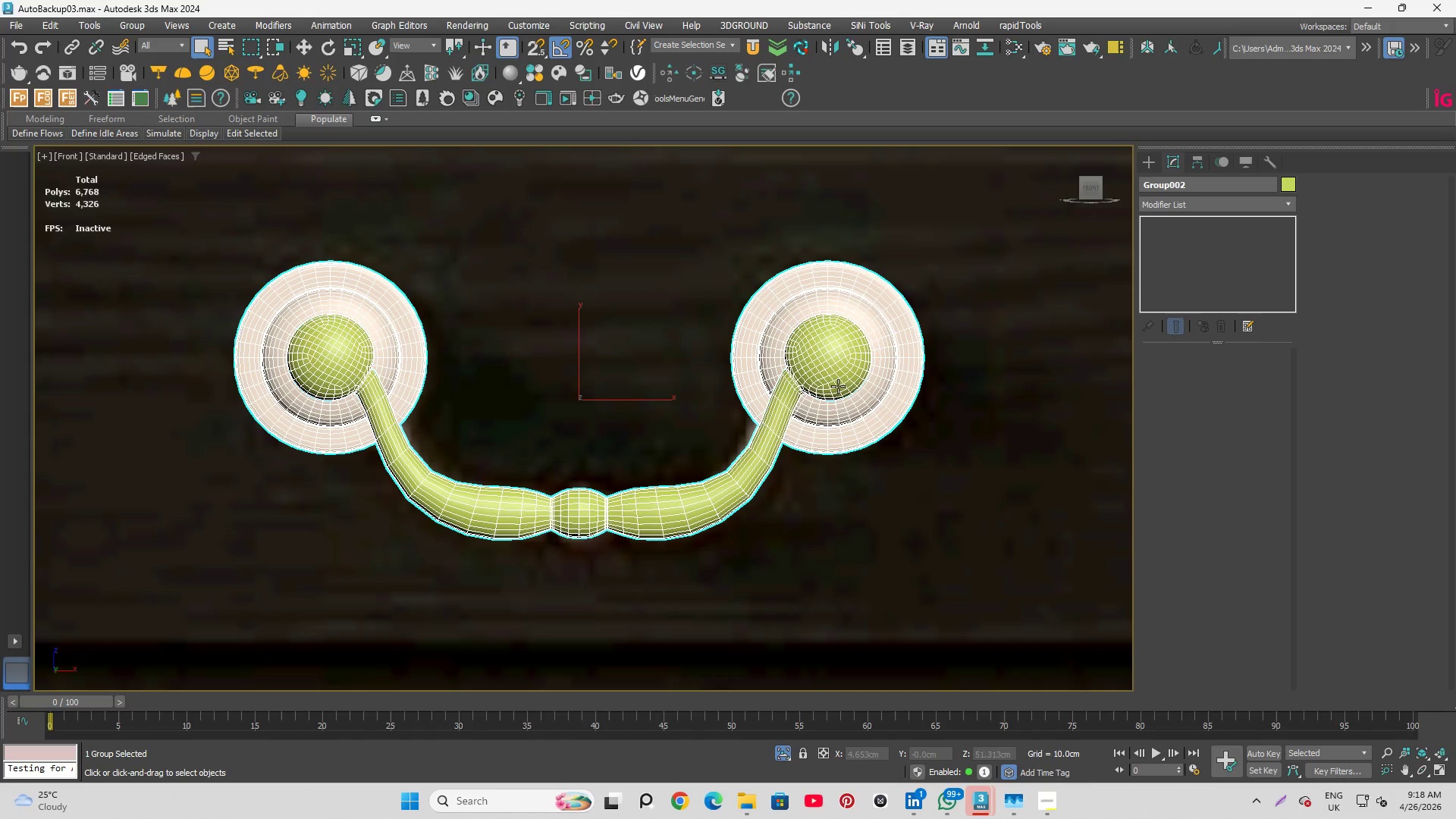 
scroll: coordinate [803, 497], scroll_direction: down, amount: 6.0
 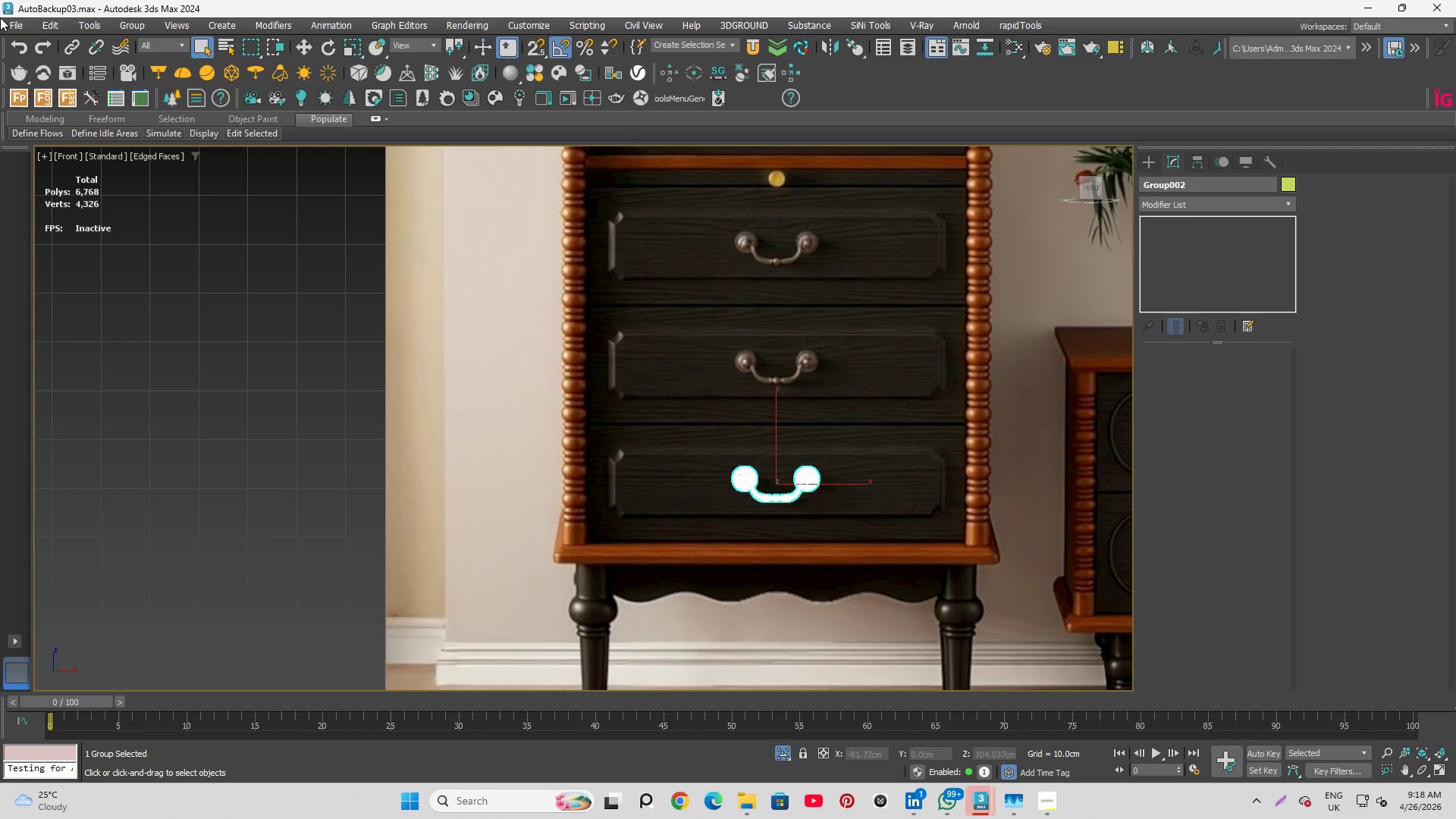 
left_click([12, 21])
 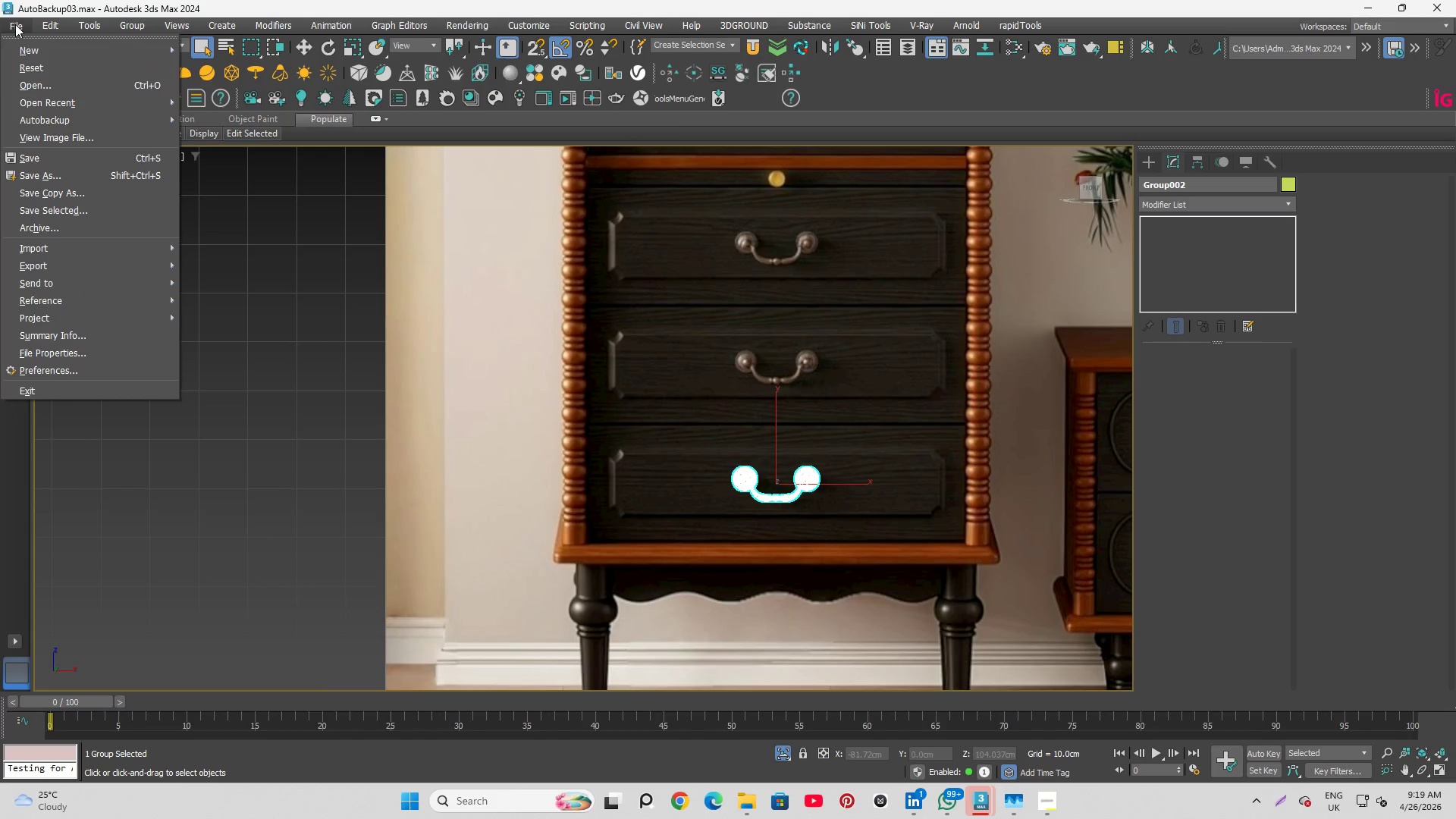 
left_click([32, 177])
 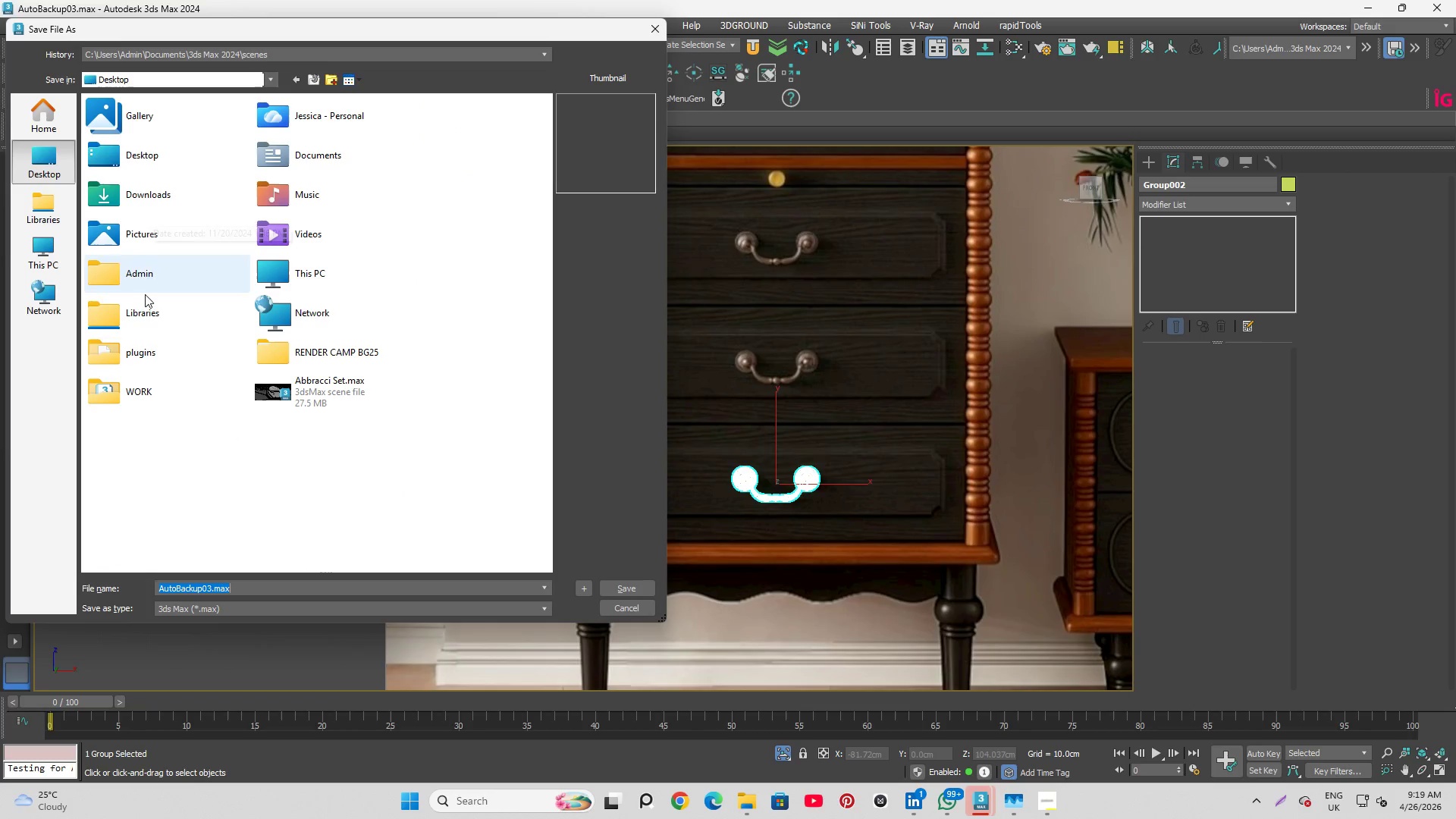 
wait(5.2)
 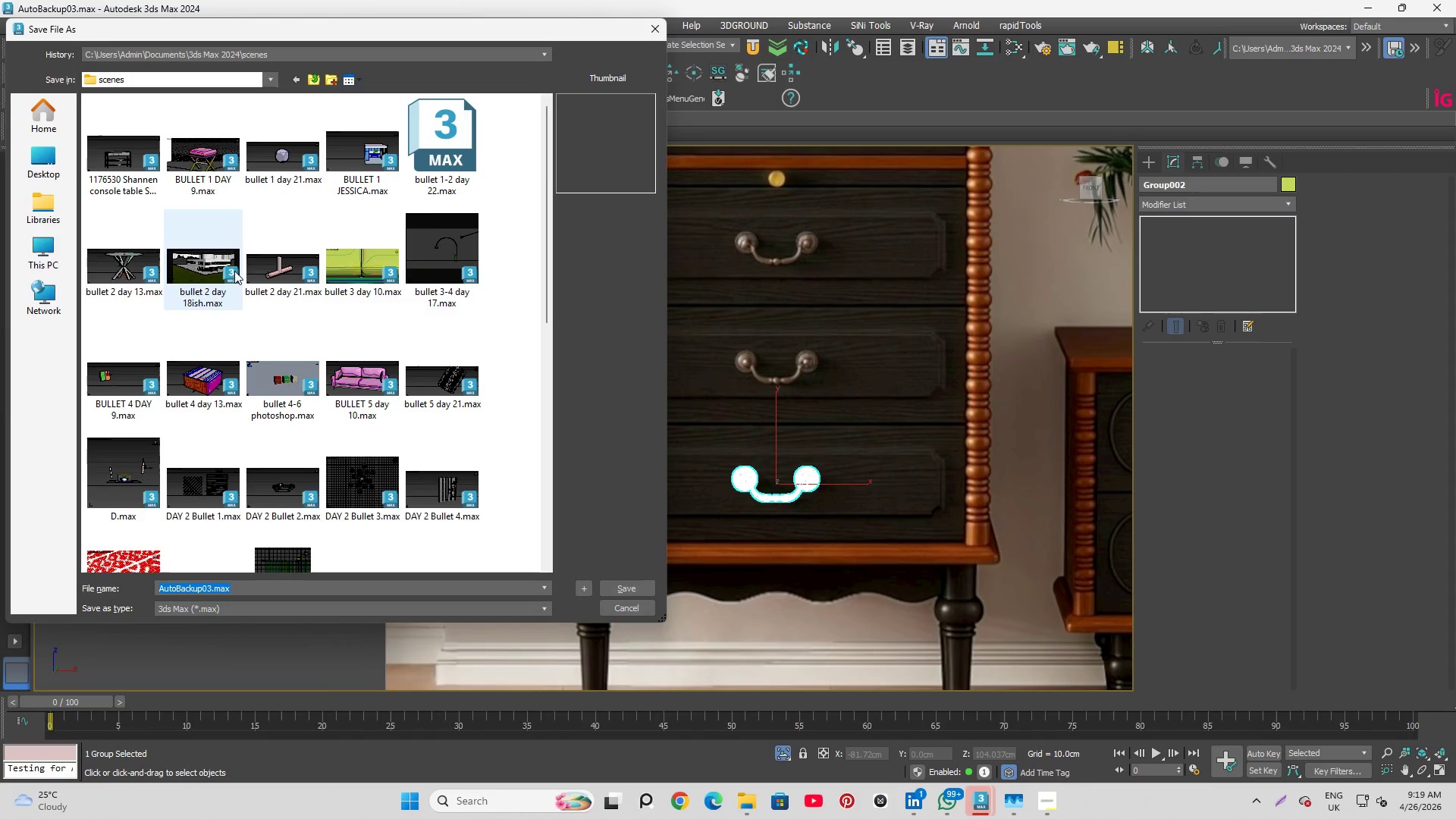 
double_click([142, 149])
 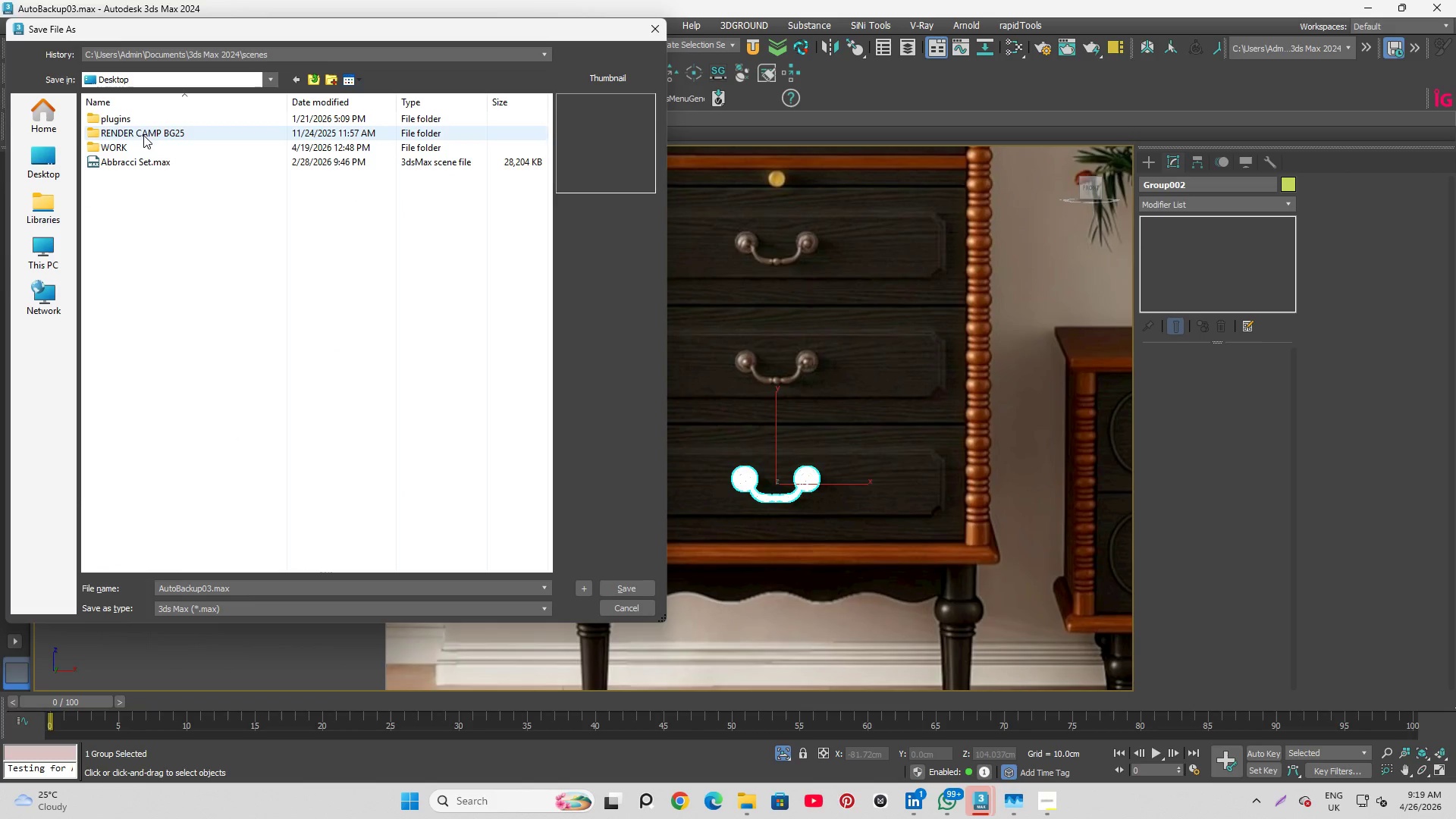 
double_click([140, 140])
 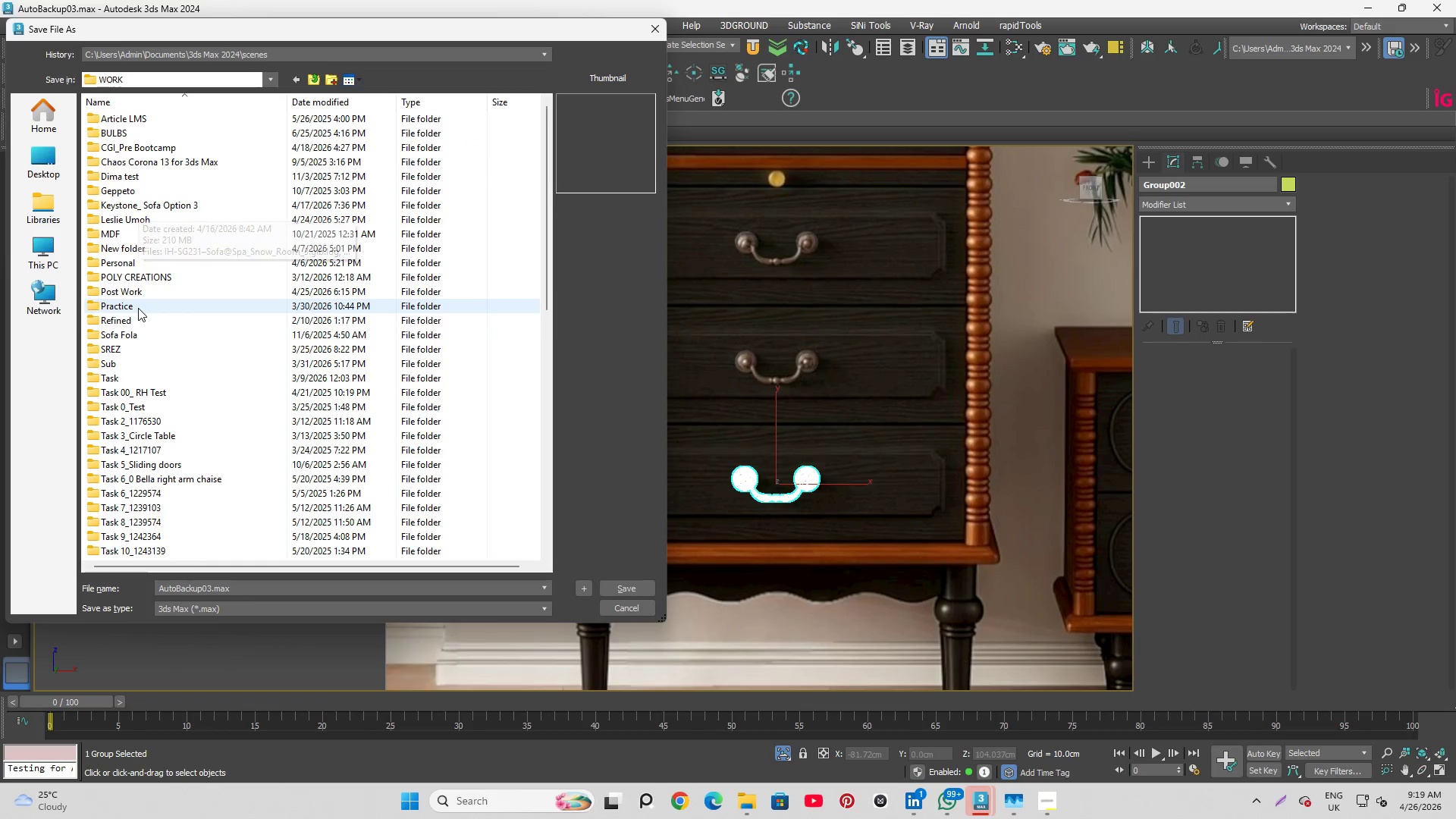 
left_click_drag(start_coordinate=[135, 281], to_coordinate=[137, 293])
 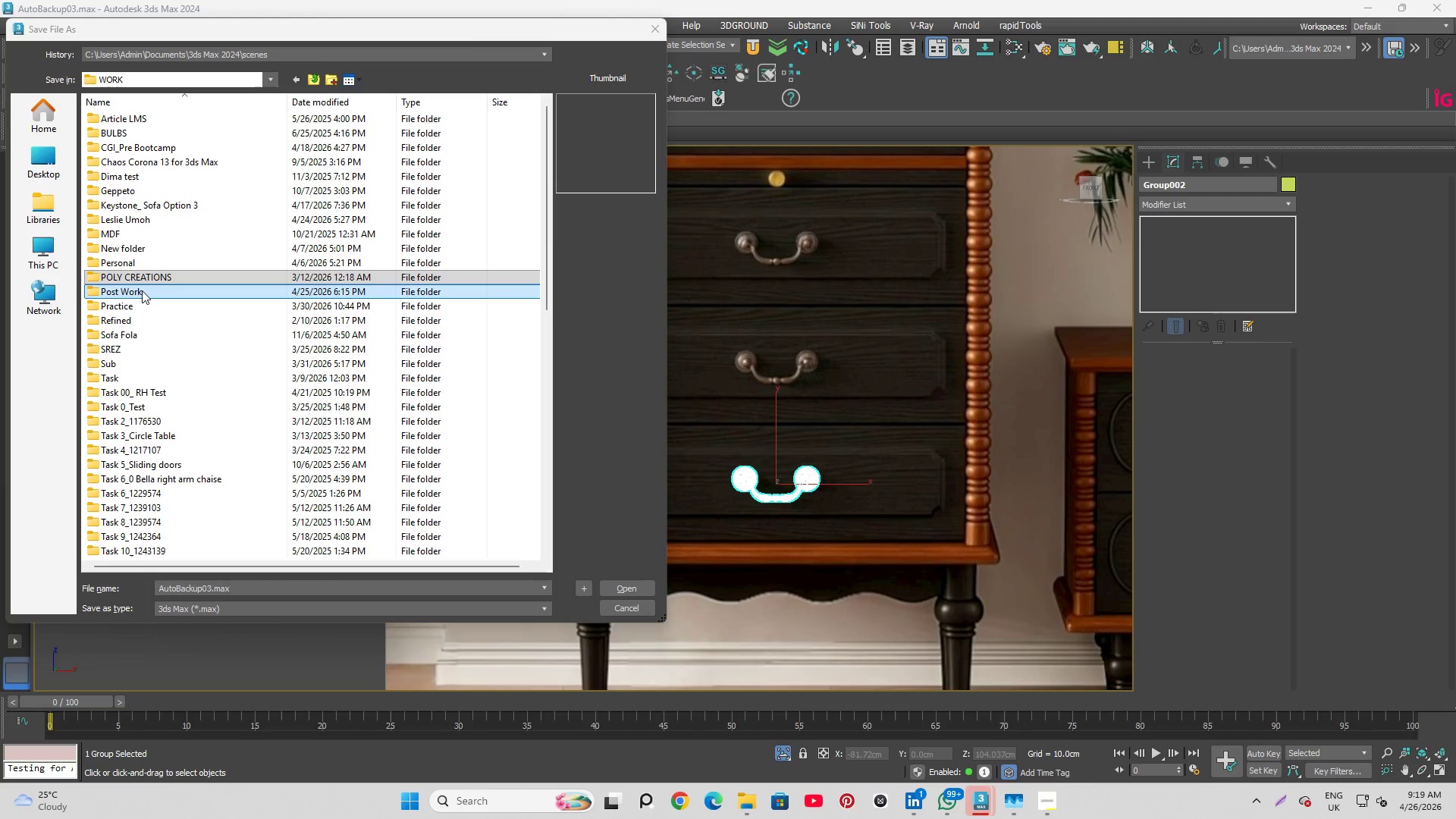 
double_click([142, 290])
 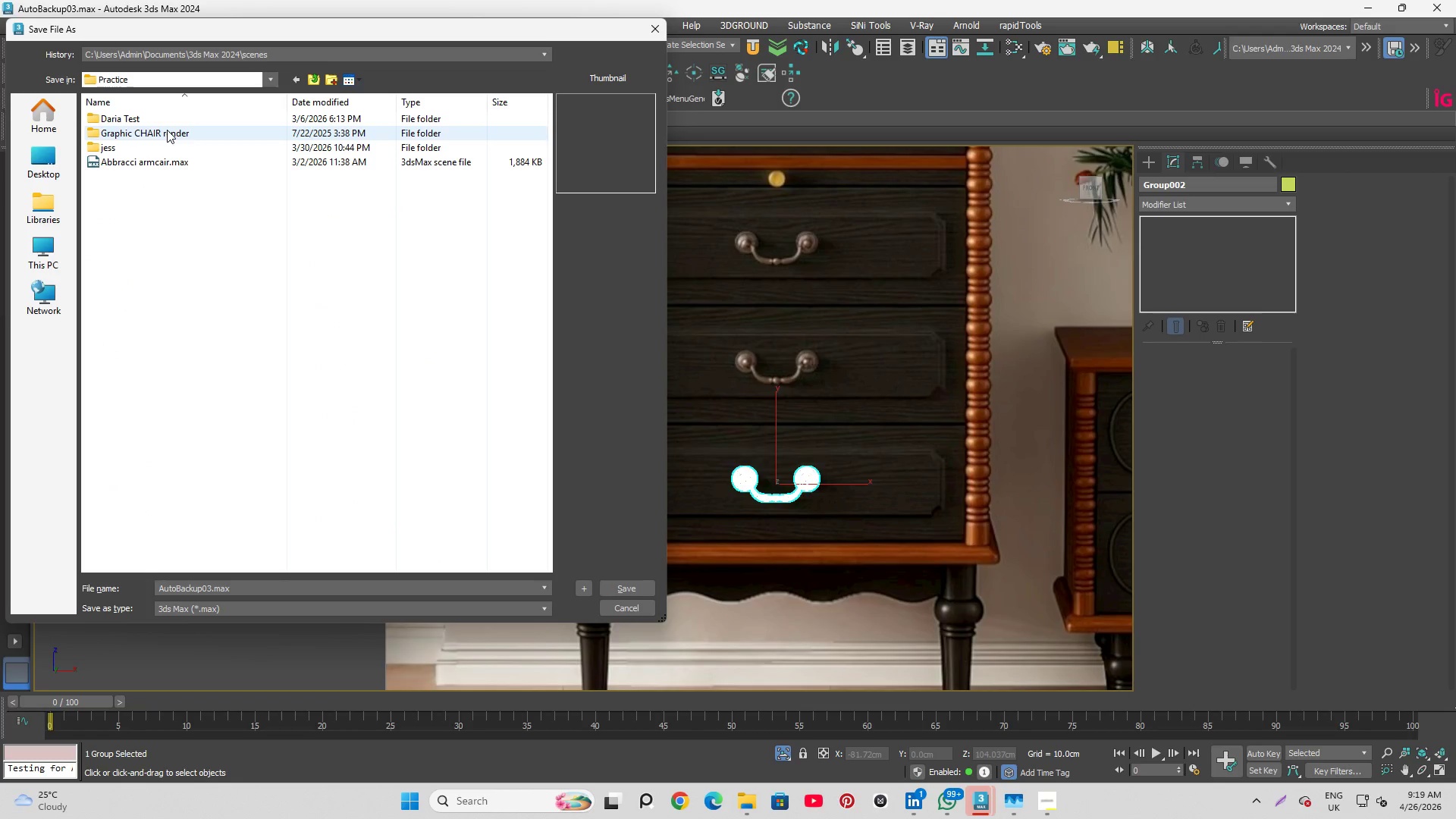 
left_click([294, 82])
 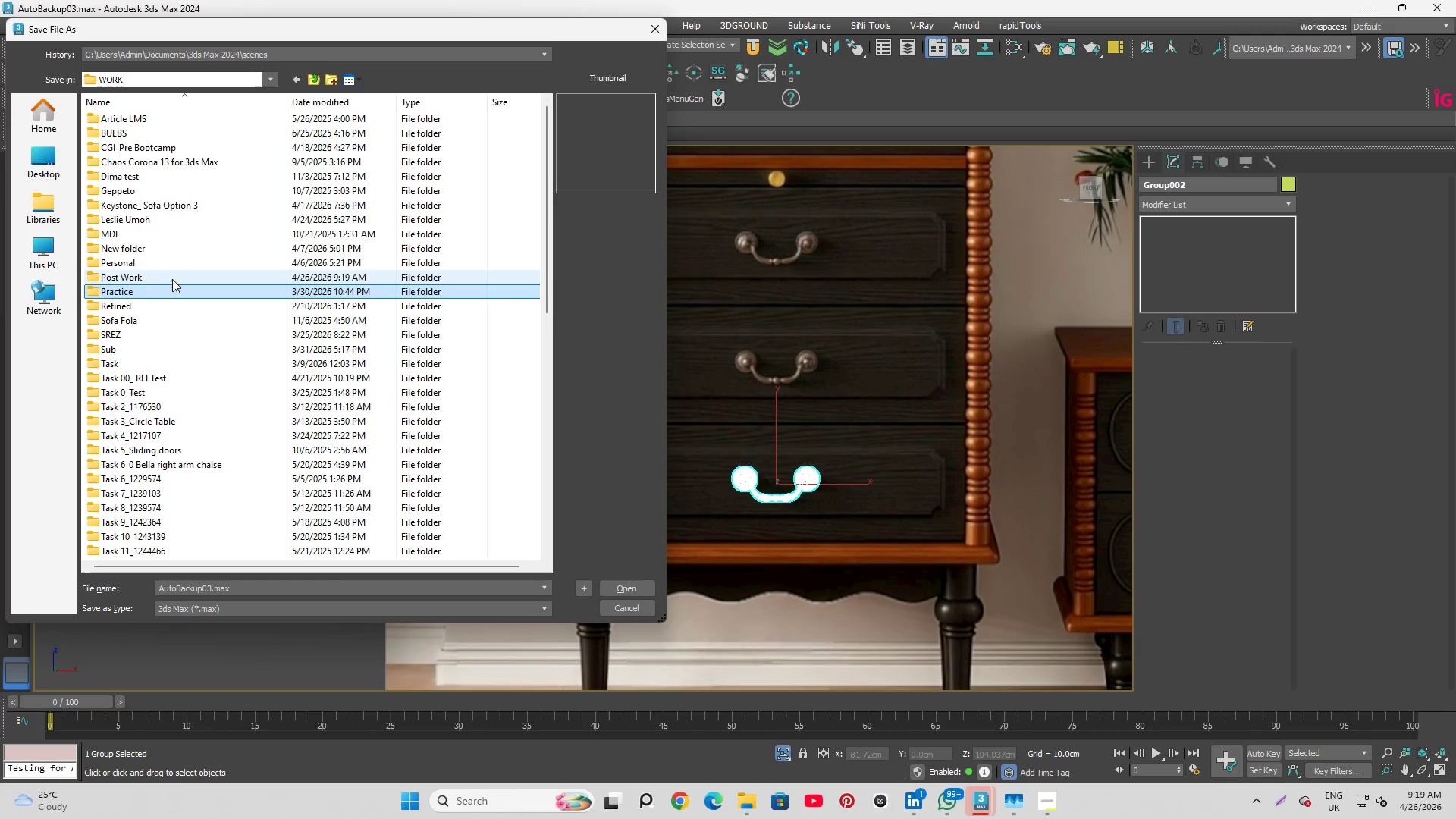 
double_click([174, 276])
 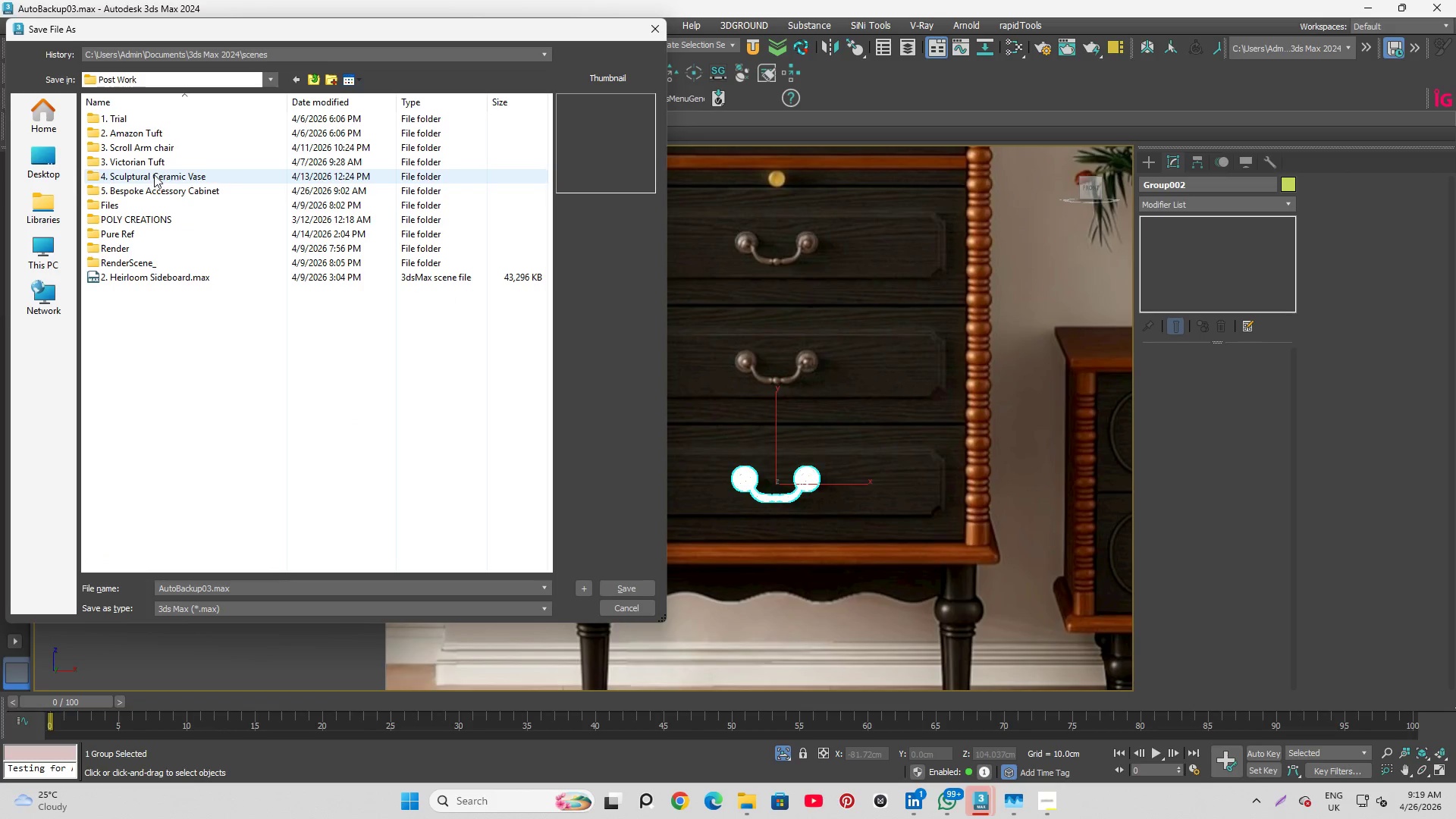 
left_click([160, 194])
 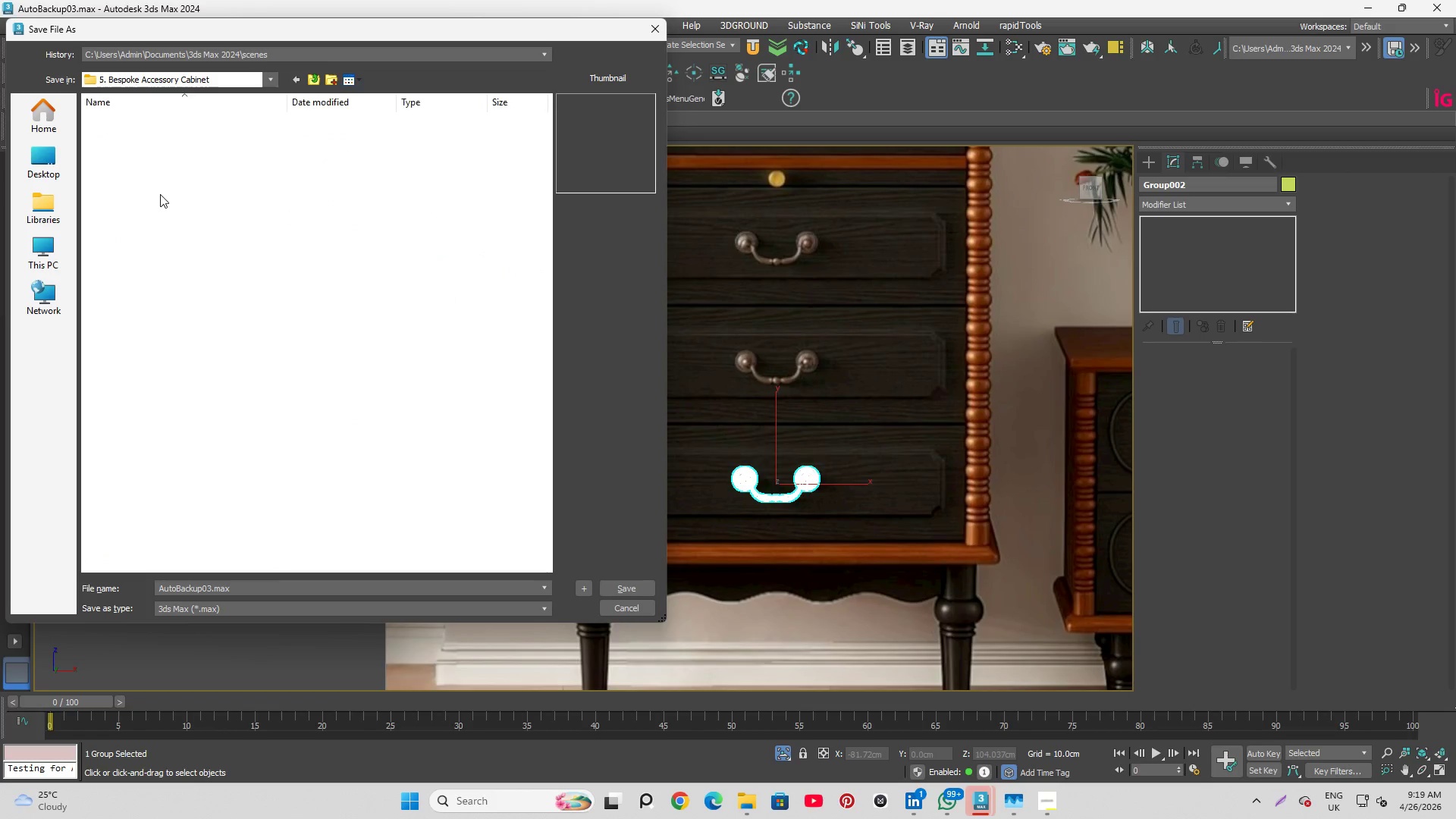 
left_click([160, 194])
 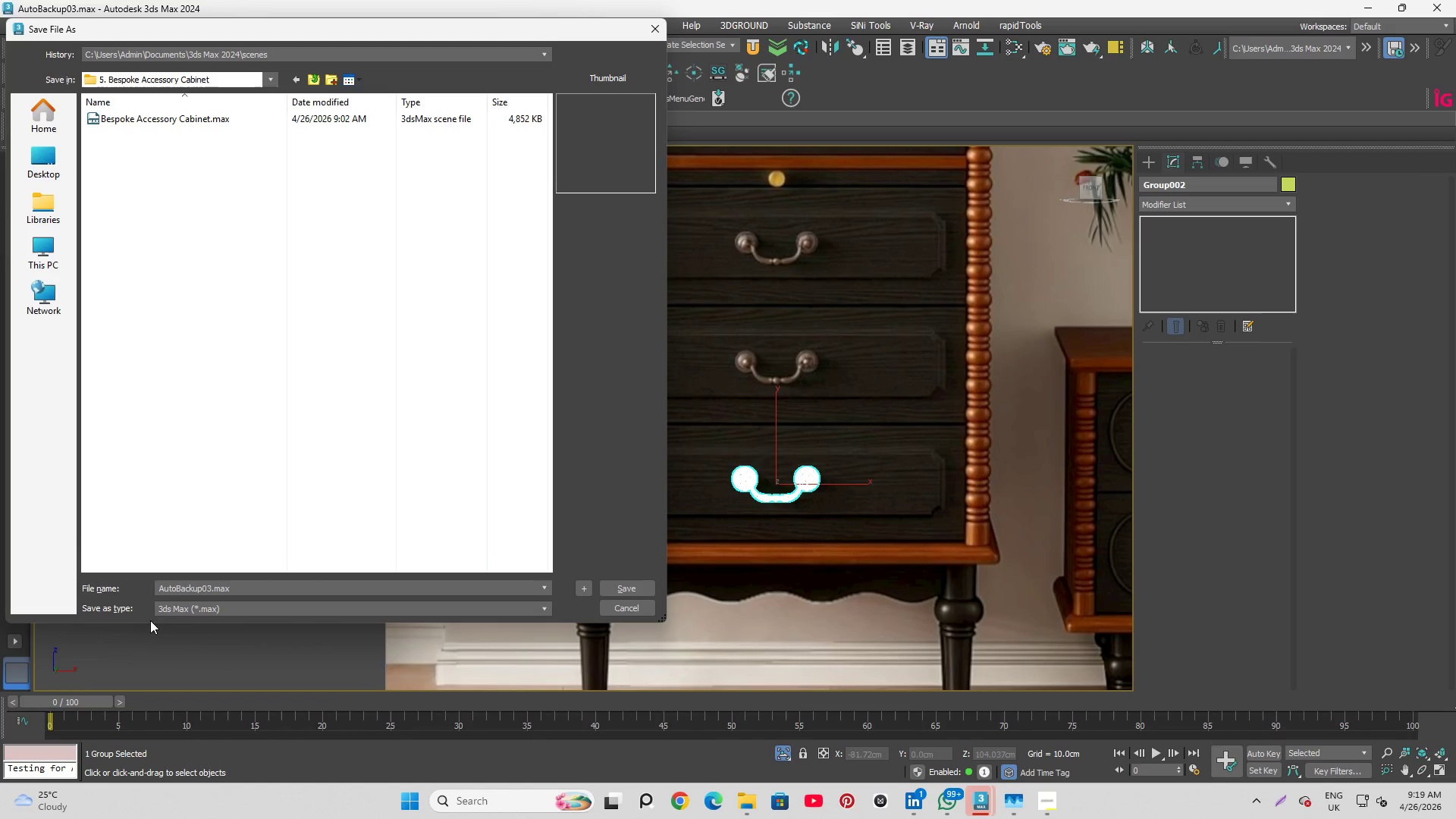 
left_click_drag(start_coordinate=[238, 590], to_coordinate=[89, 597])
 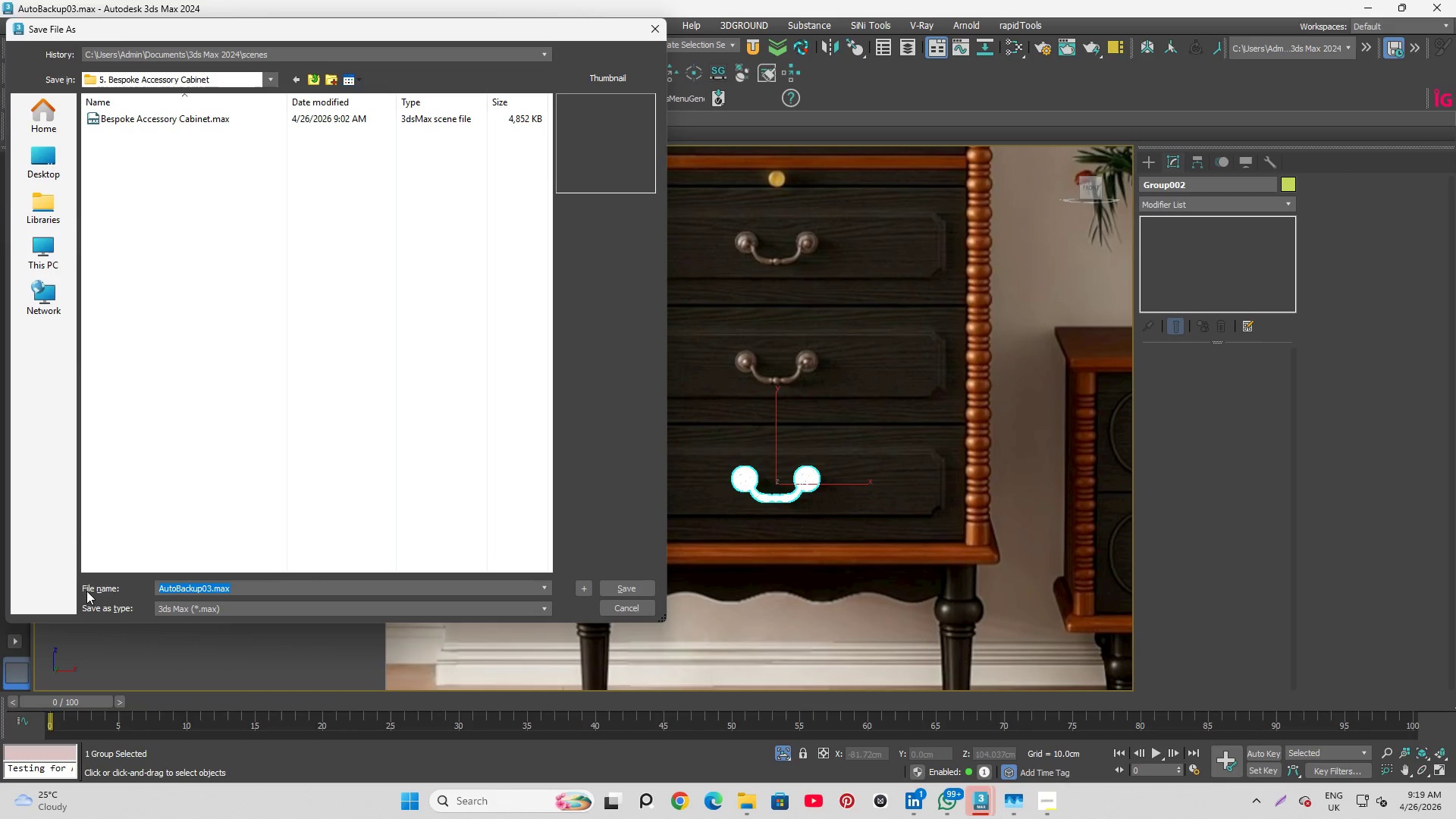 
type(knob)
 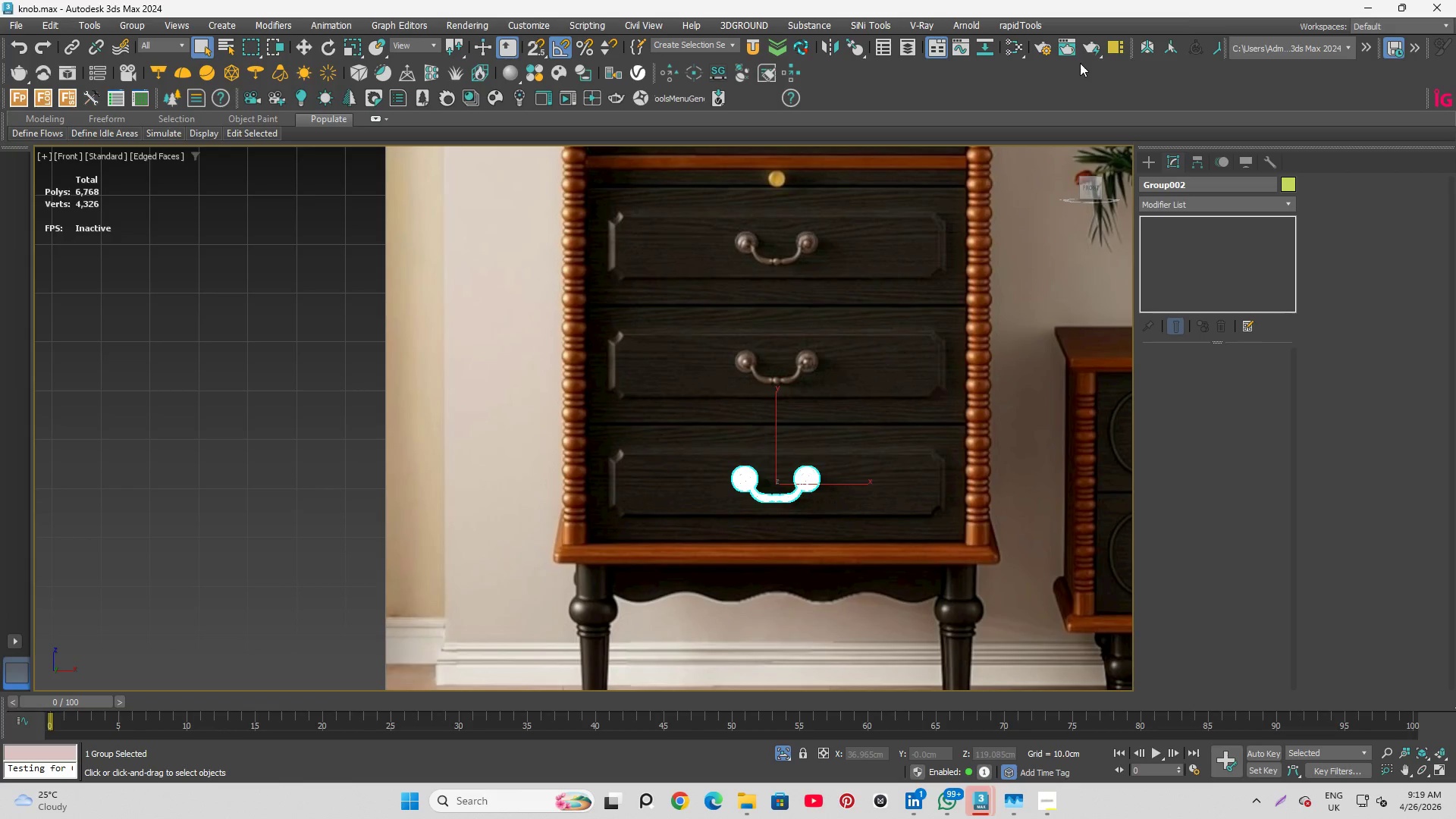 
wait(7.67)
 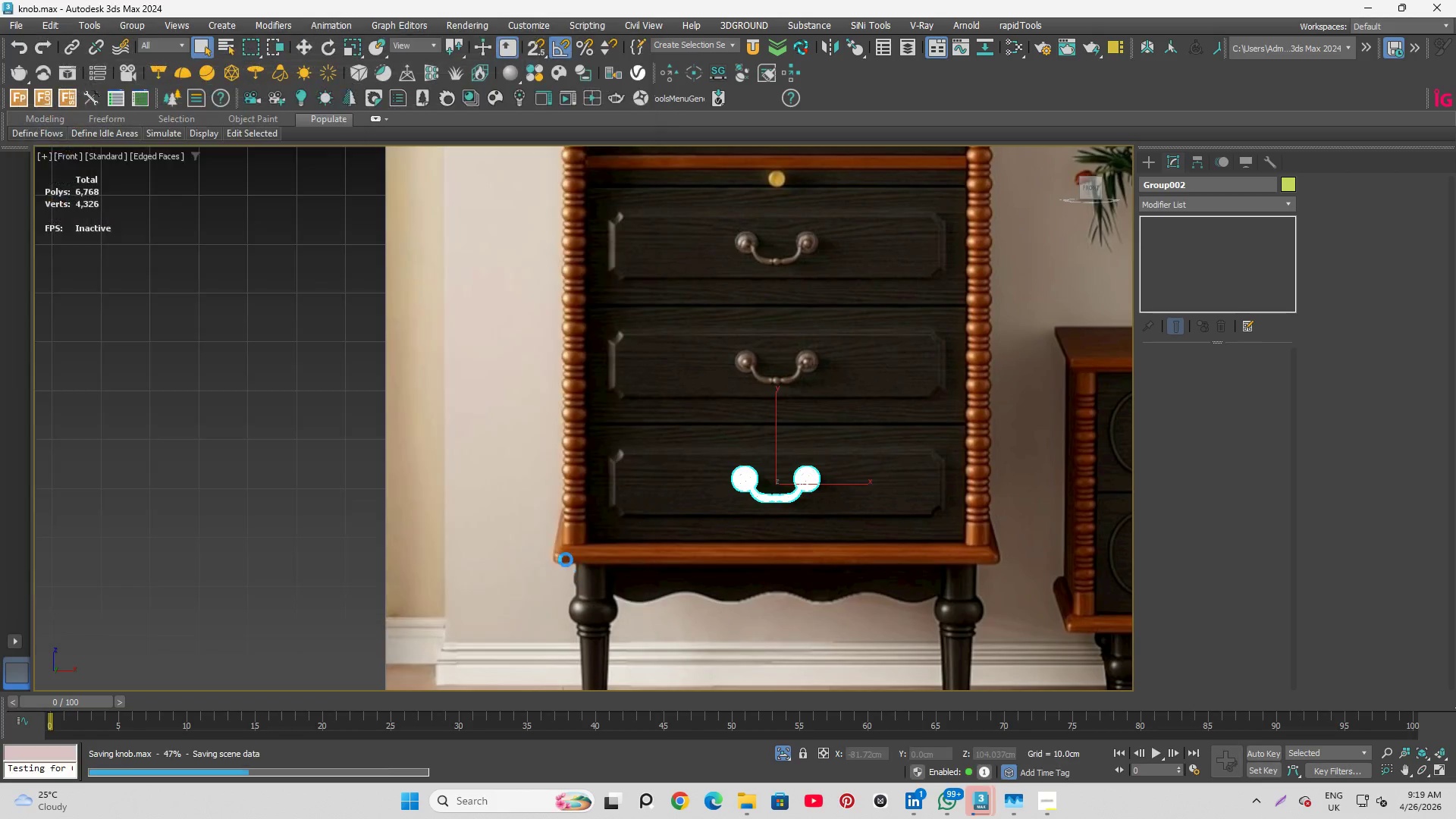 
left_click([1429, 5])
 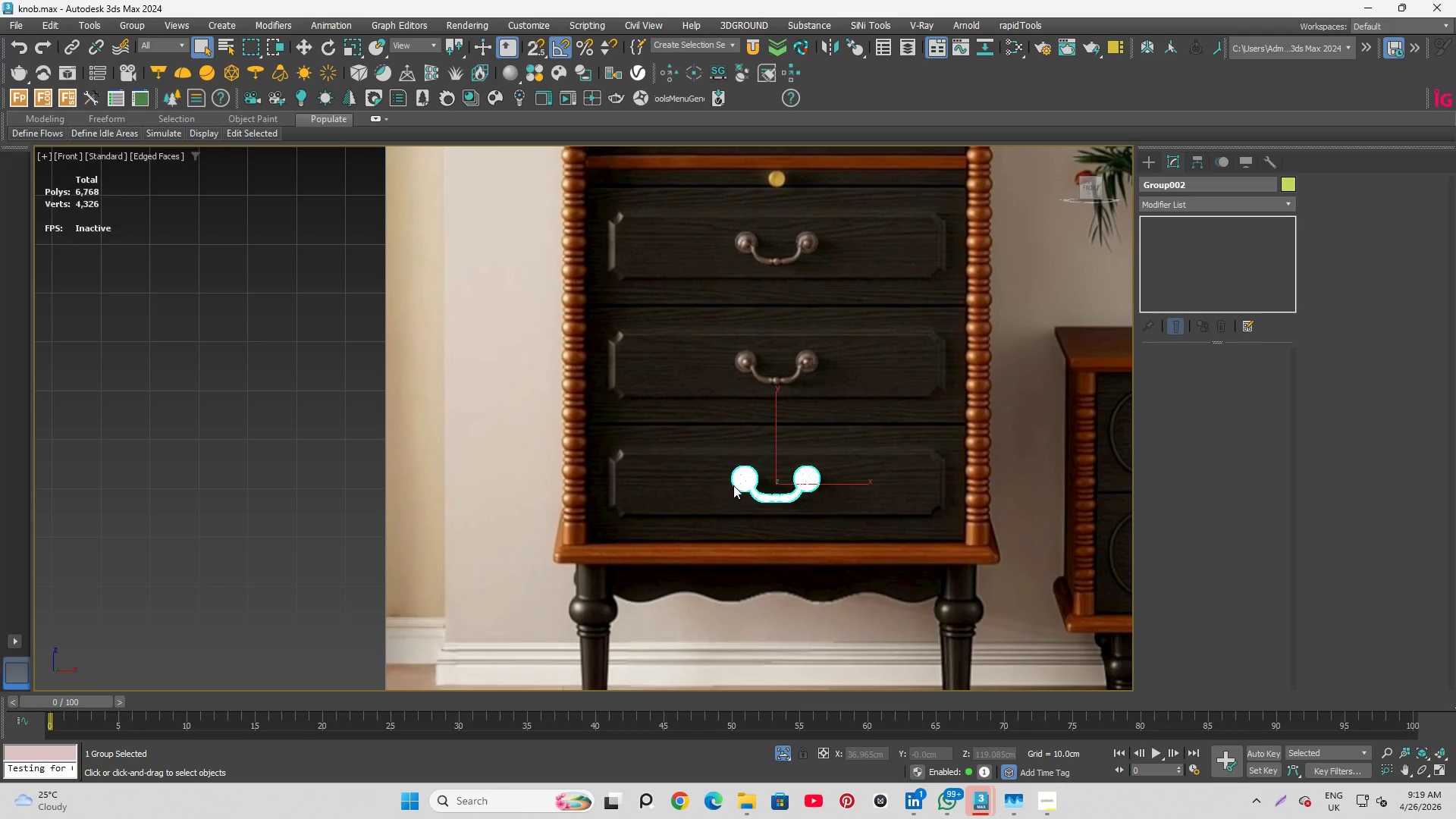 
scroll: coordinate [734, 483], scroll_direction: up, amount: 3.0
 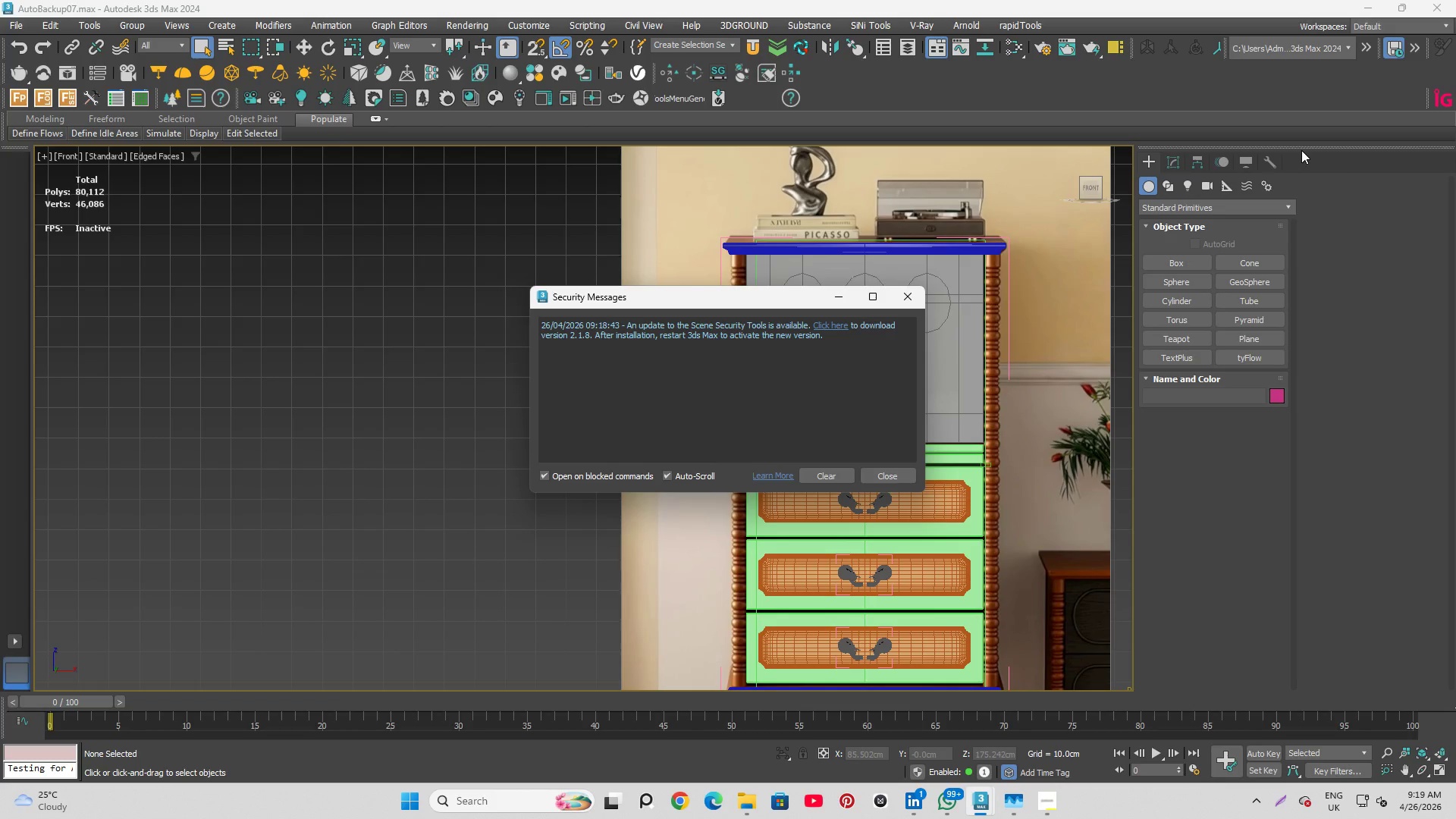 
wait(17.07)
 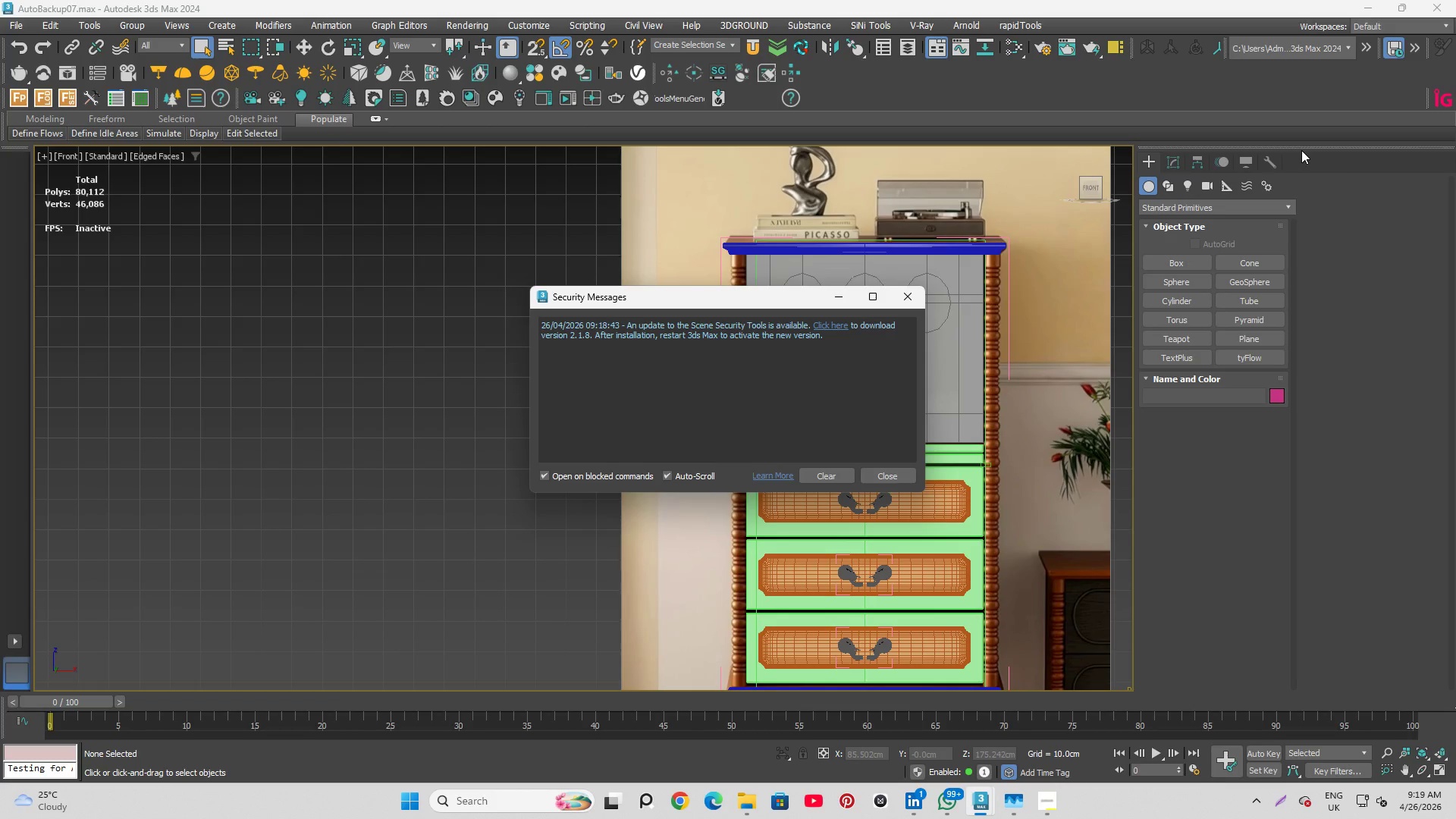 
left_click([868, 472])
 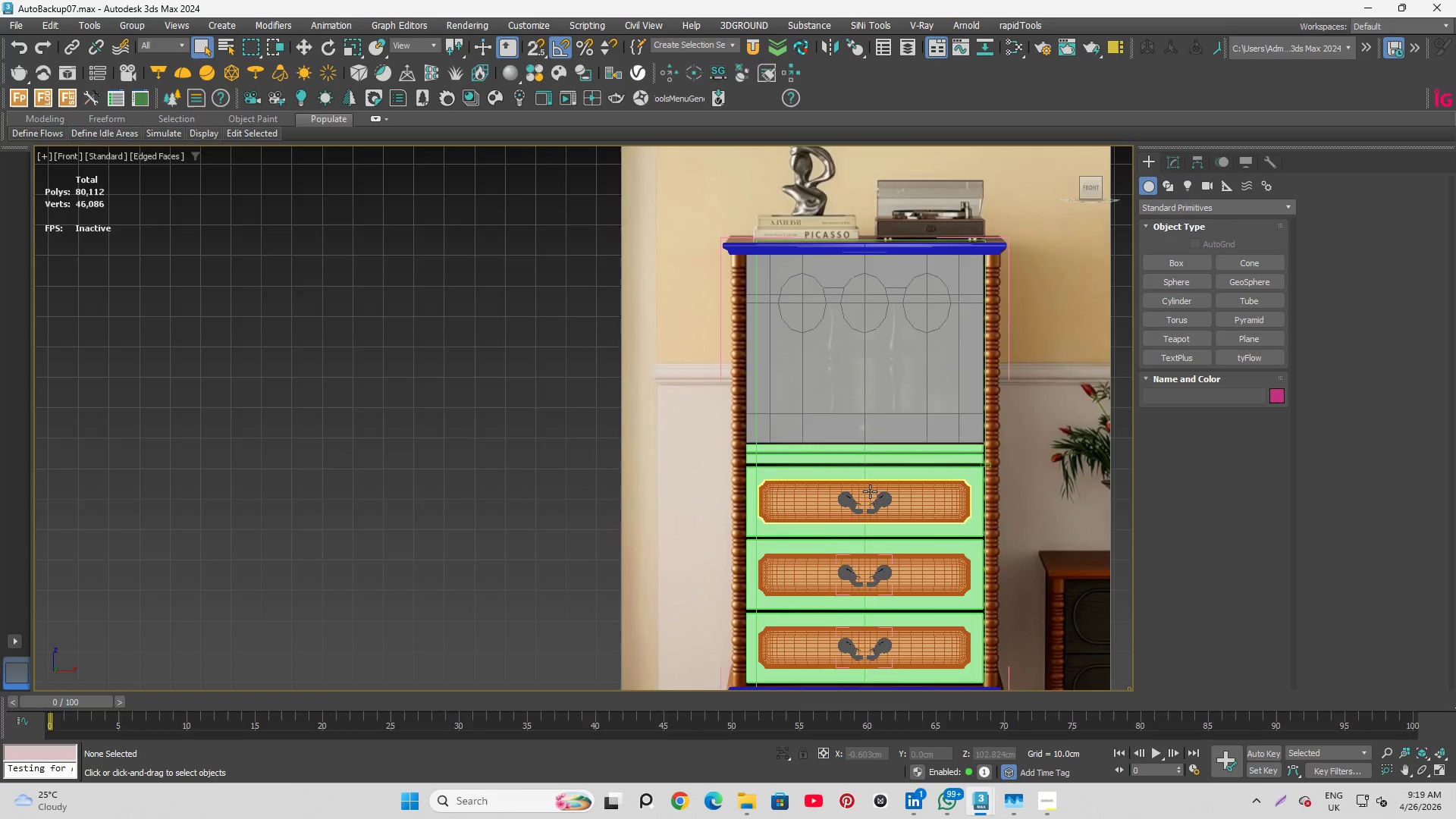 
scroll: coordinate [872, 497], scroll_direction: up, amount: 5.0
 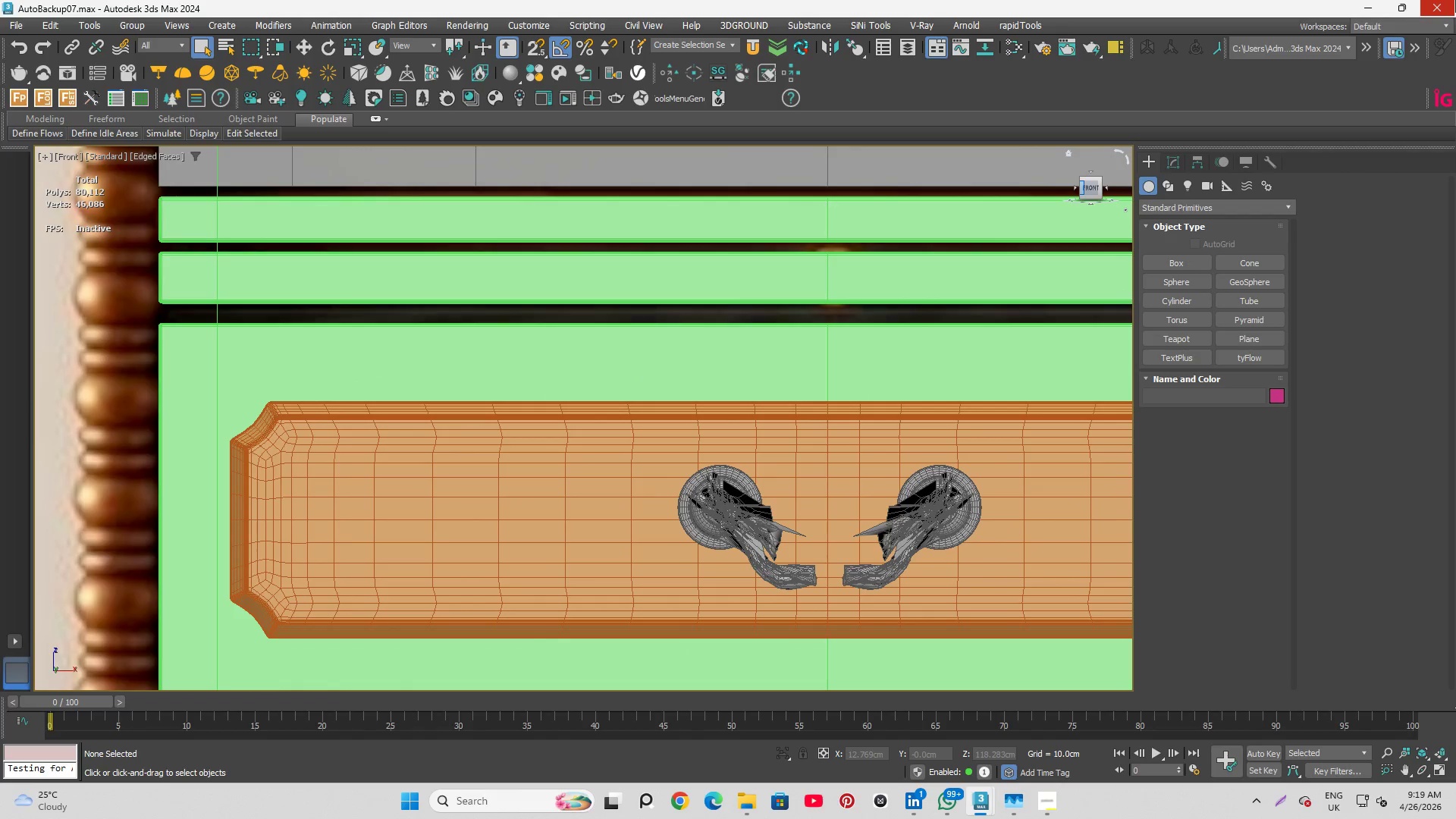 
left_click([1448, 7])
 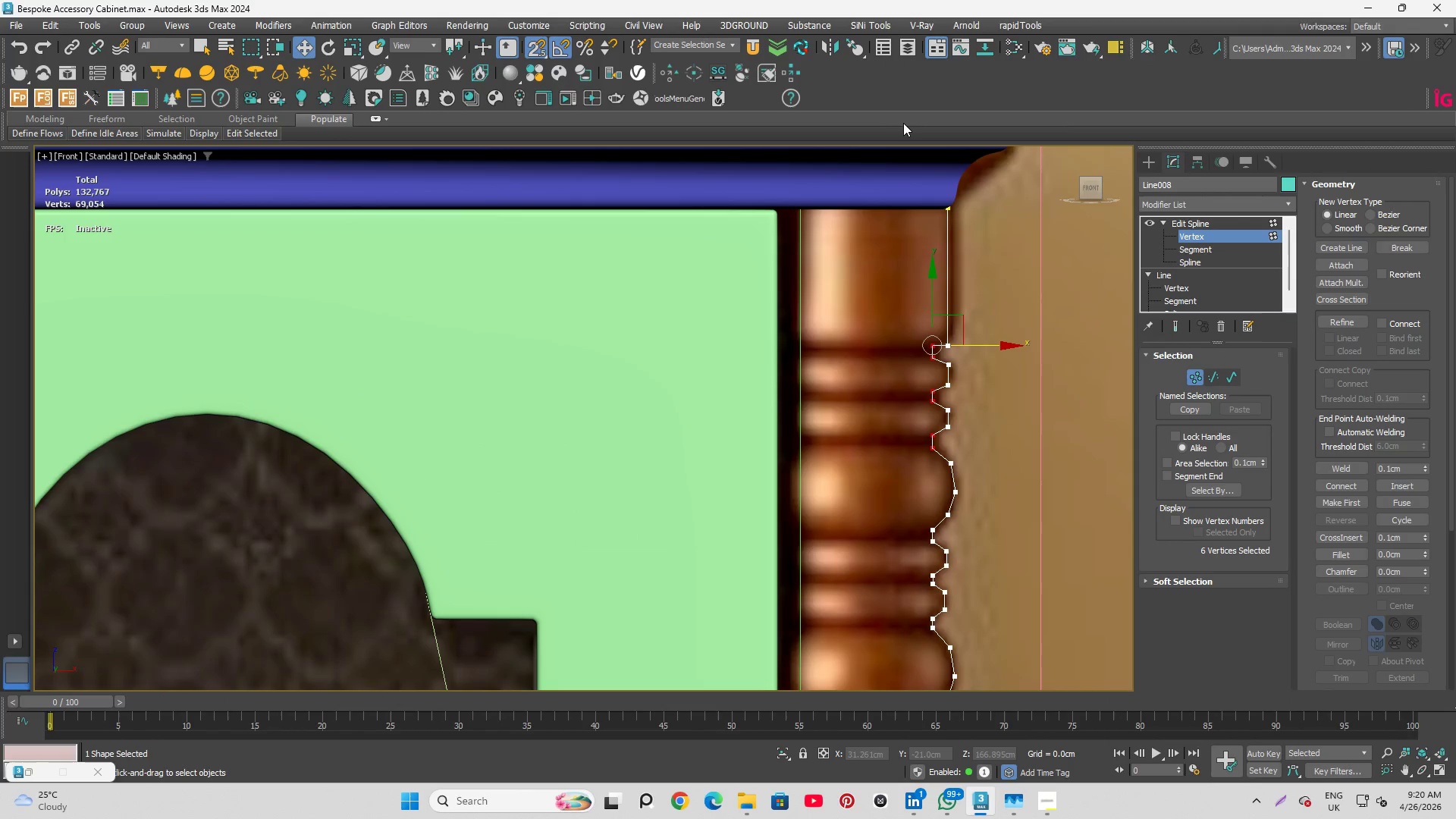 
wait(6.91)
 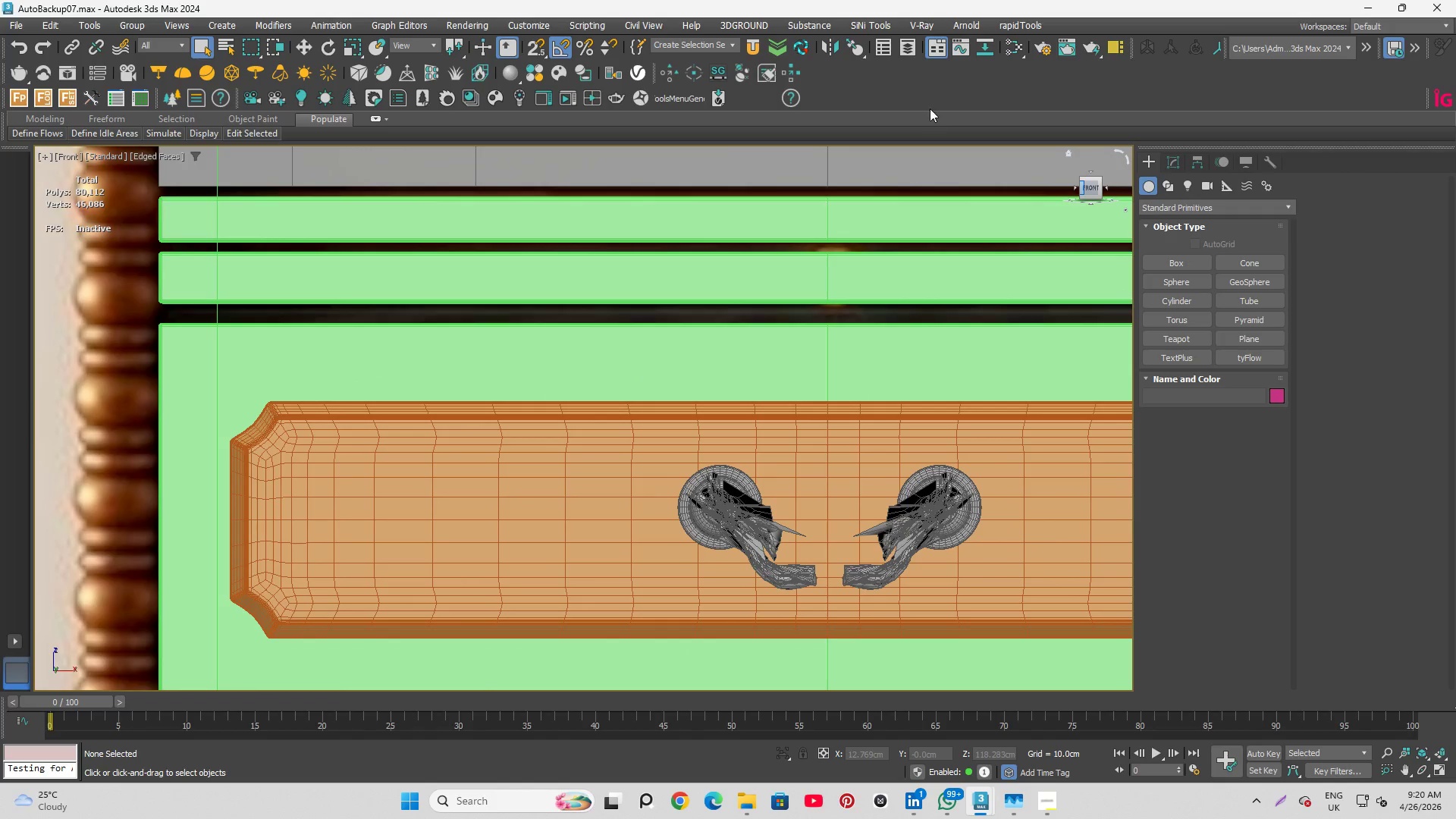 
scroll: coordinate [861, 232], scroll_direction: down, amount: 5.0
 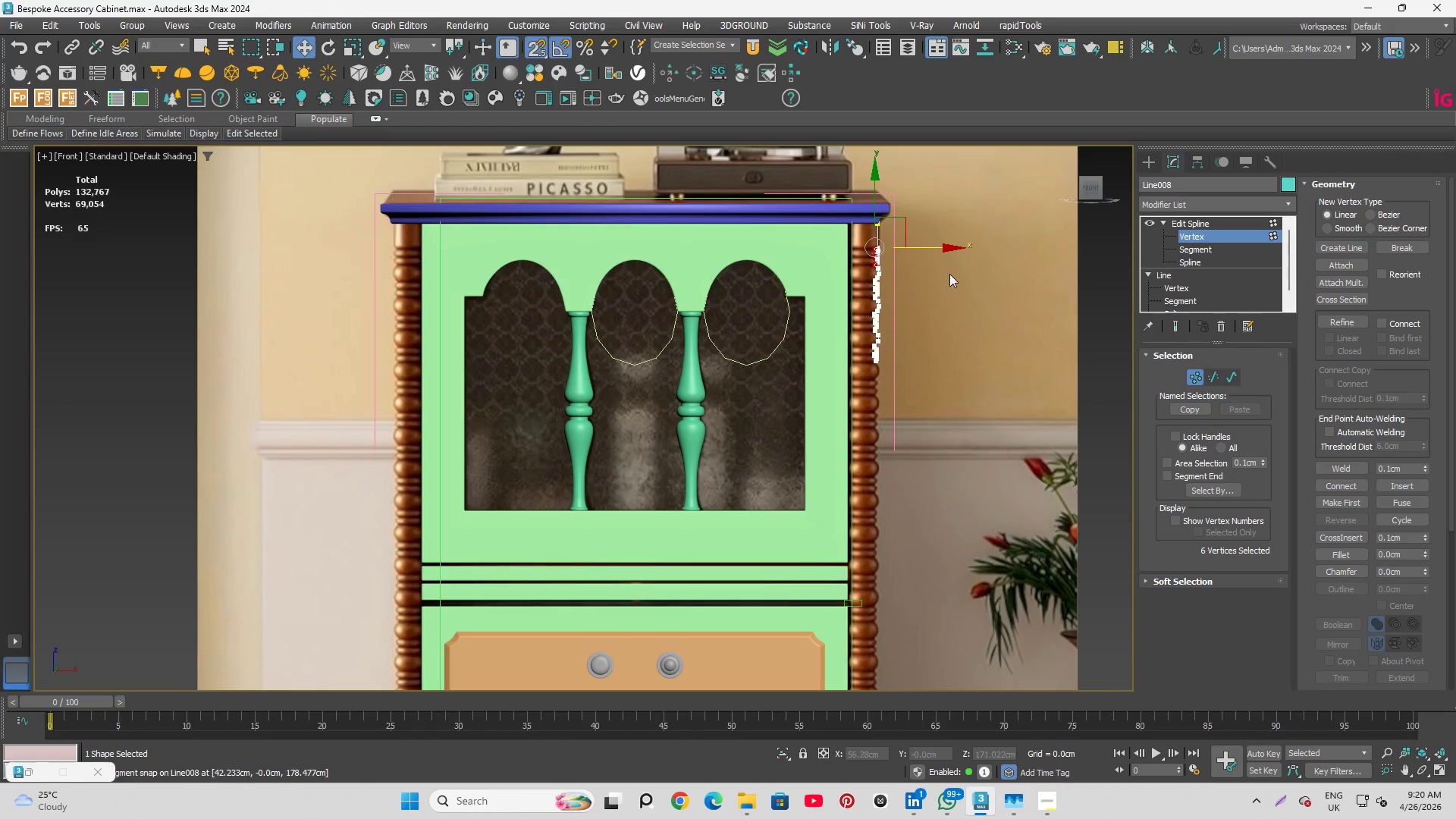 
scroll: coordinate [659, 226], scroll_direction: up, amount: 9.0
 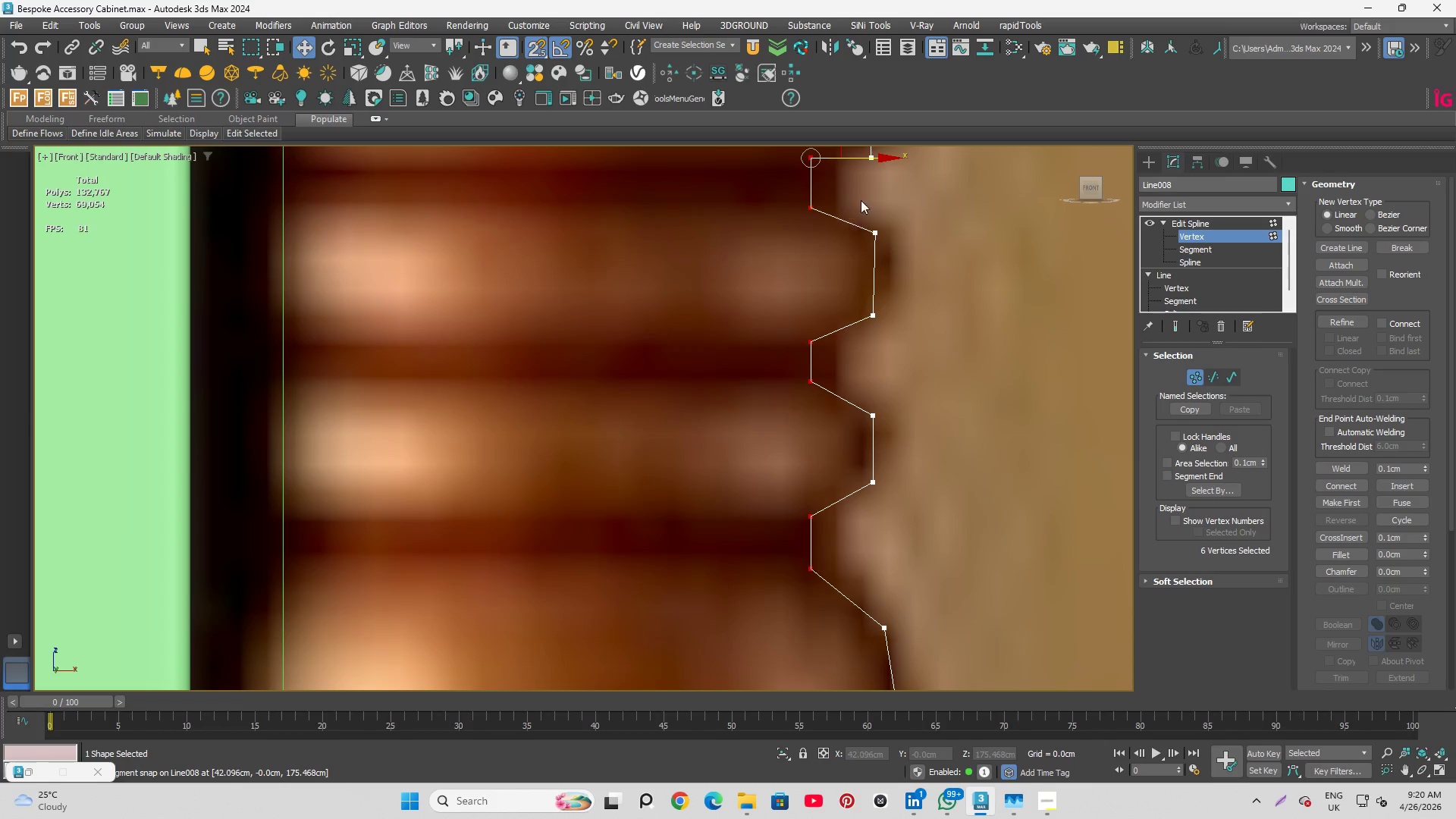 
left_click_drag(start_coordinate=[858, 196], to_coordinate=[924, 347])
 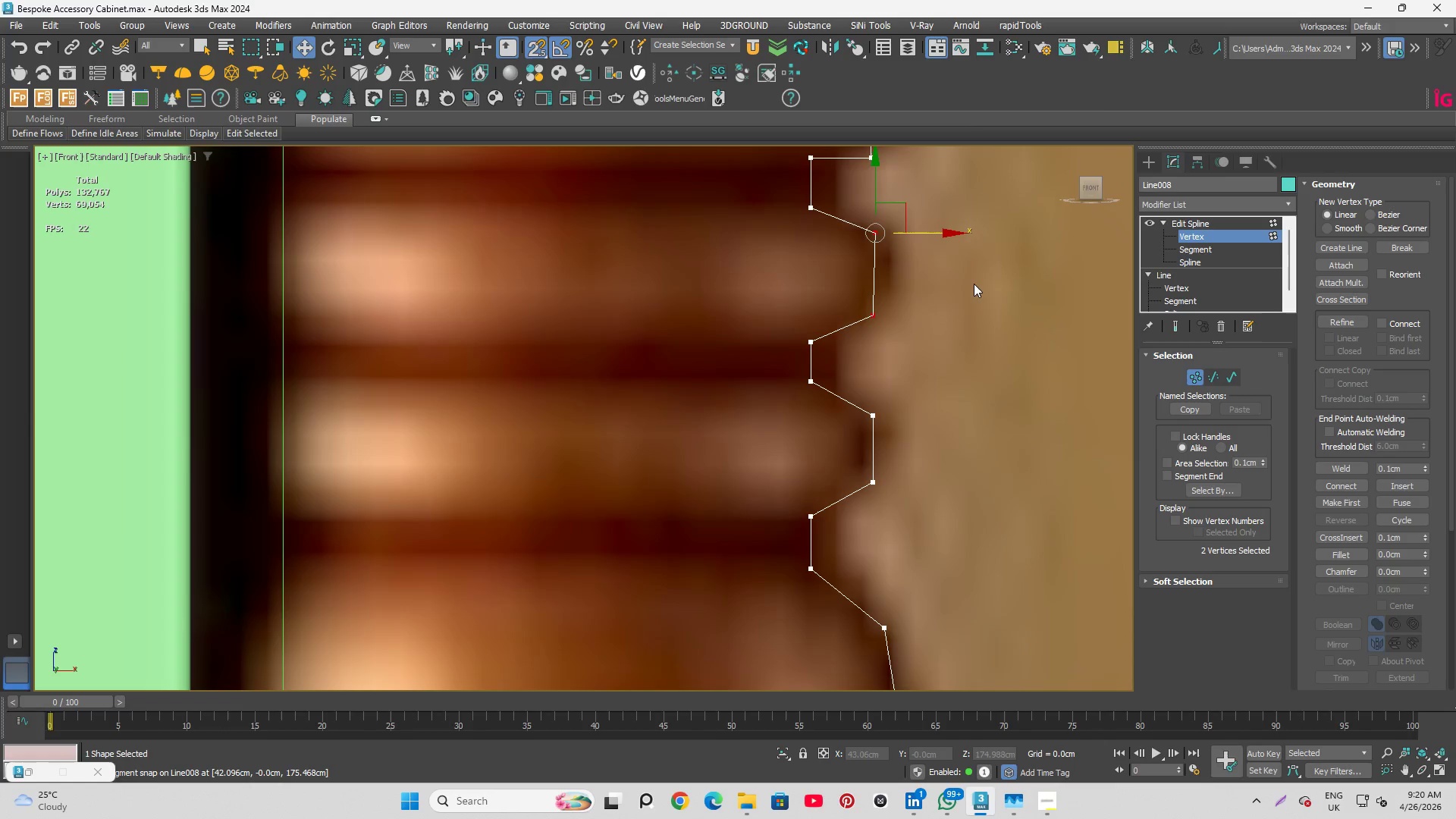 
right_click([974, 284])
 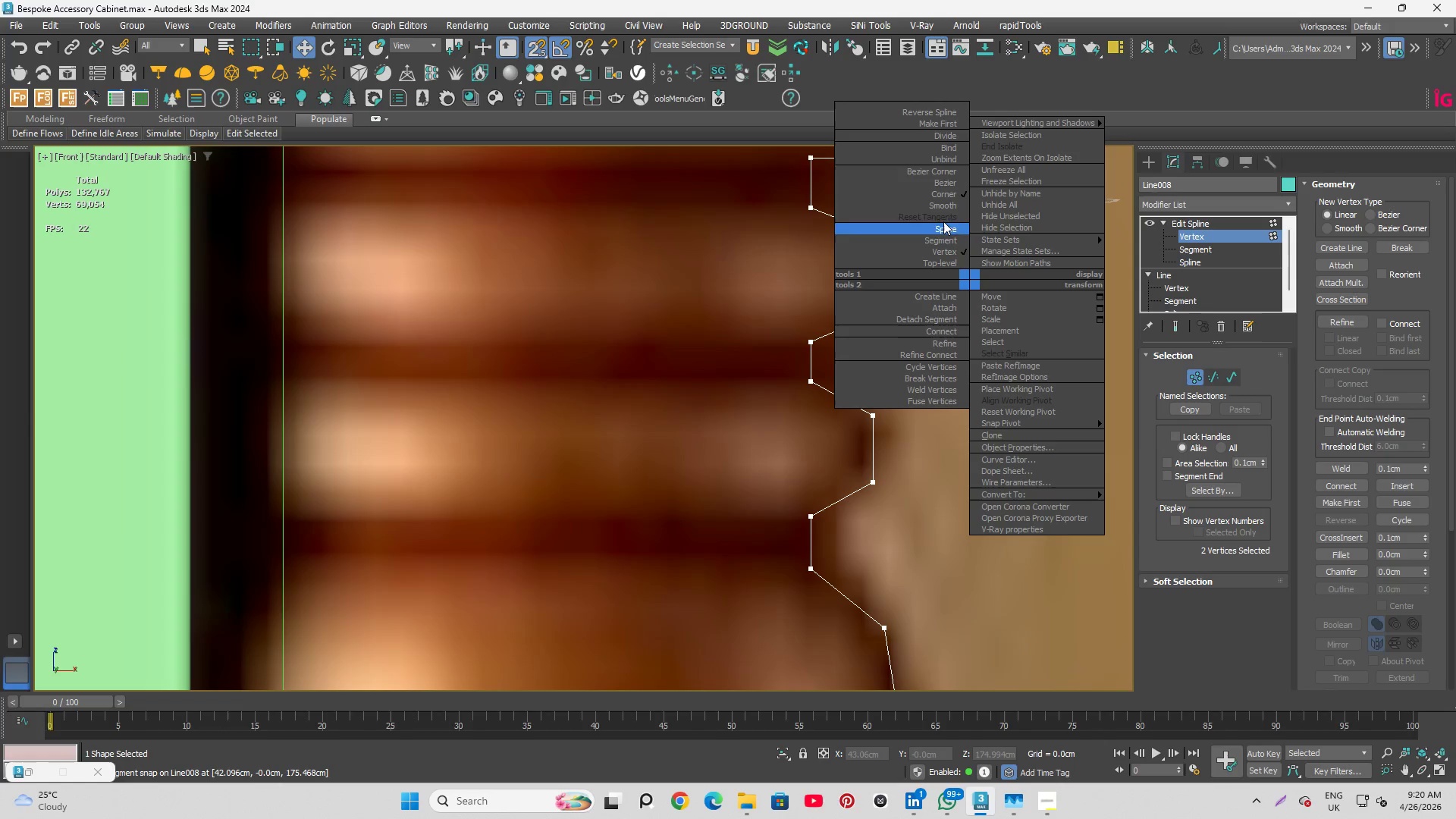 
left_click([944, 209])
 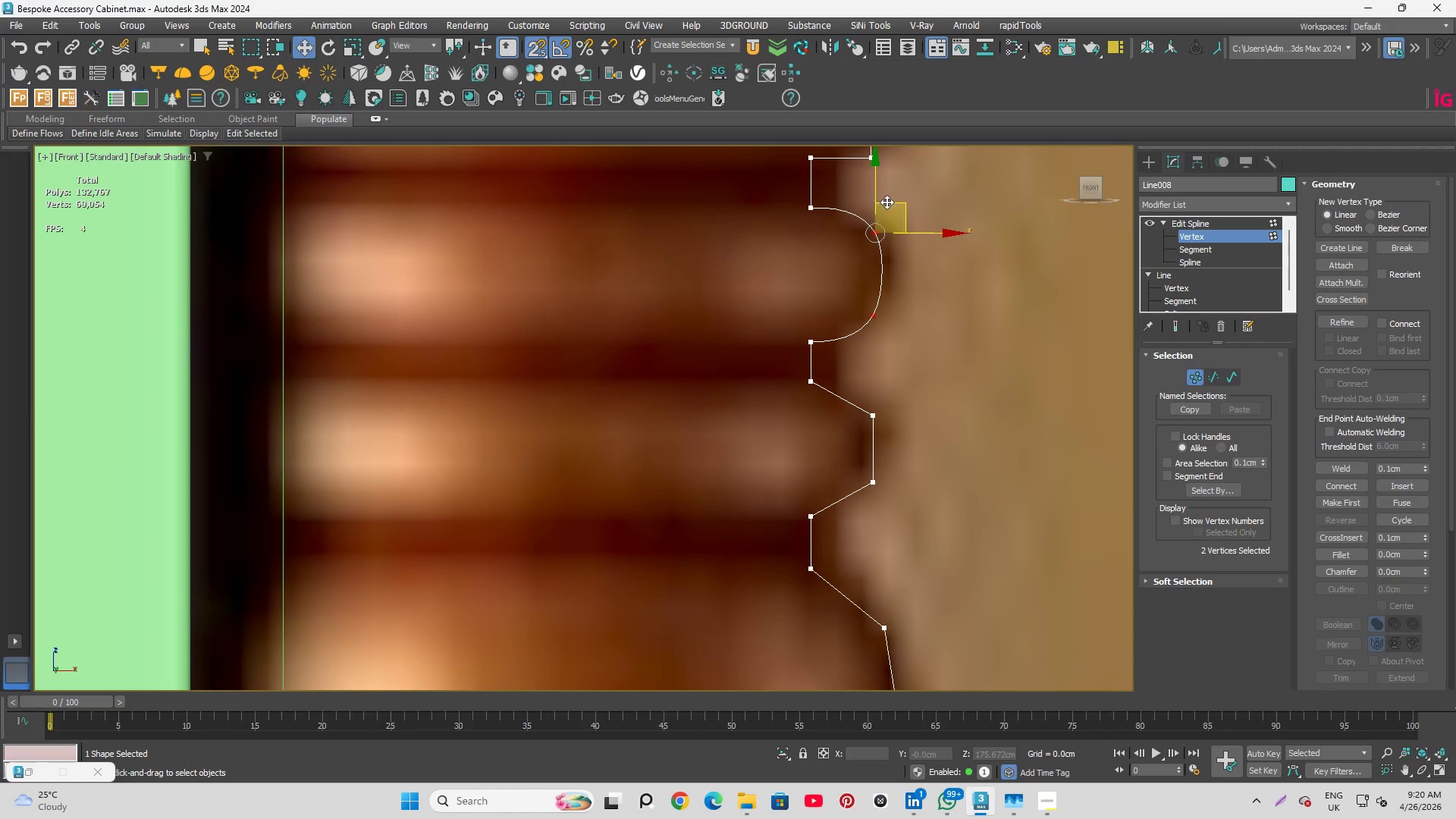 
left_click_drag(start_coordinate=[889, 204], to_coordinate=[886, 210])
 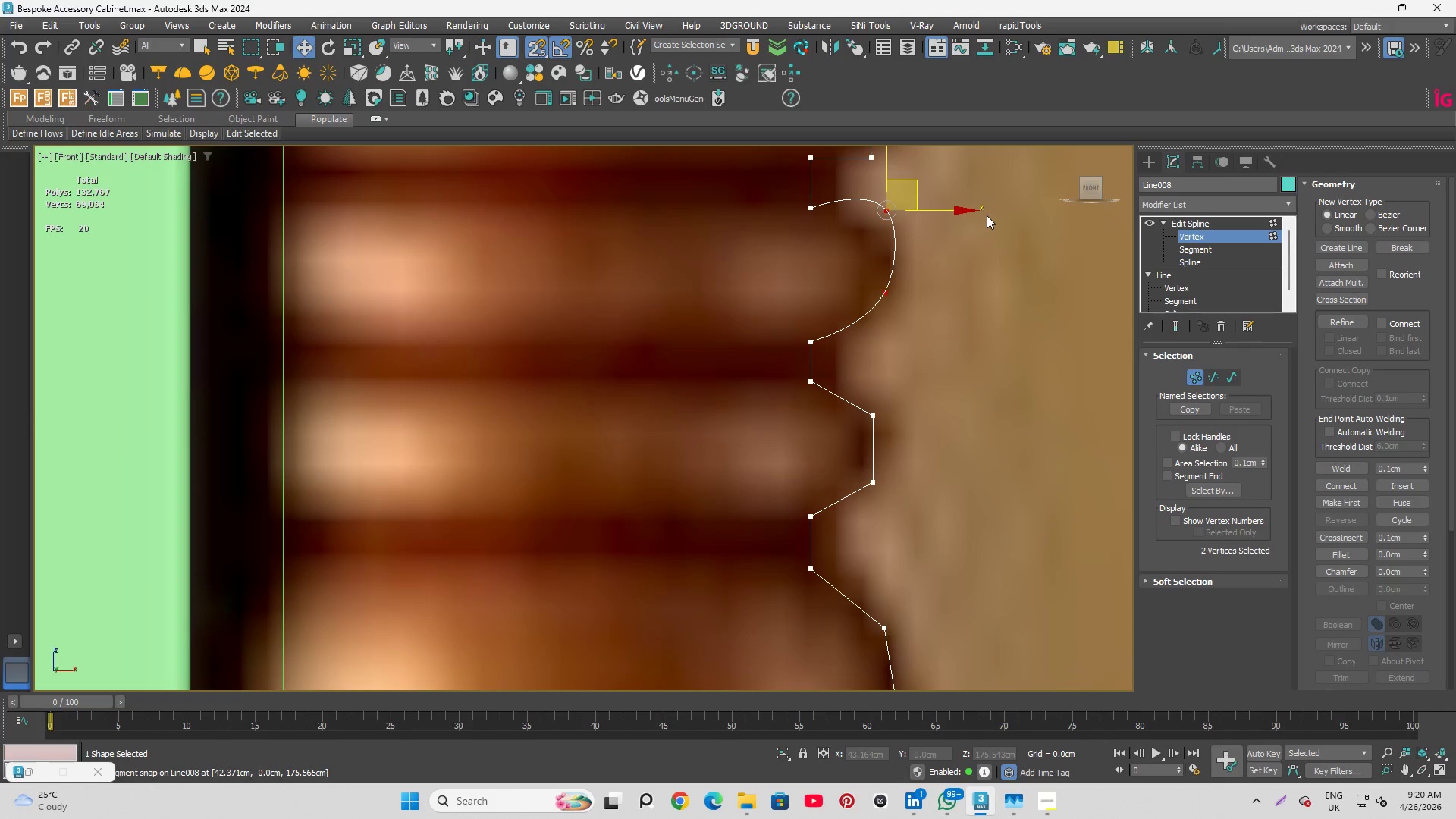 
key(Control+Z)
 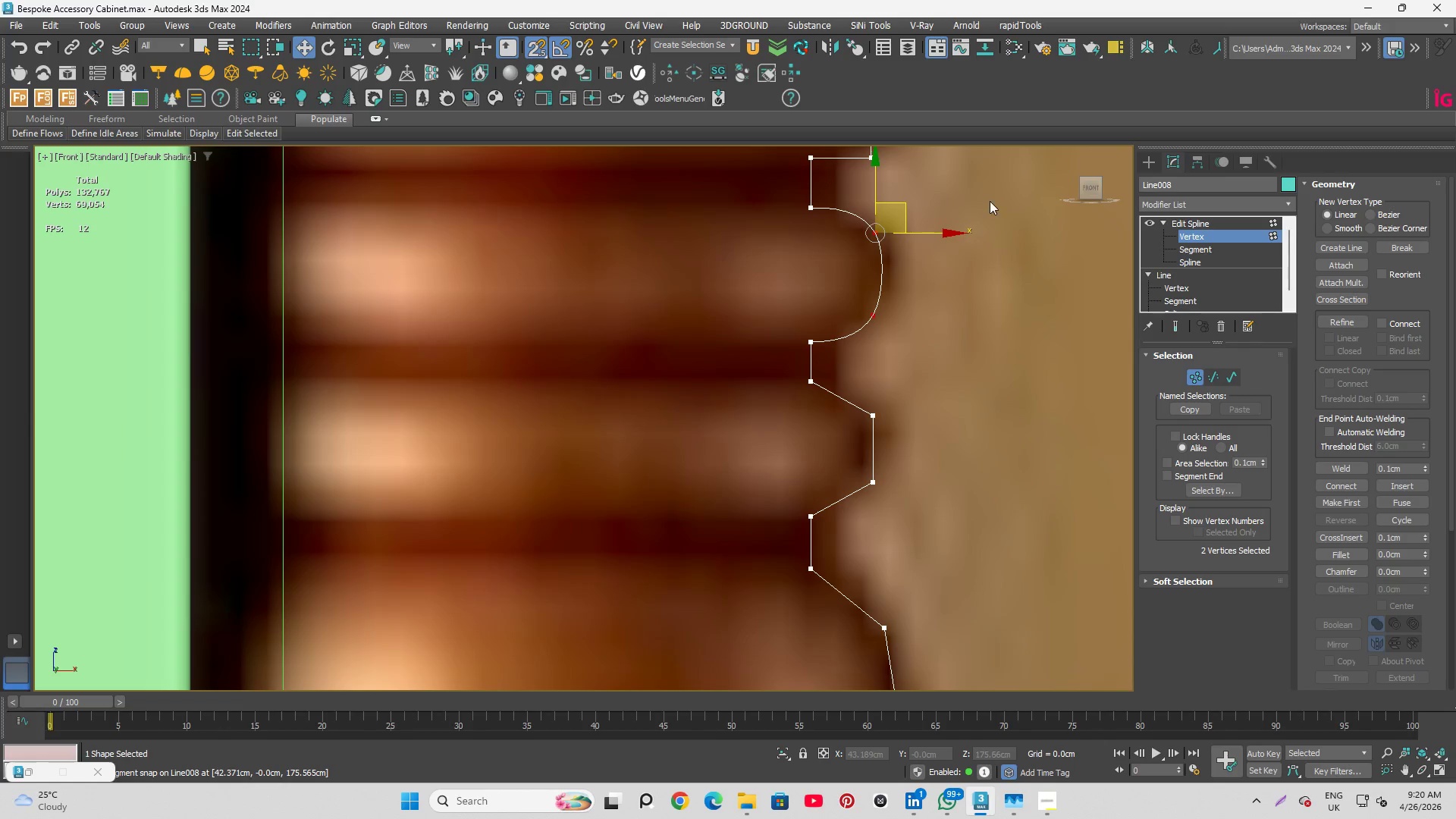 
key(S)
 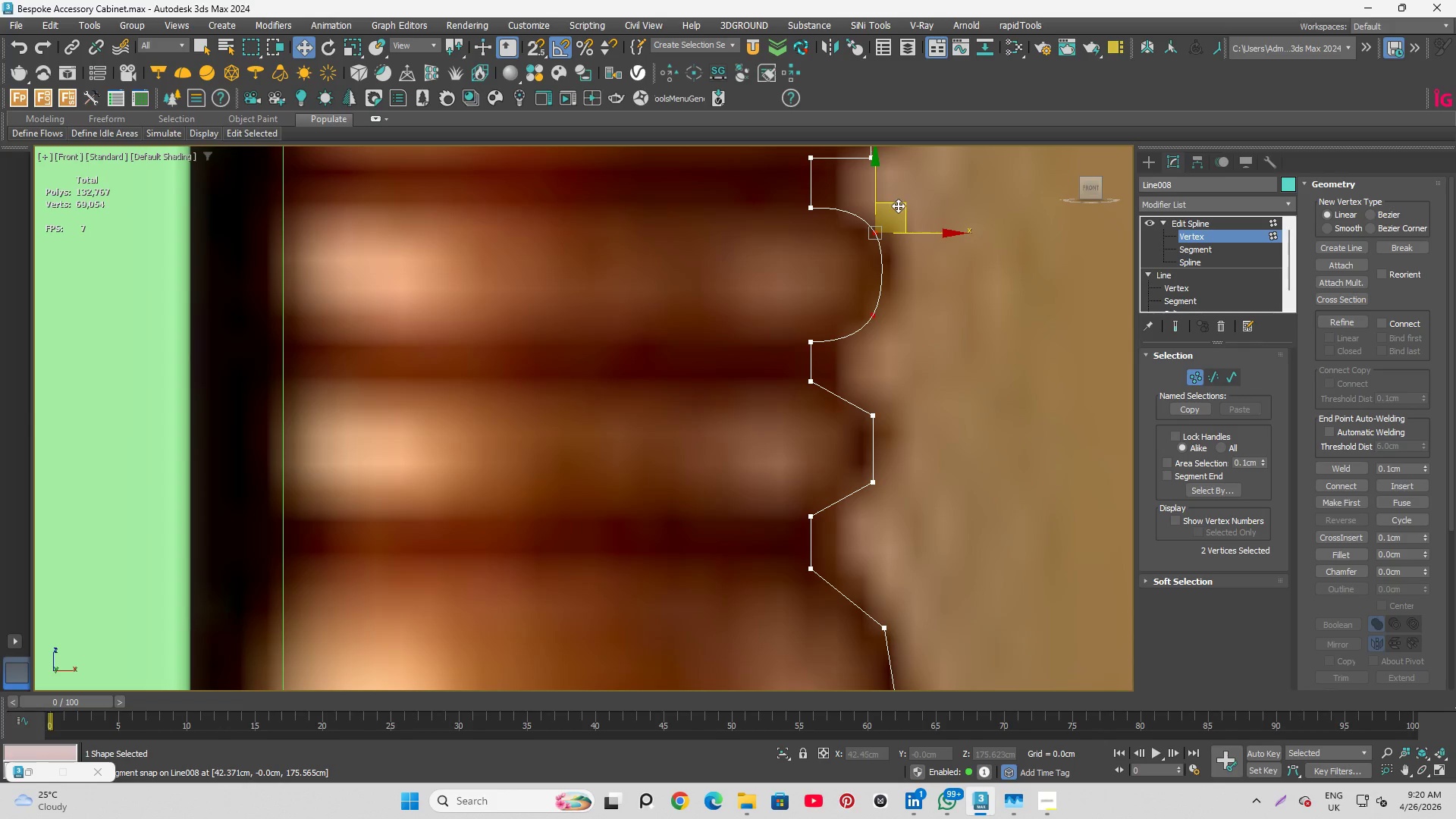 
left_click_drag(start_coordinate=[899, 206], to_coordinate=[885, 214])
 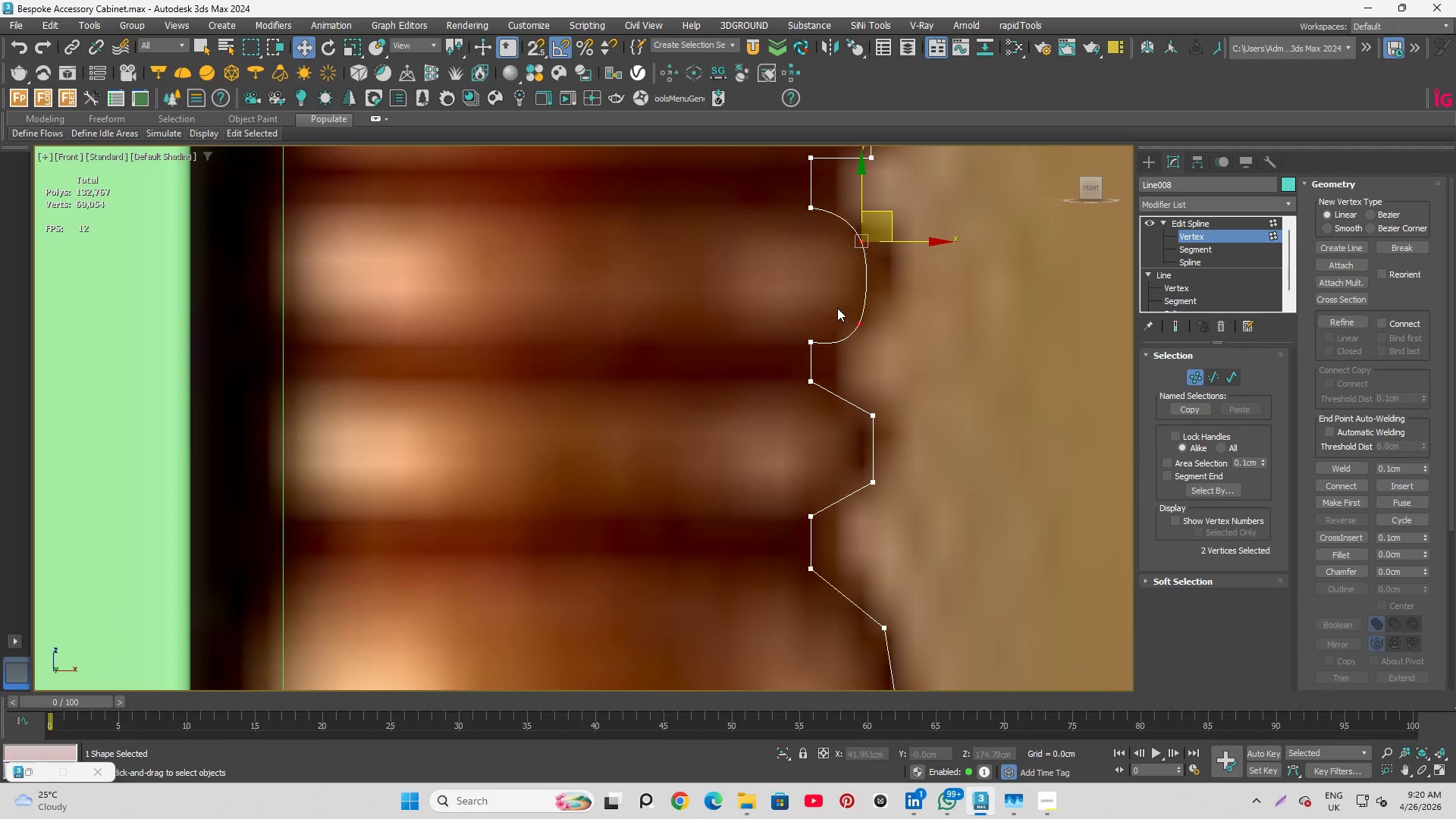 
left_click_drag(start_coordinate=[844, 306], to_coordinate=[879, 344])
 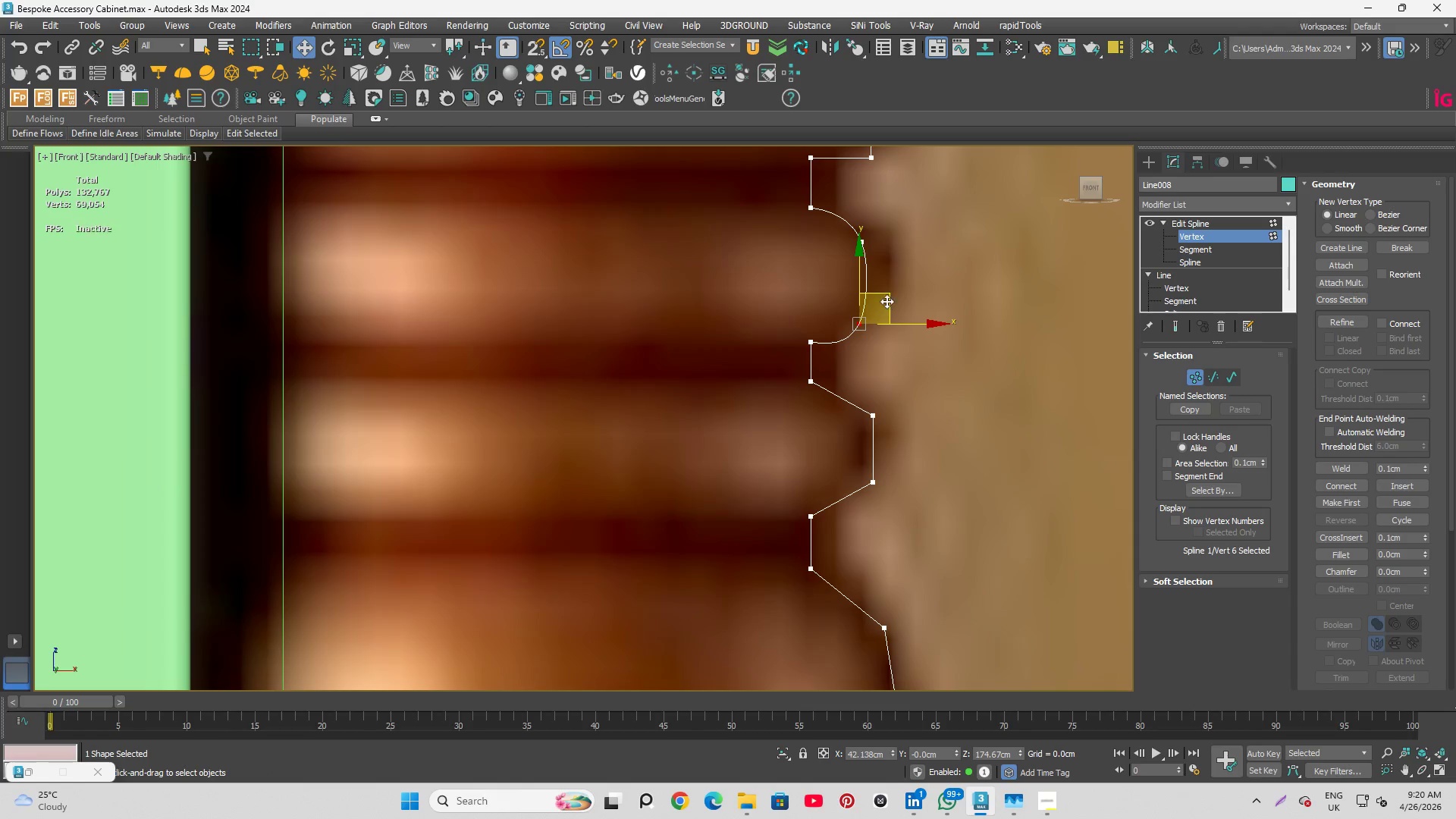 
left_click_drag(start_coordinate=[887, 301], to_coordinate=[888, 287])
 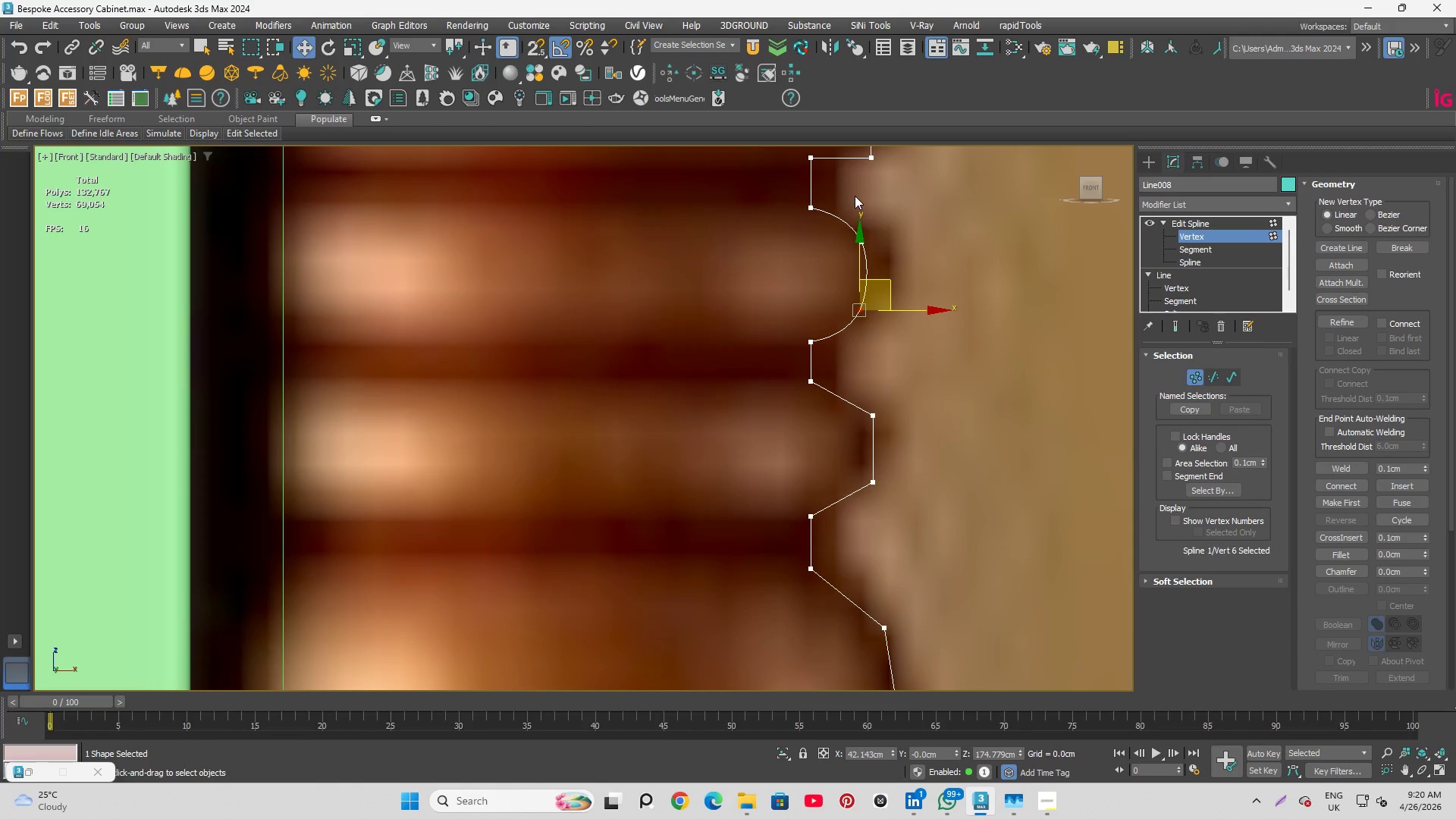 
left_click_drag(start_coordinate=[856, 199], to_coordinate=[880, 262])
 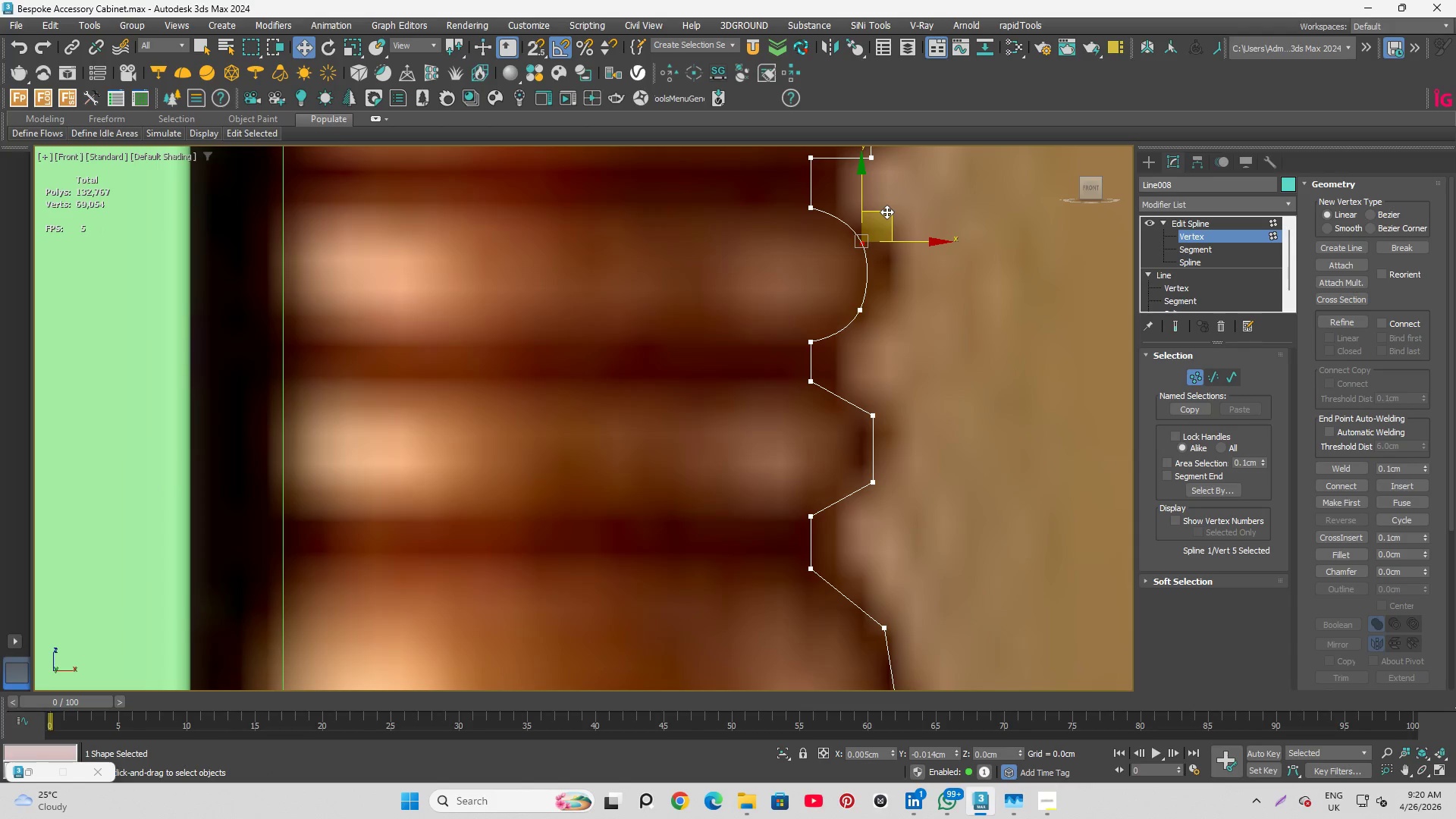 
wait(5.12)
 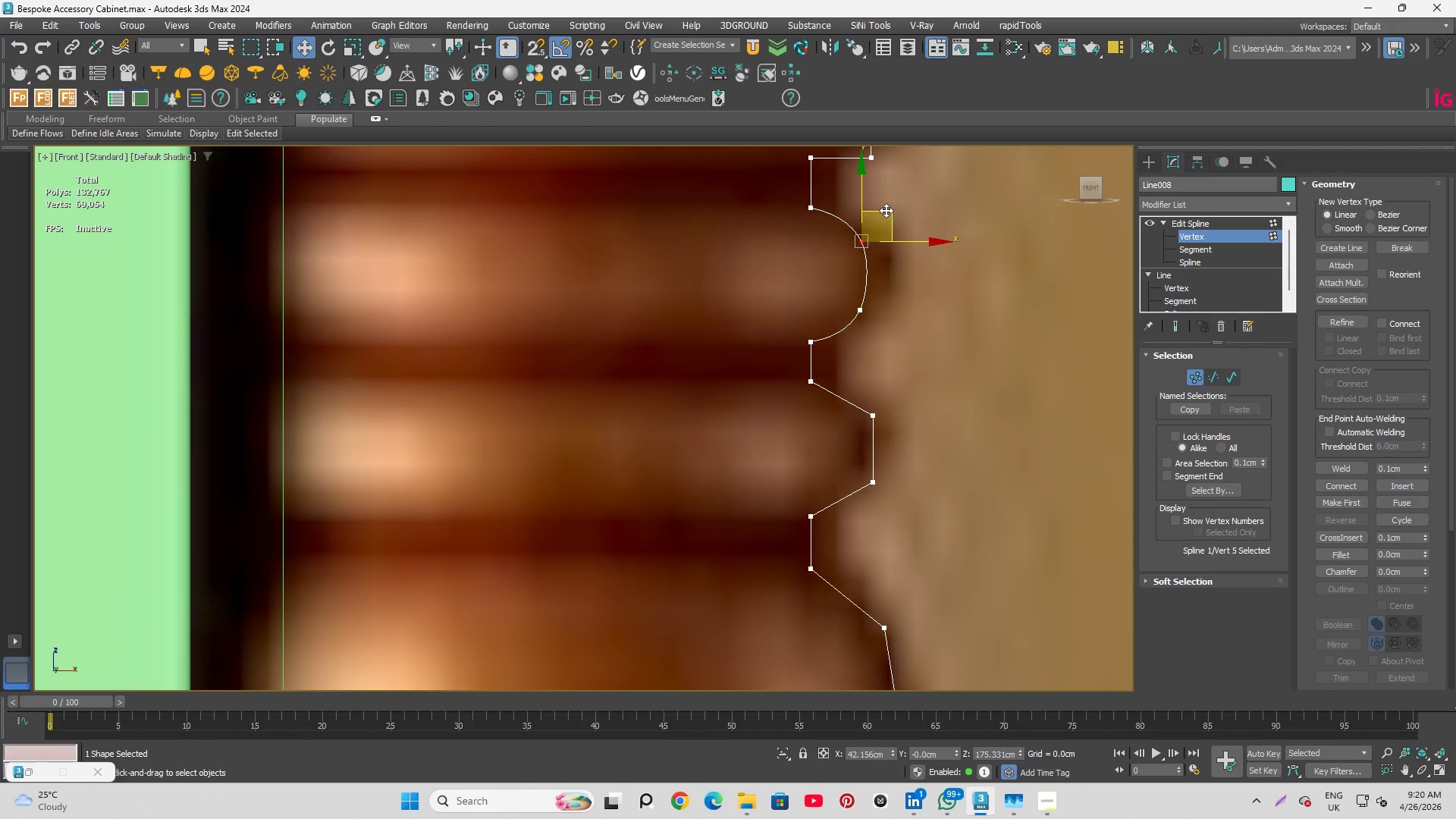 
left_click([916, 186])
 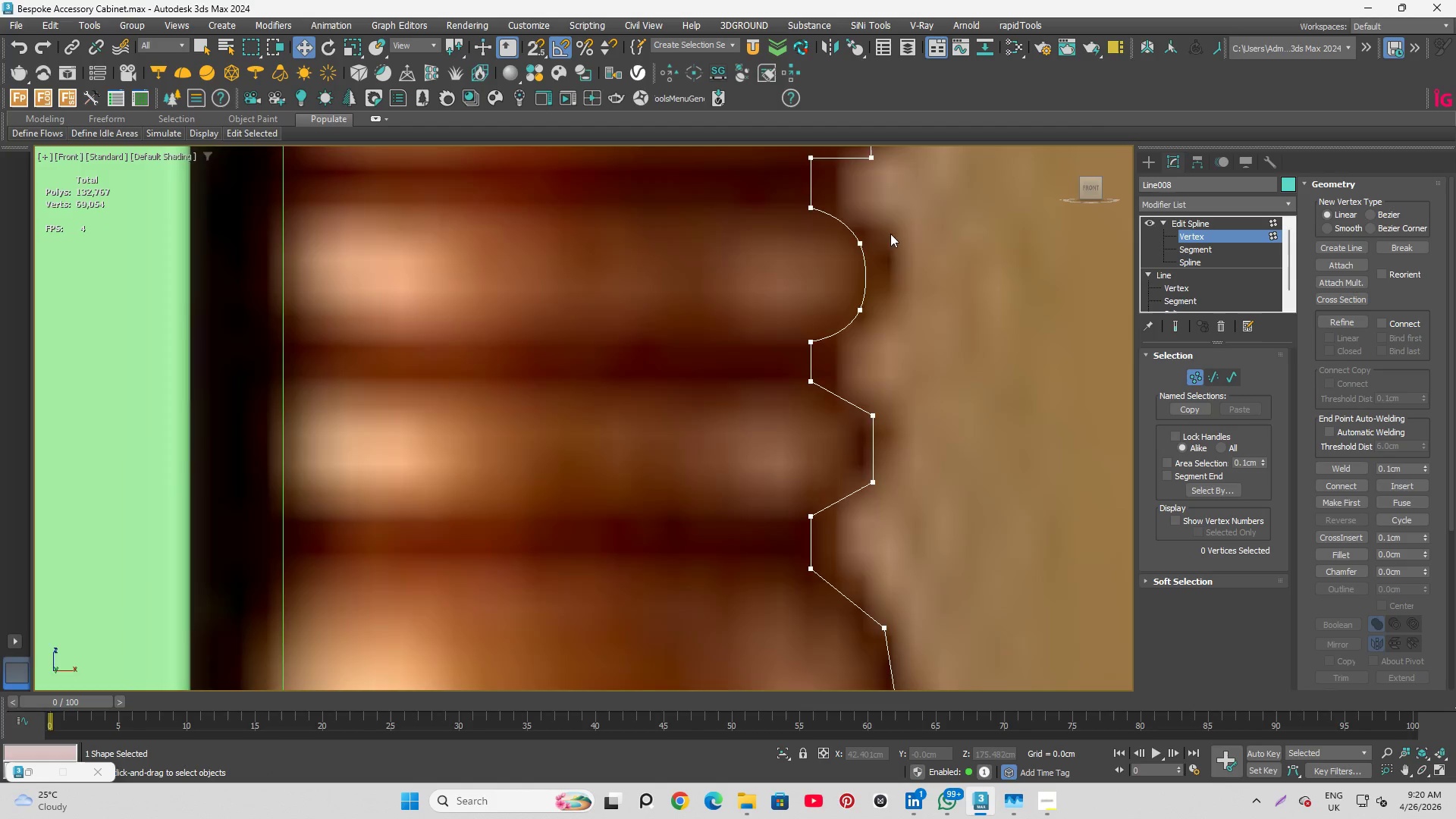 
scroll: coordinate [880, 262], scroll_direction: down, amount: 3.0
 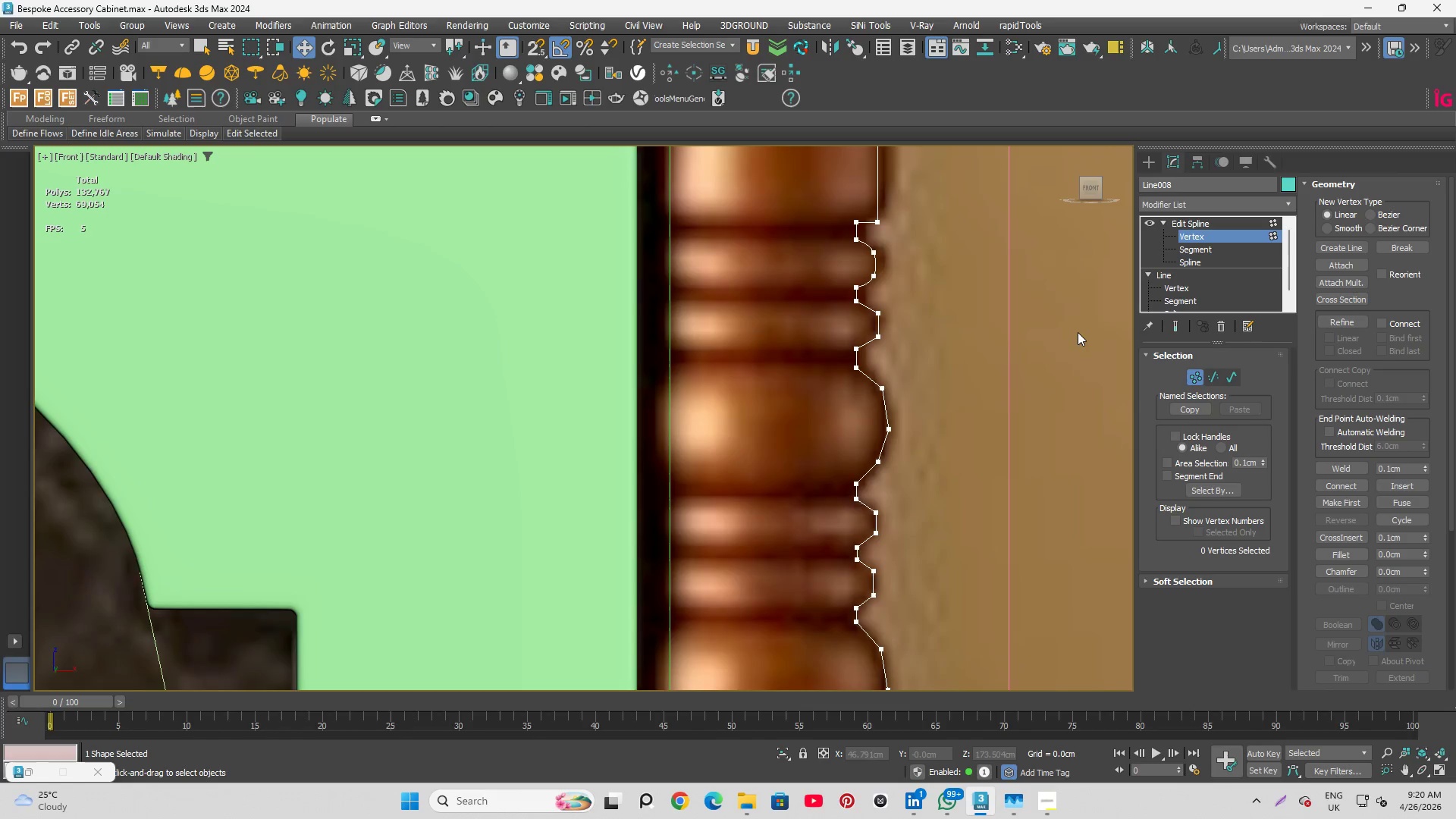 
scroll: coordinate [924, 300], scroll_direction: up, amount: 2.0
 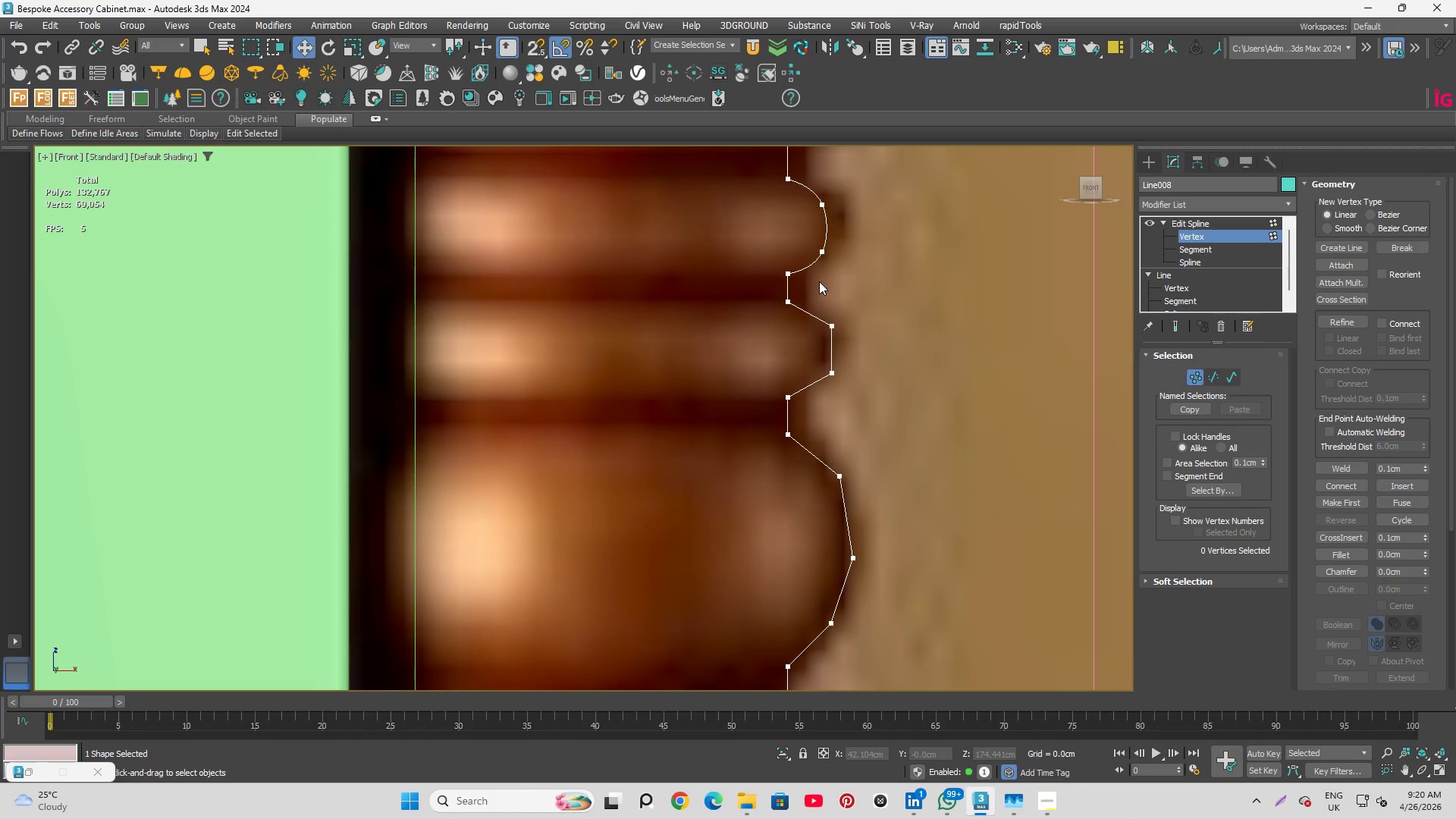 
left_click_drag(start_coordinate=[819, 281], to_coordinate=[872, 408])
 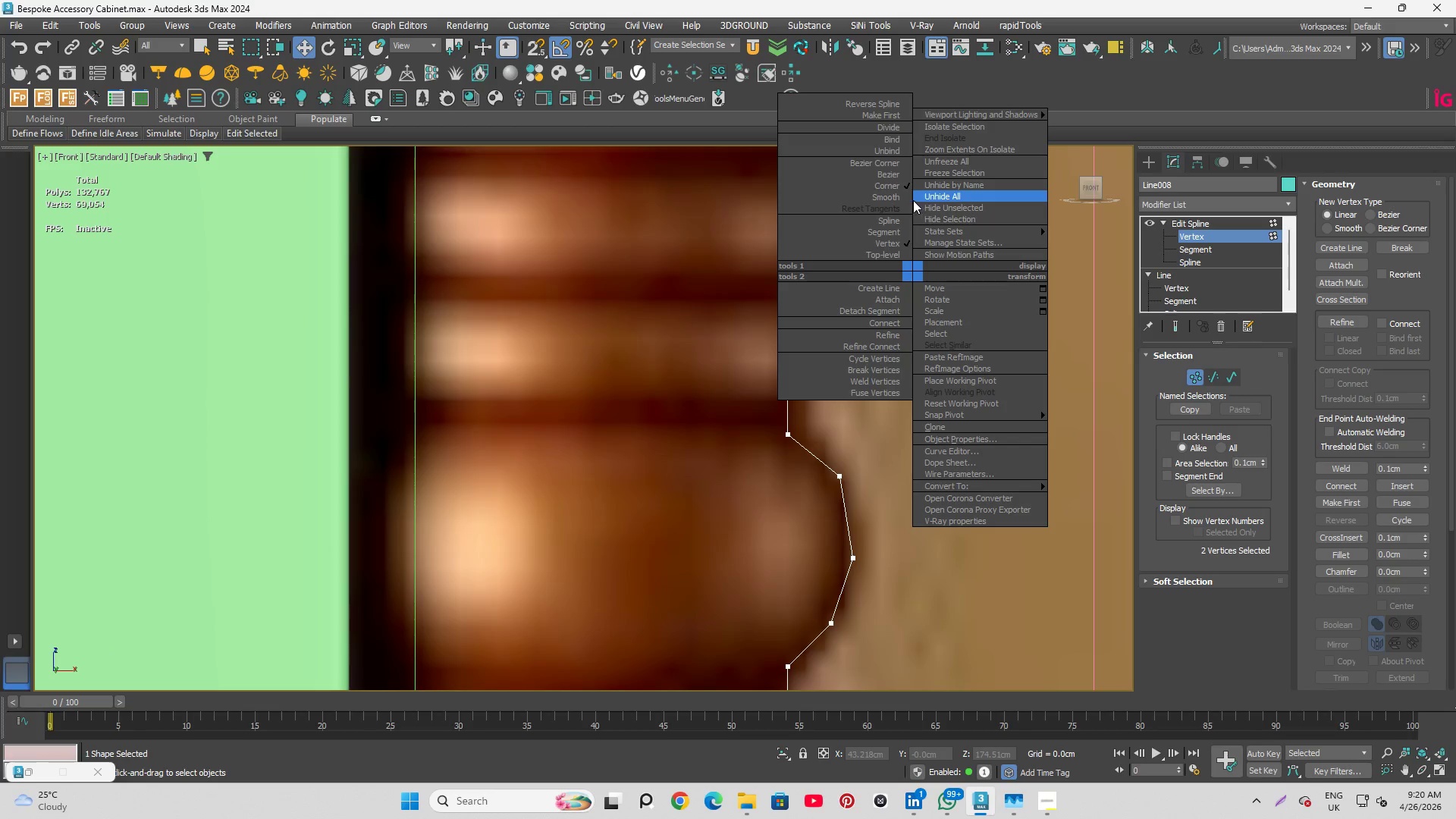 
left_click([901, 199])
 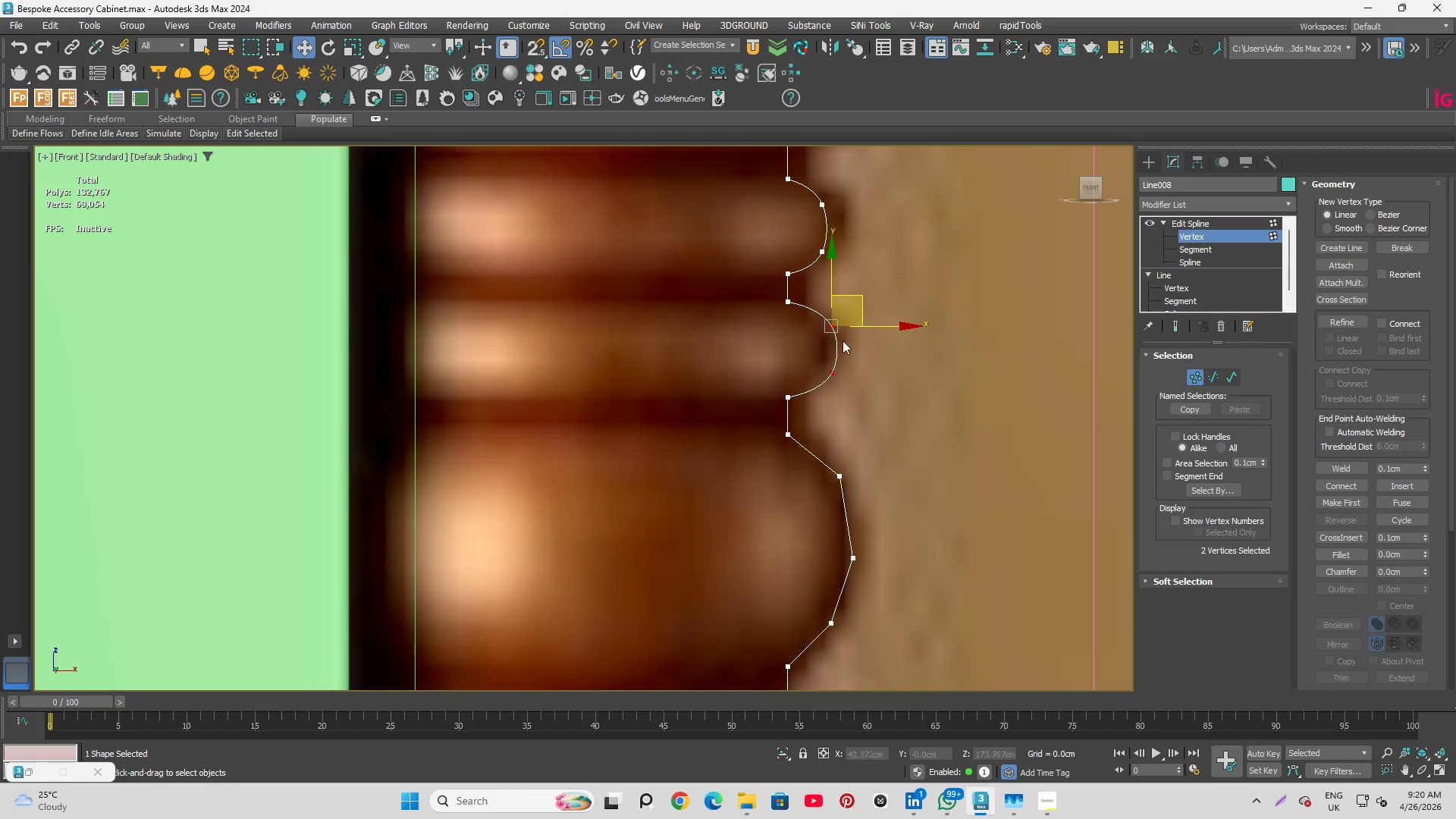 
scroll: coordinate [846, 344], scroll_direction: up, amount: 1.0
 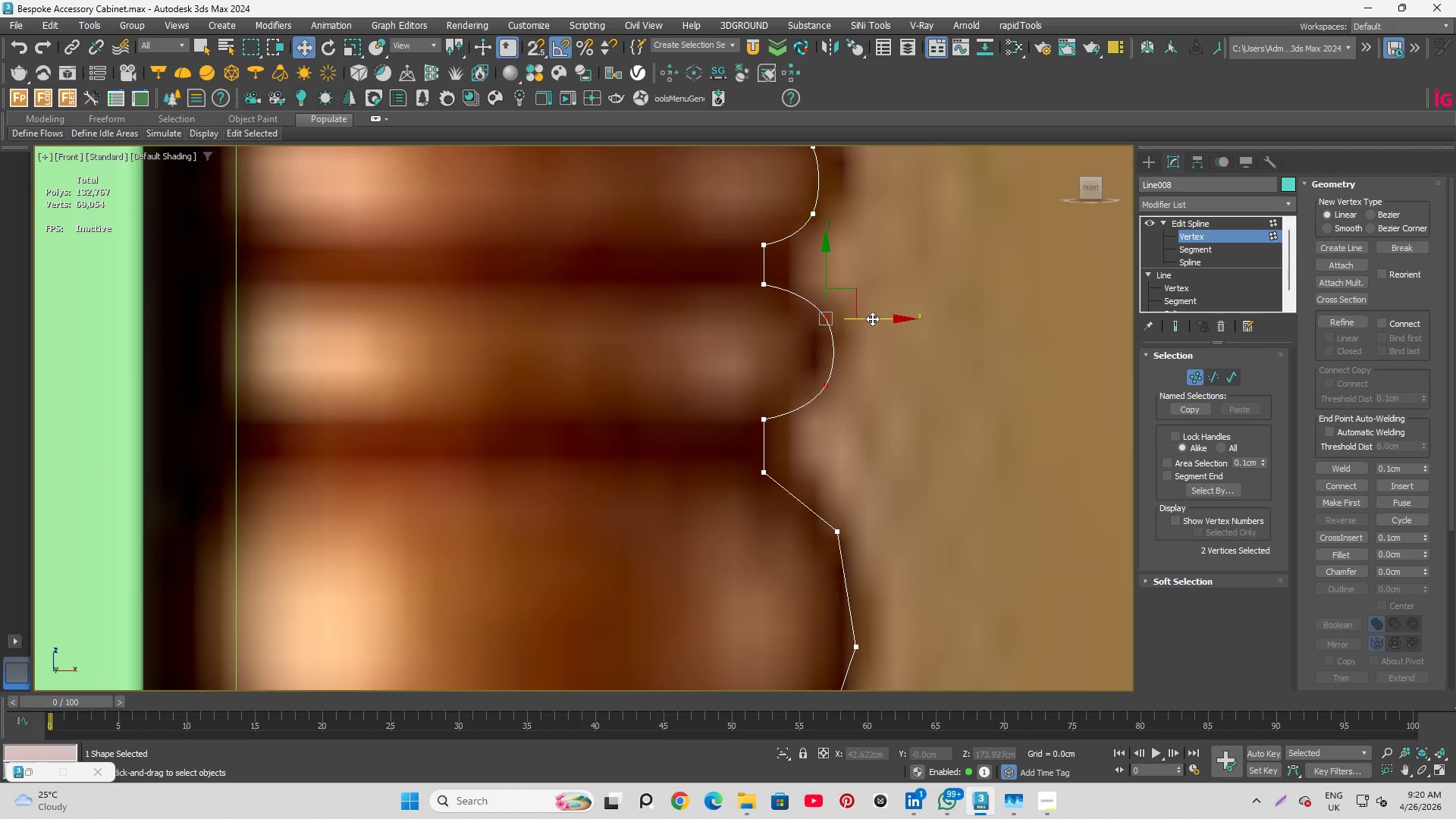 
left_click_drag(start_coordinate=[872, 318], to_coordinate=[863, 318])
 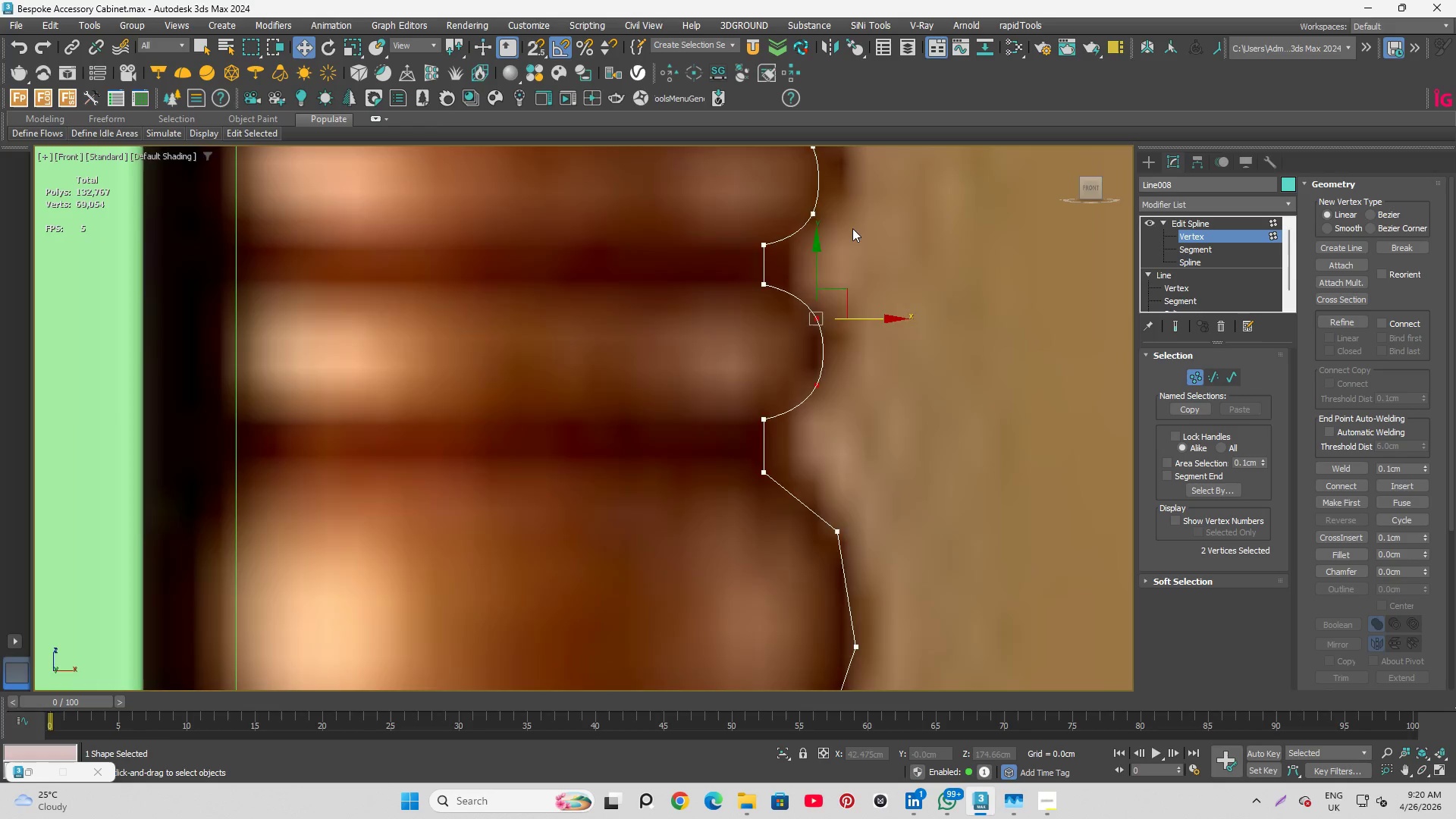 
left_click([881, 233])
 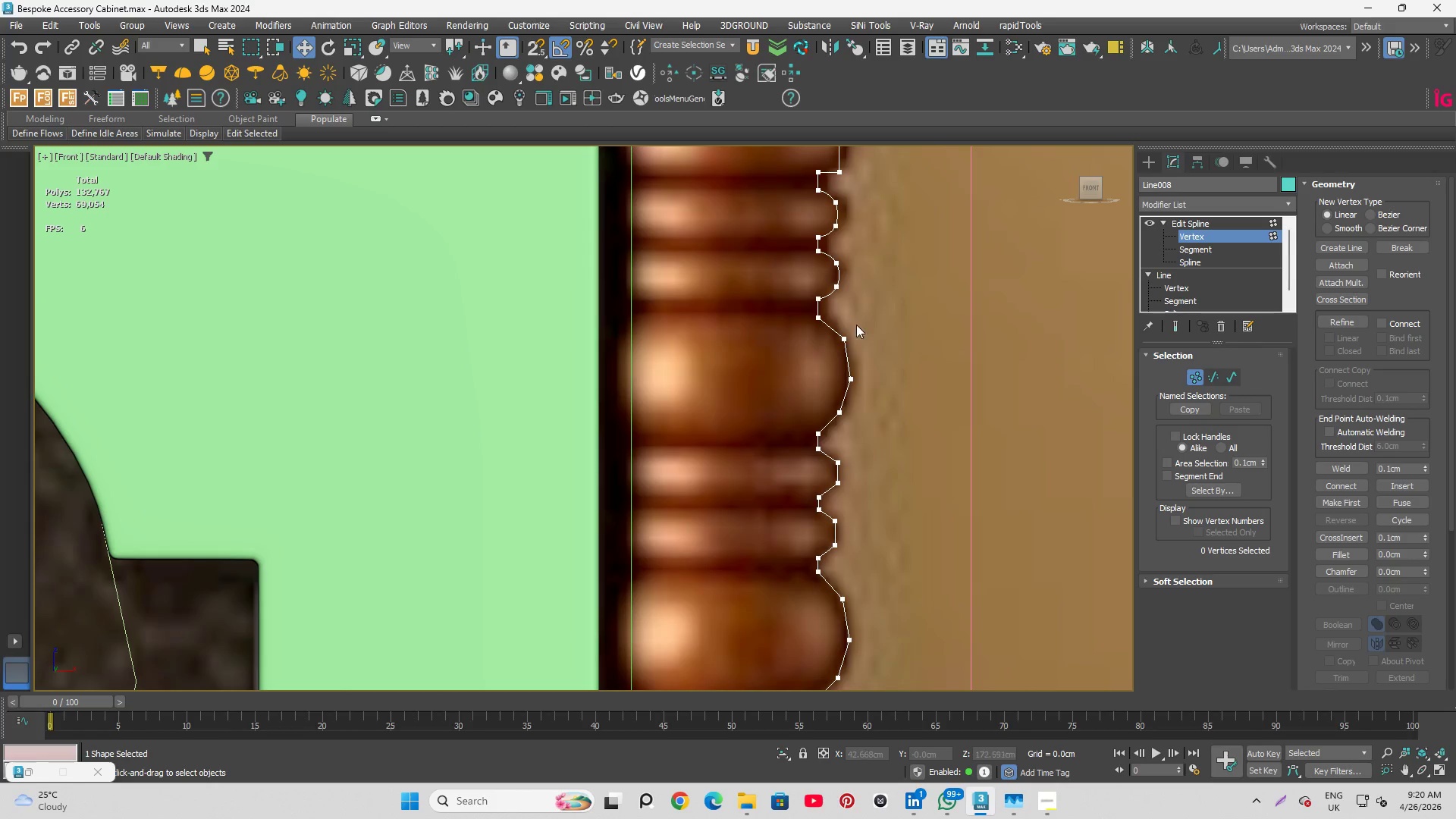 
scroll: coordinate [846, 234], scroll_direction: down, amount: 3.0
 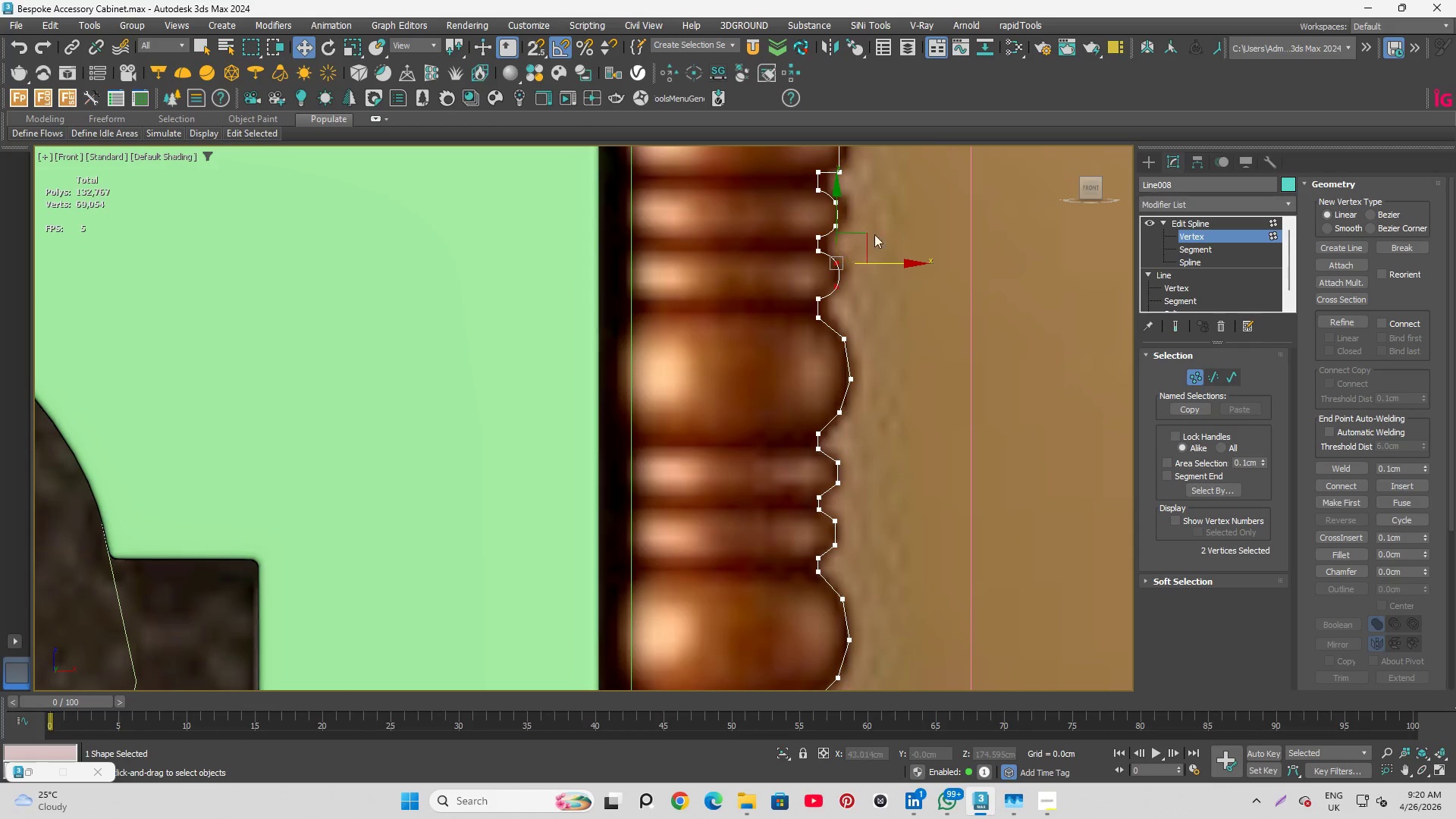 
scroll: coordinate [855, 328], scroll_direction: up, amount: 2.0
 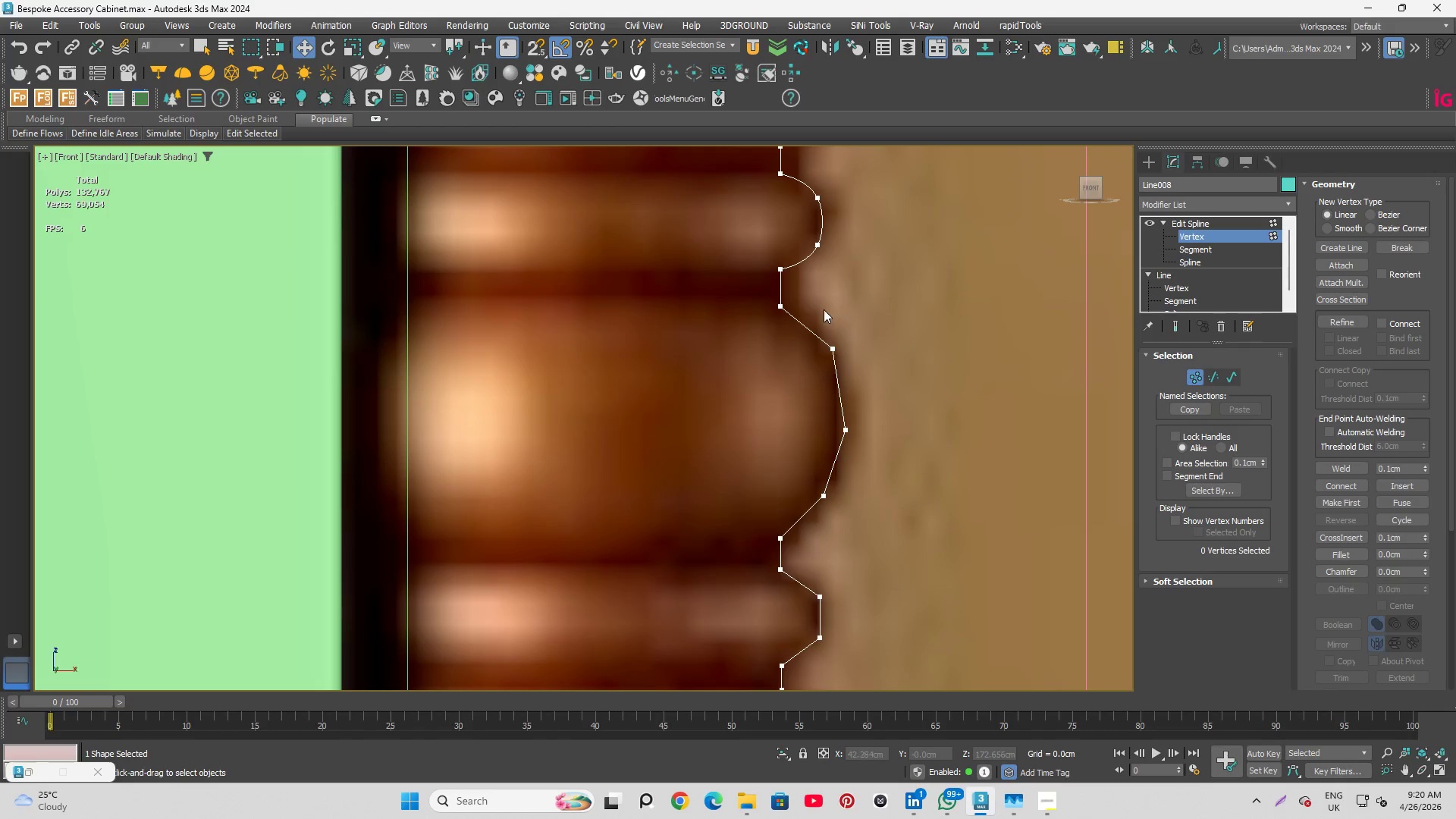 
left_click_drag(start_coordinate=[807, 312], to_coordinate=[880, 546])
 